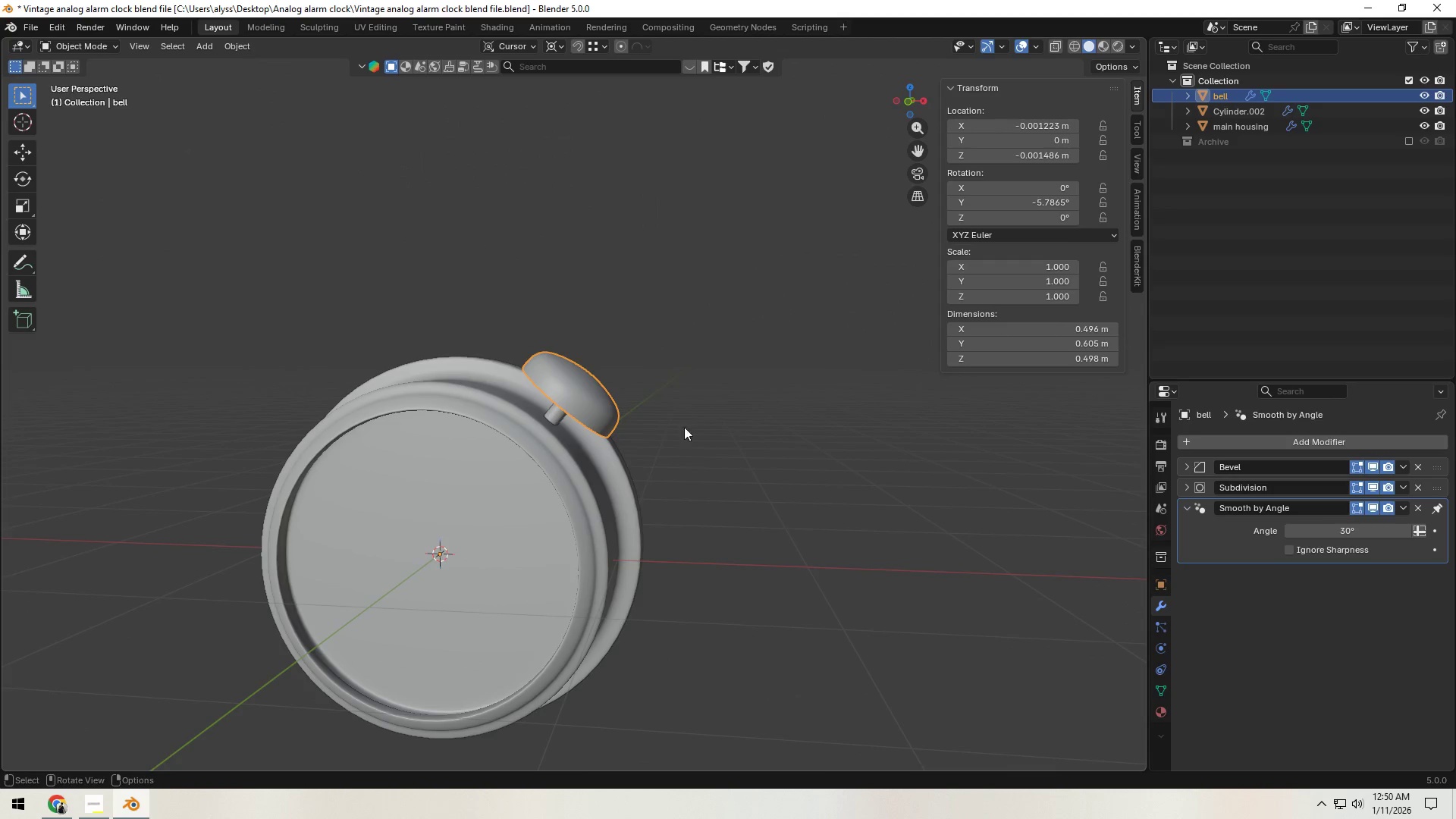 
right_click([709, 433])
 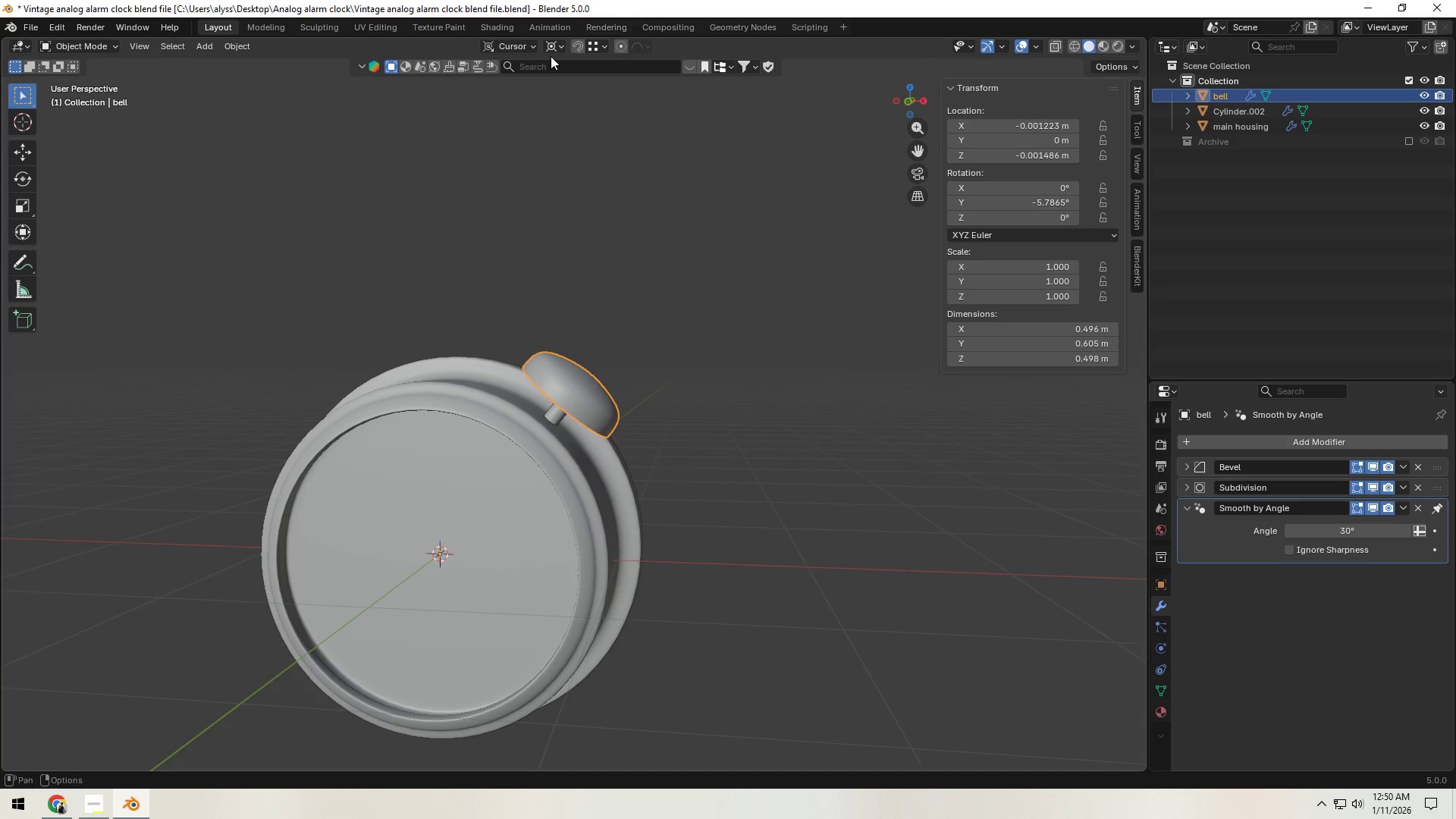 
left_click([562, 49])
 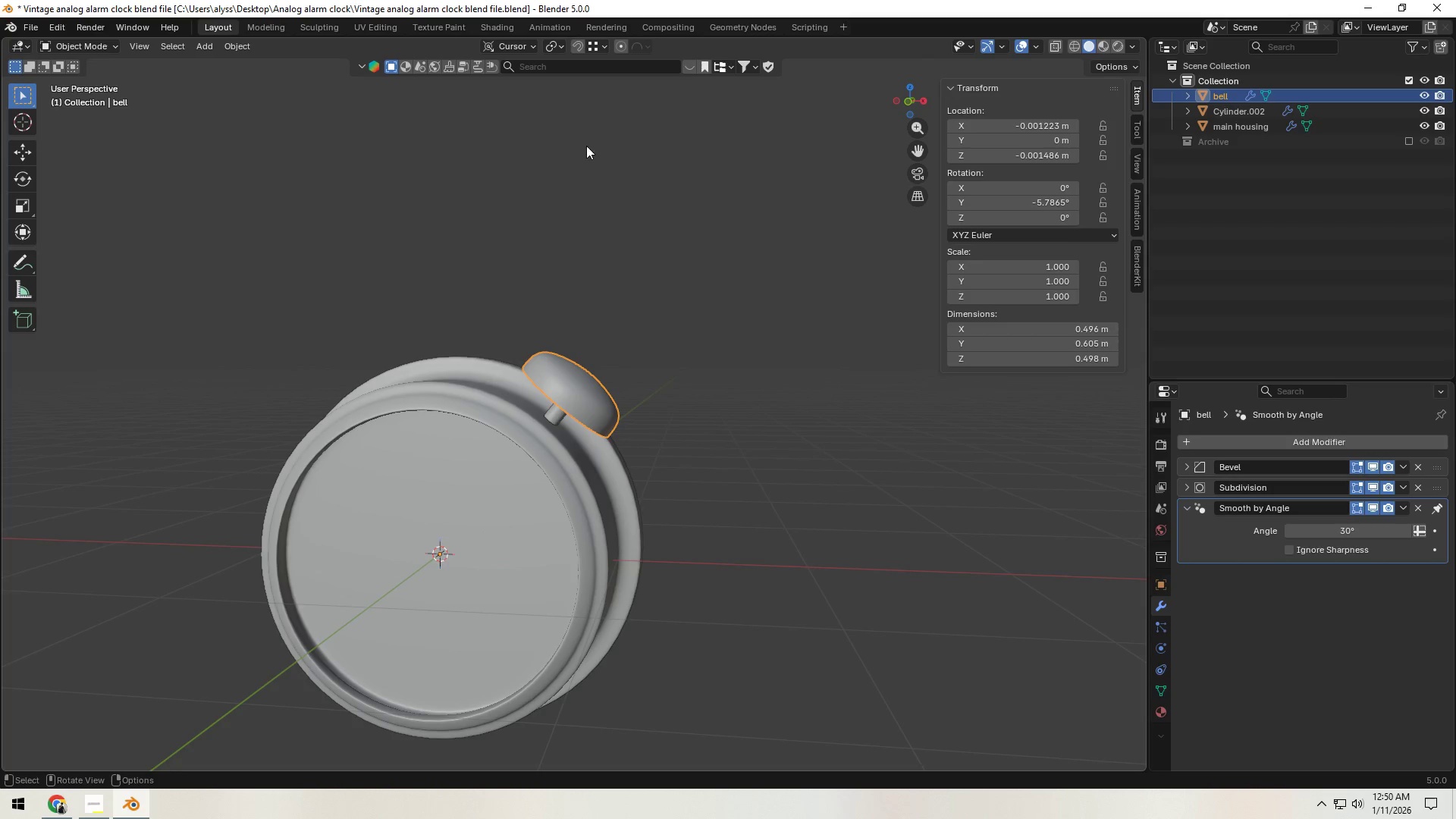 
key(S)
 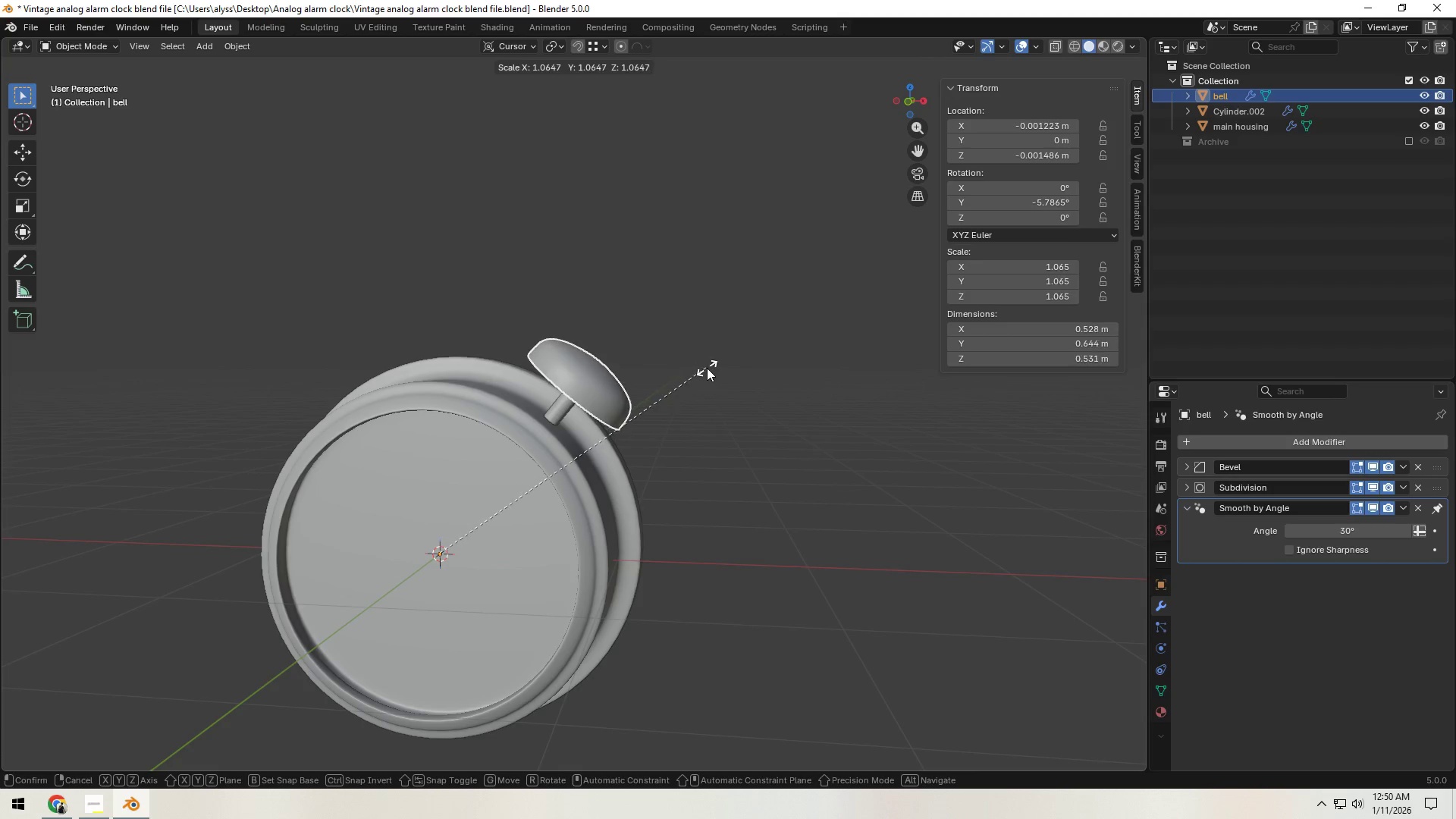 
right_click([707, 368])
 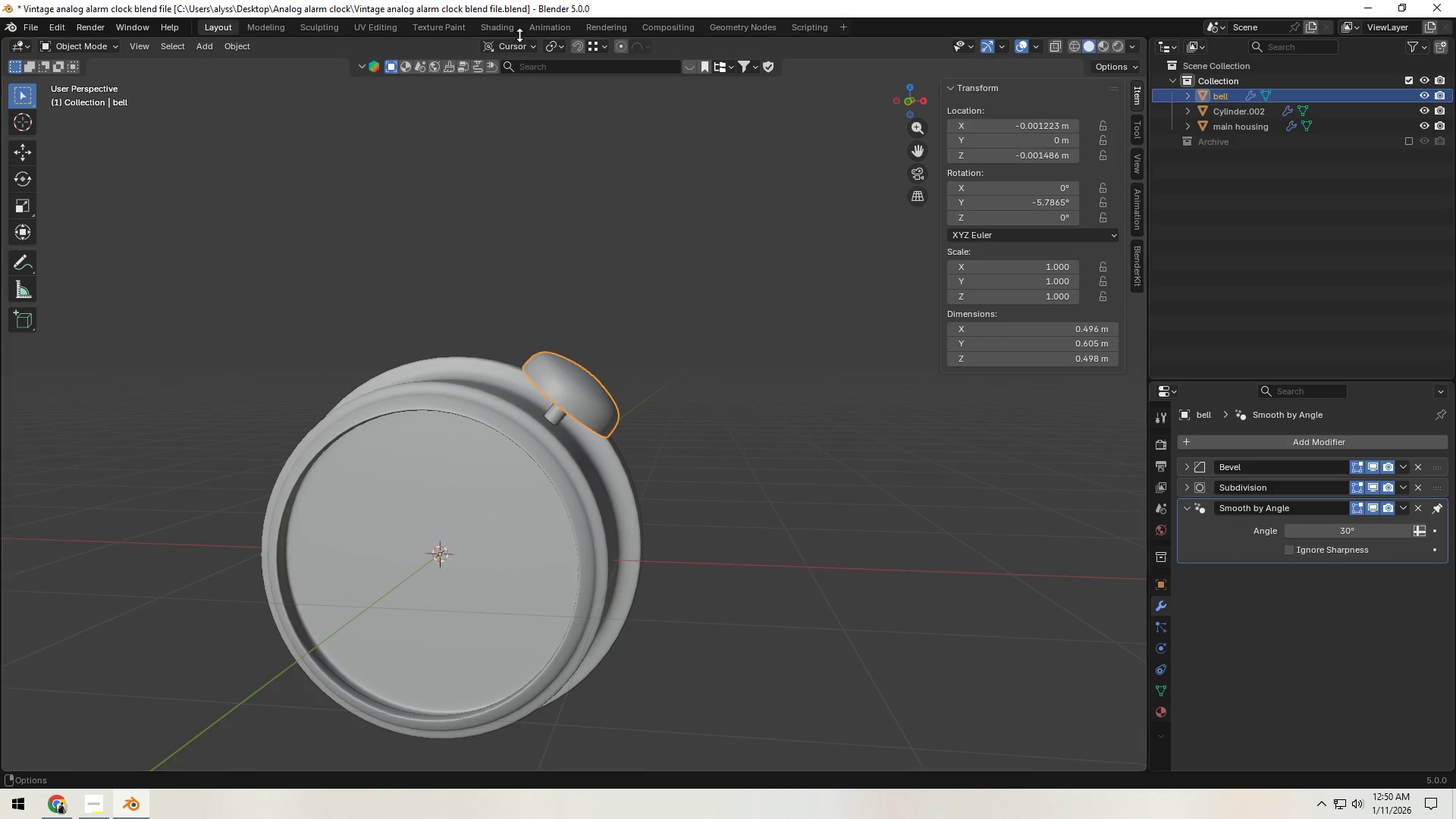 
double_click([520, 50])
 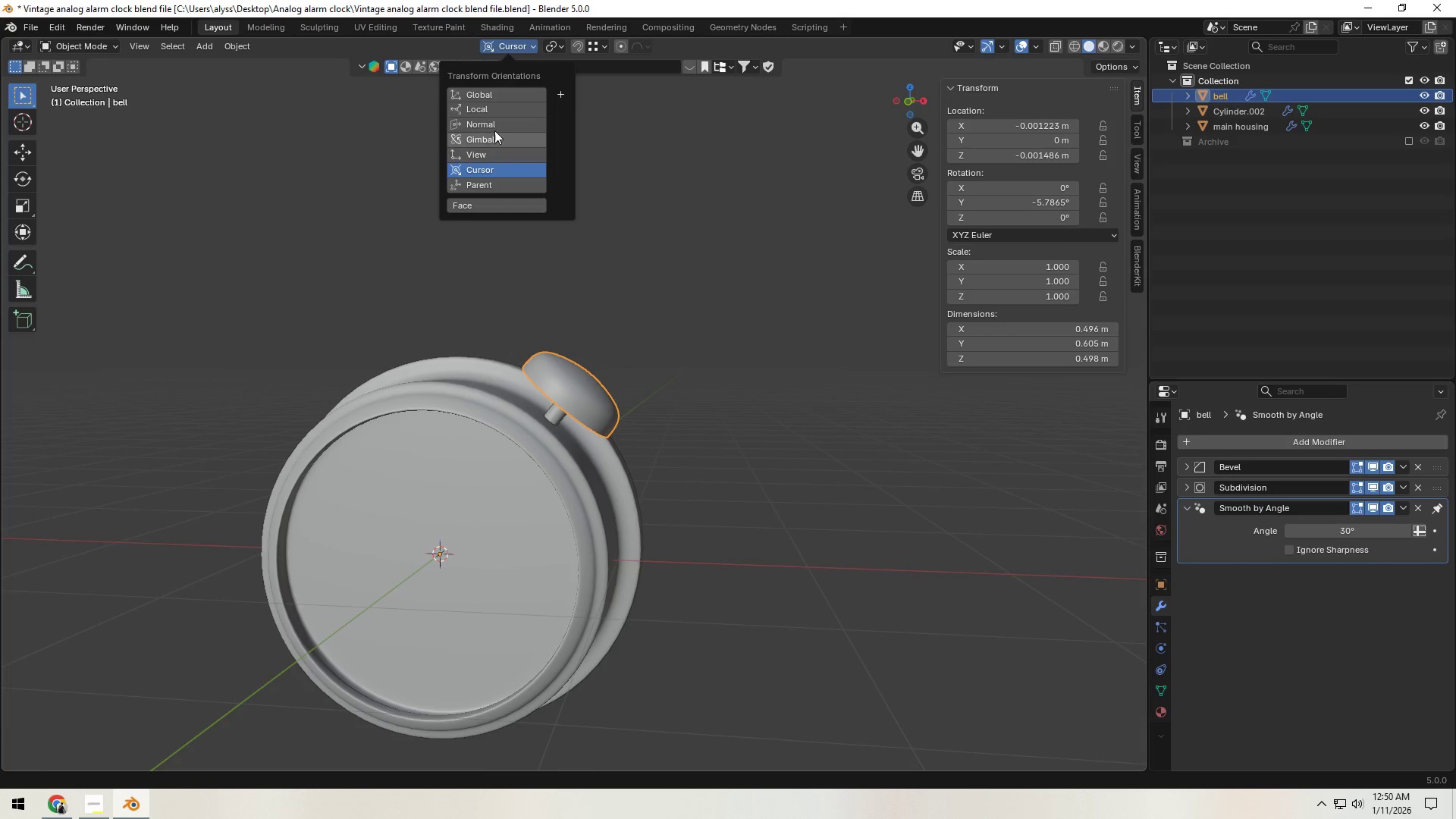 
left_click([495, 97])
 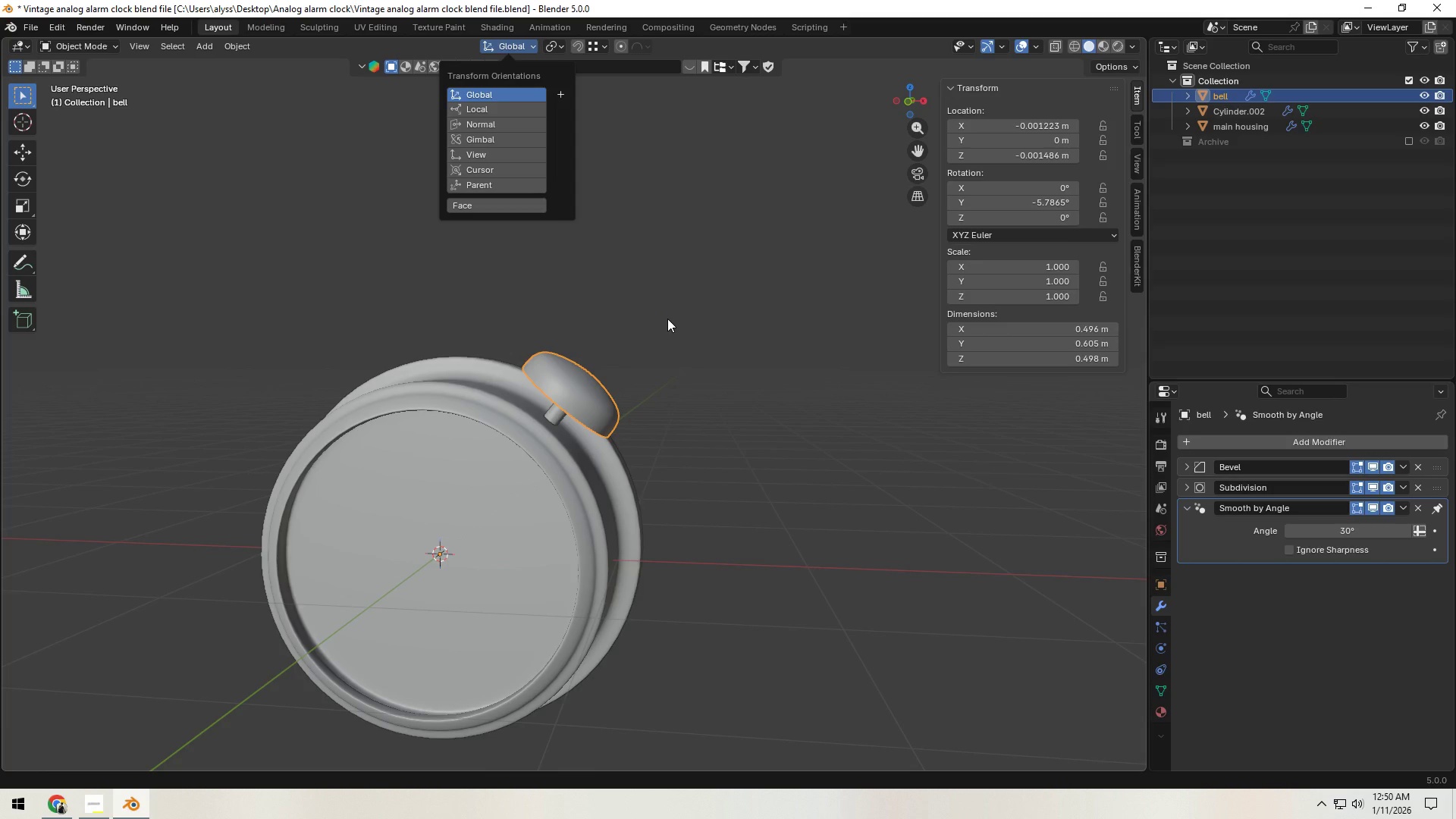 
left_click([667, 318])
 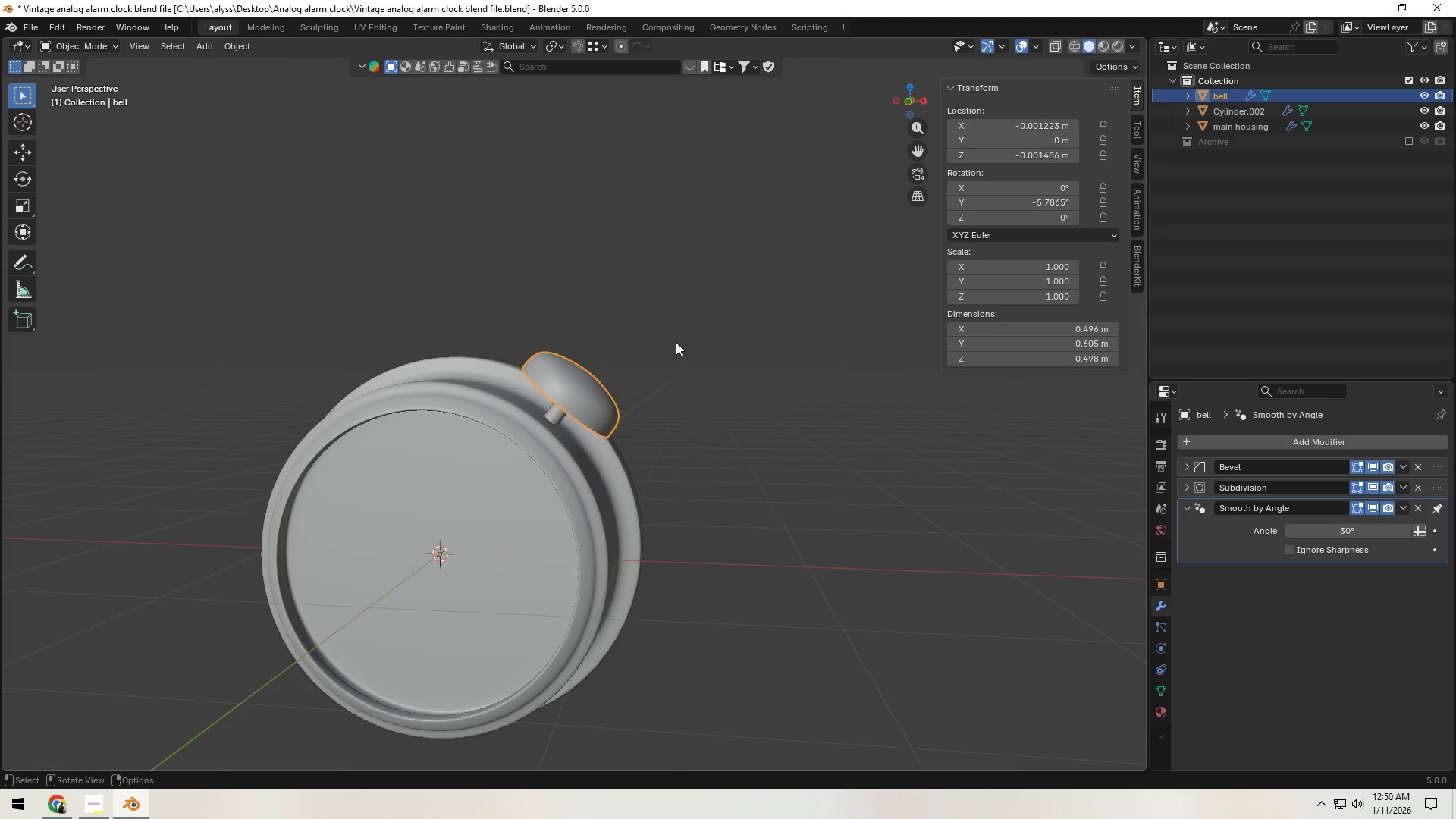 
key(S)
 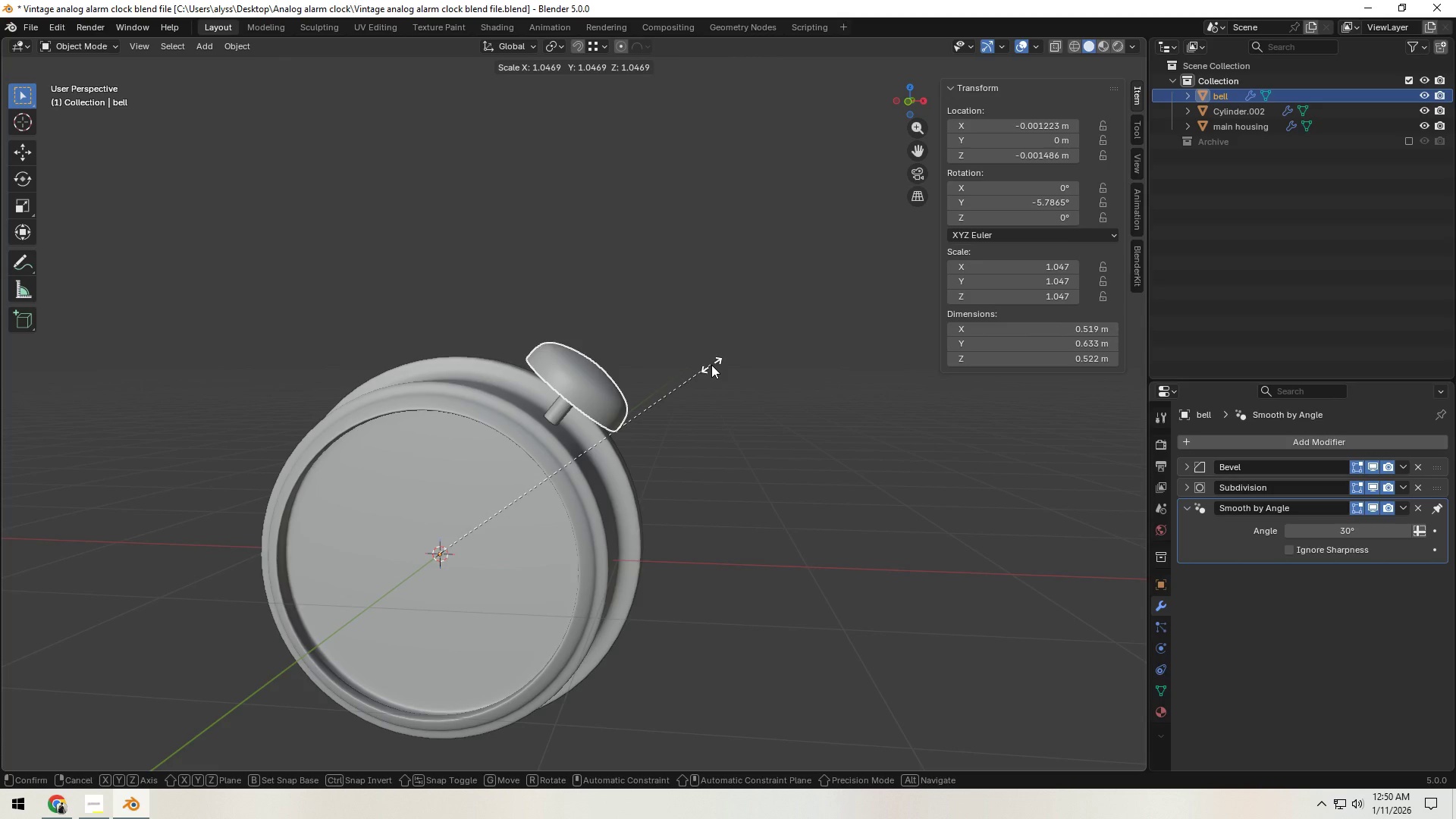 
right_click([711, 365])
 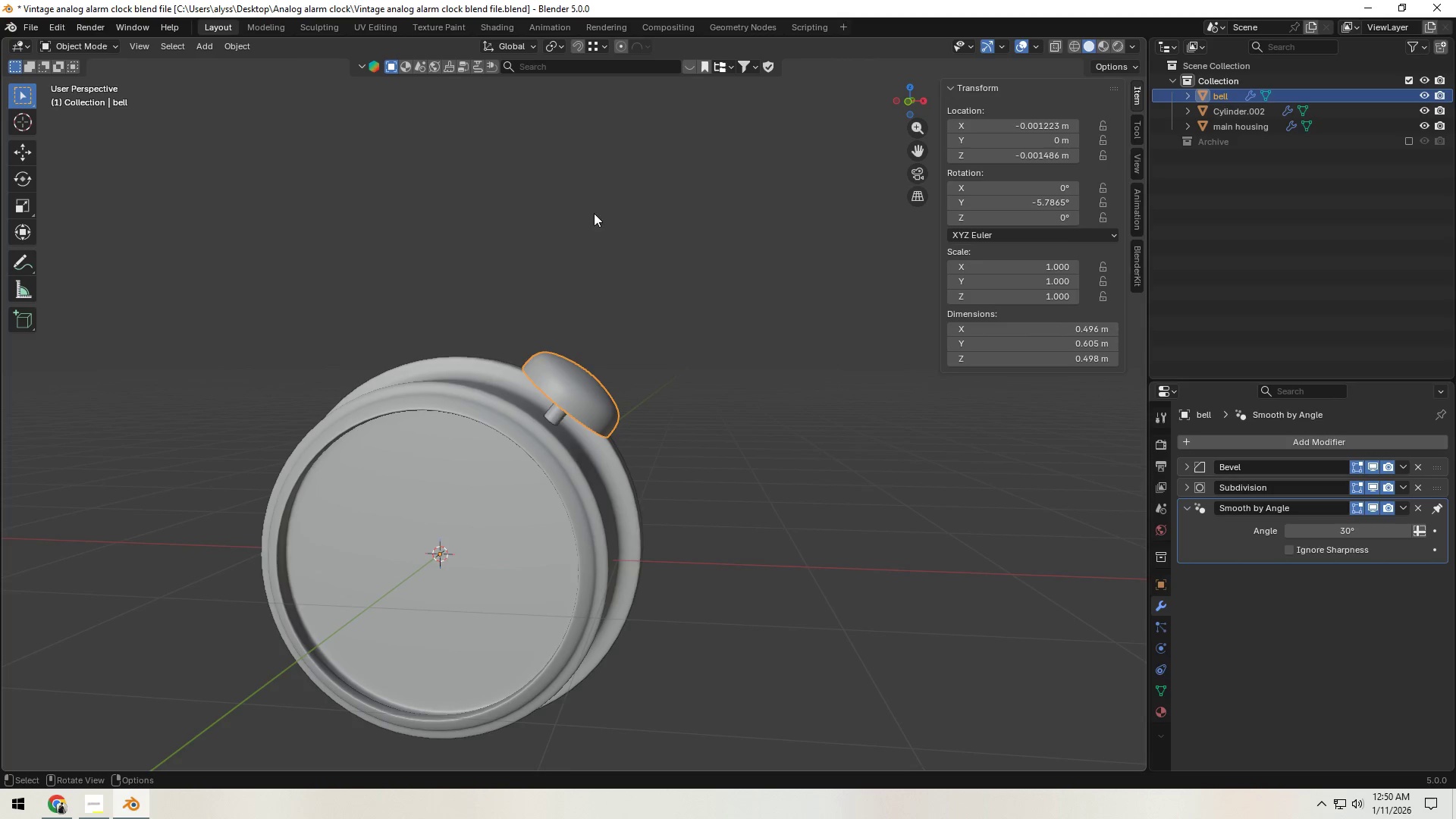 
right_click([591, 391])
 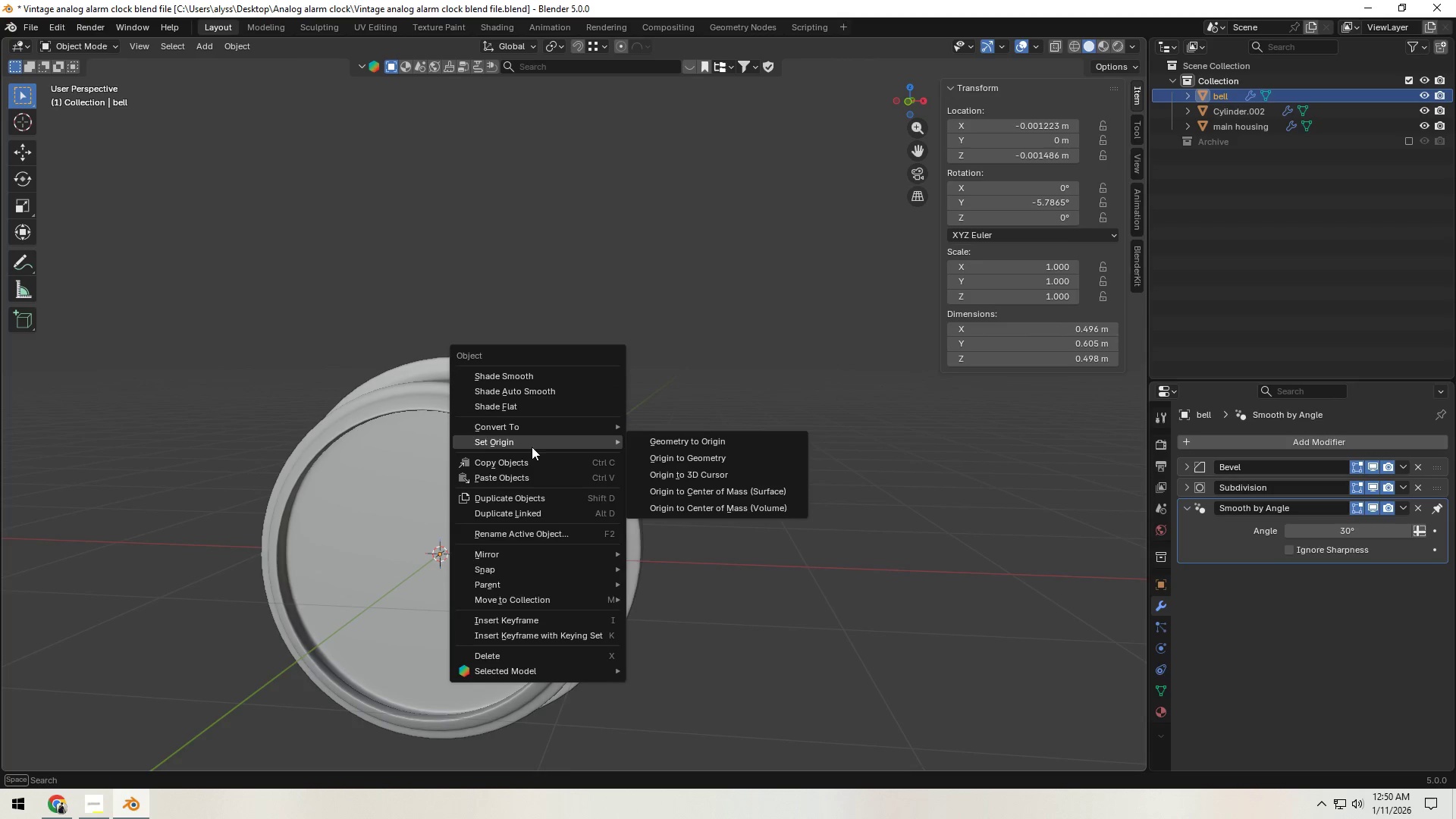 
left_click([825, 391])
 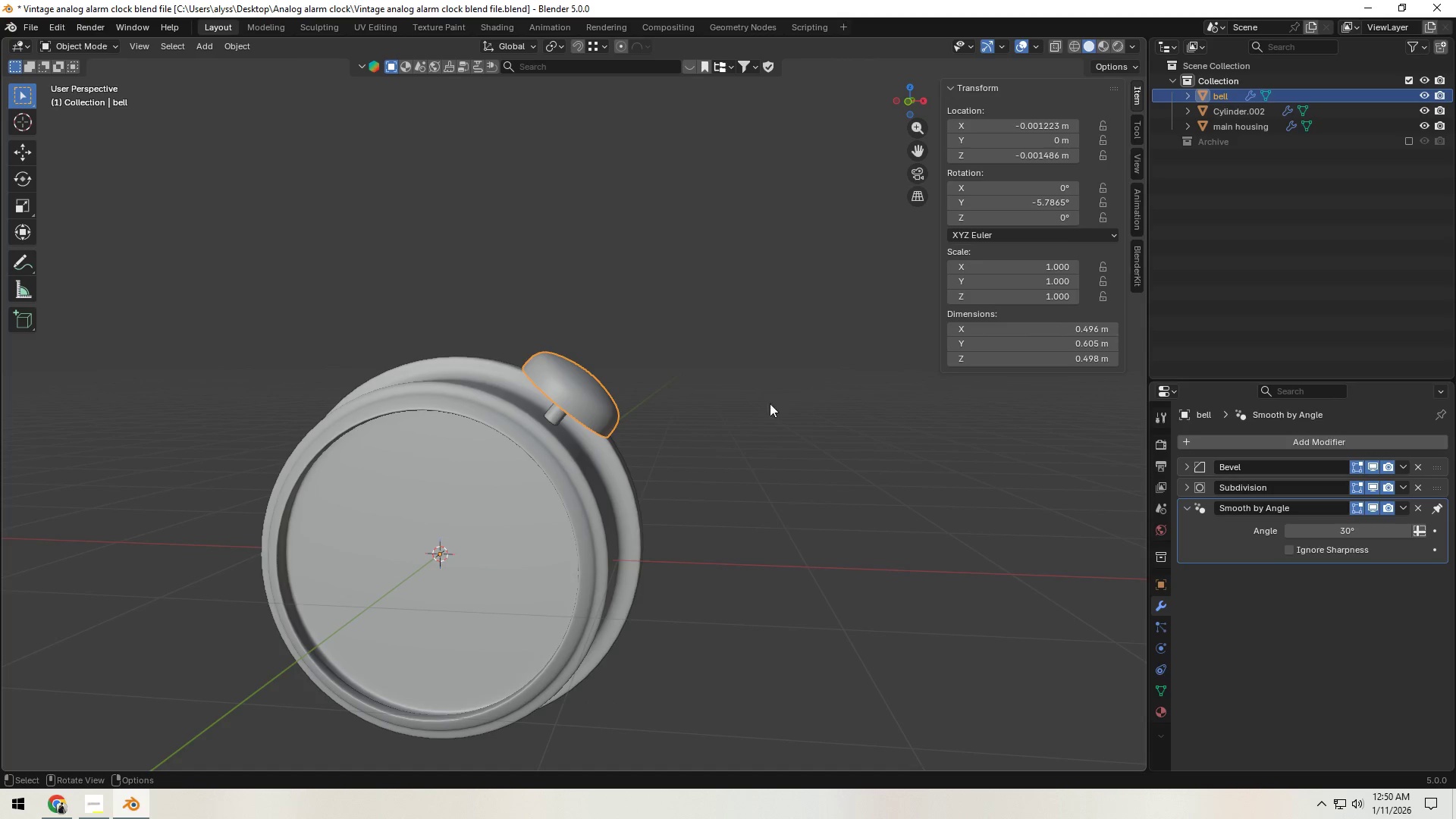 
key(Tab)
type(as)
 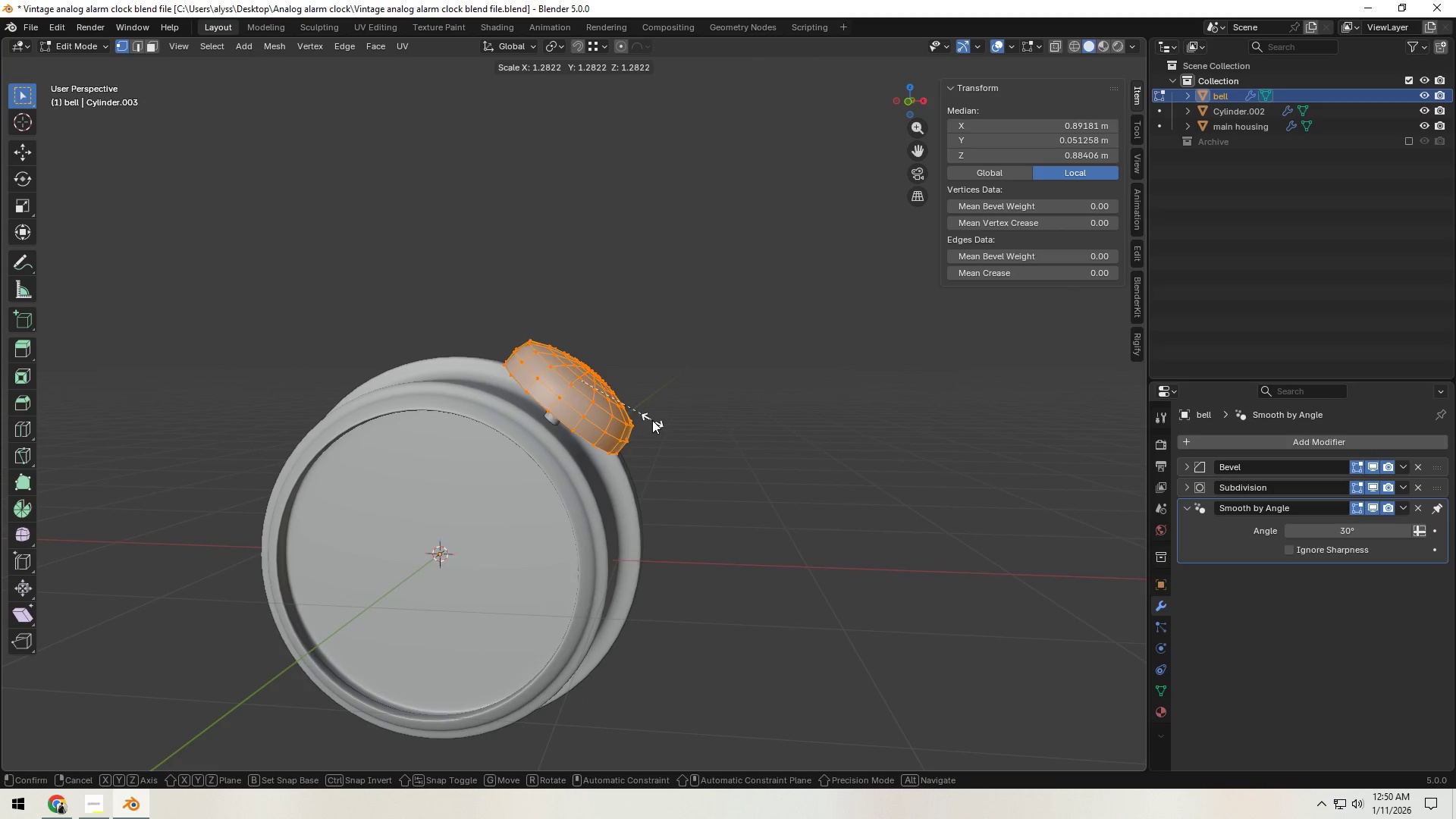 
left_click([652, 420])
 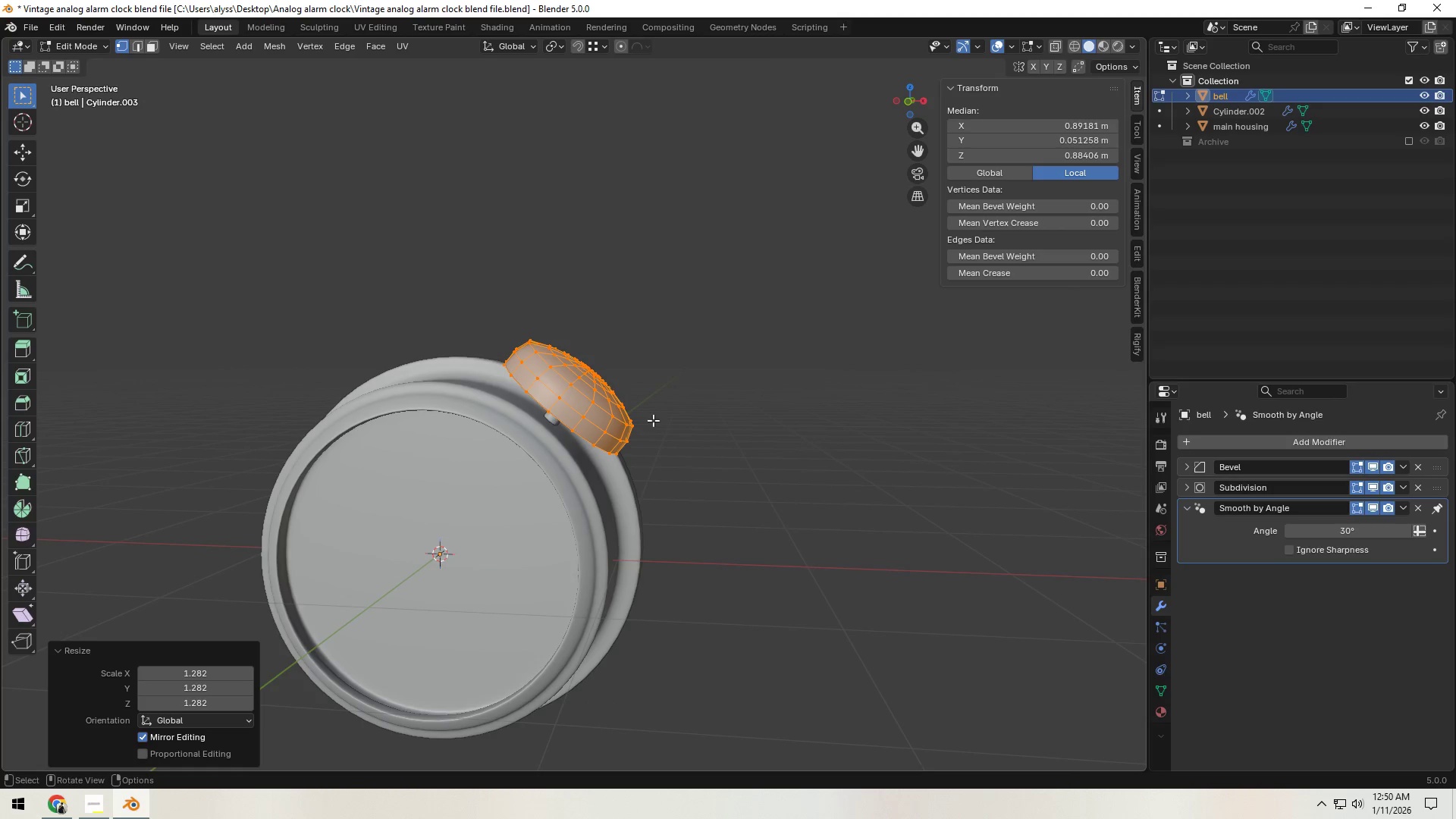 
key(Backquote)
 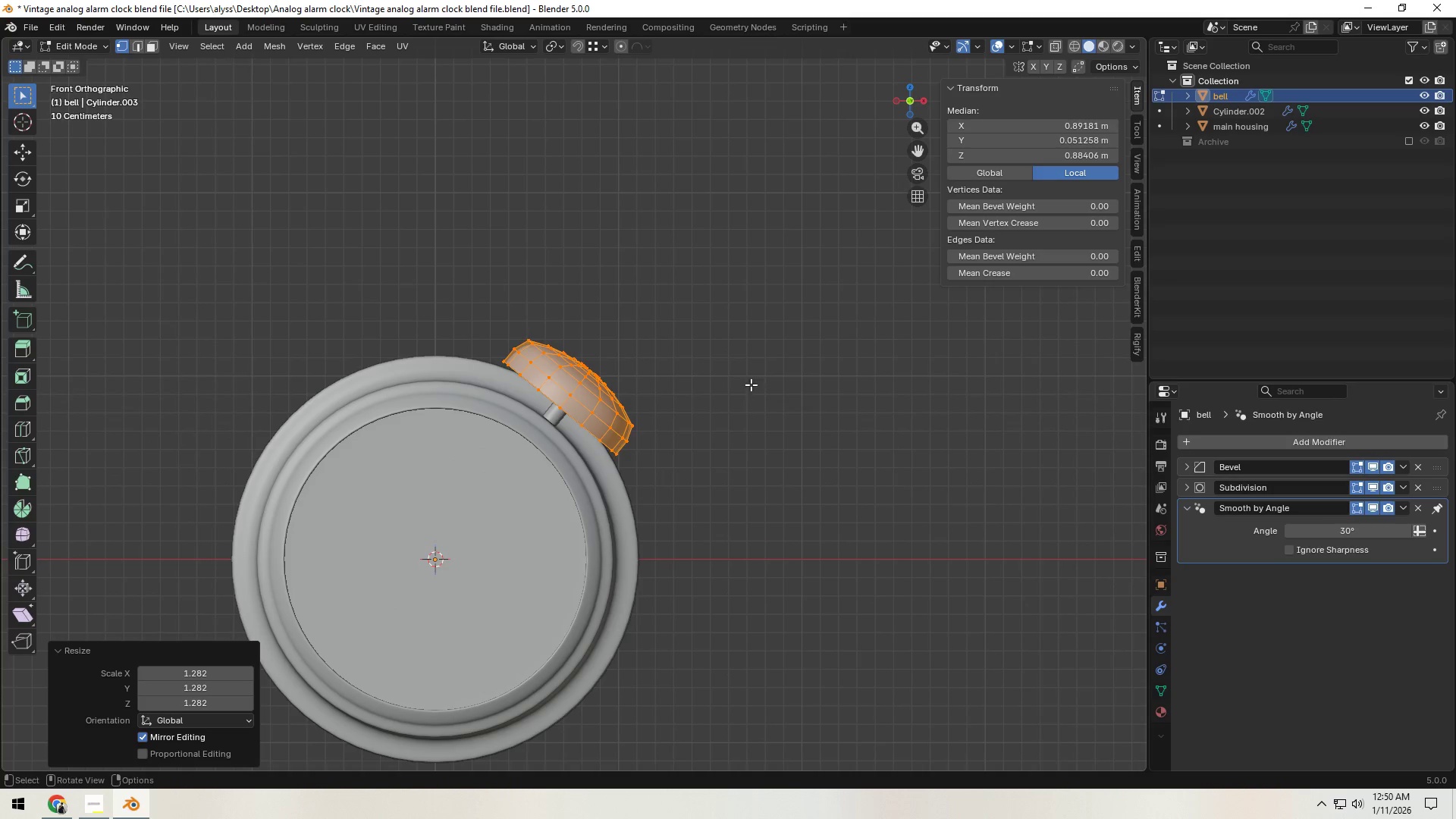 
left_click([752, 384])
 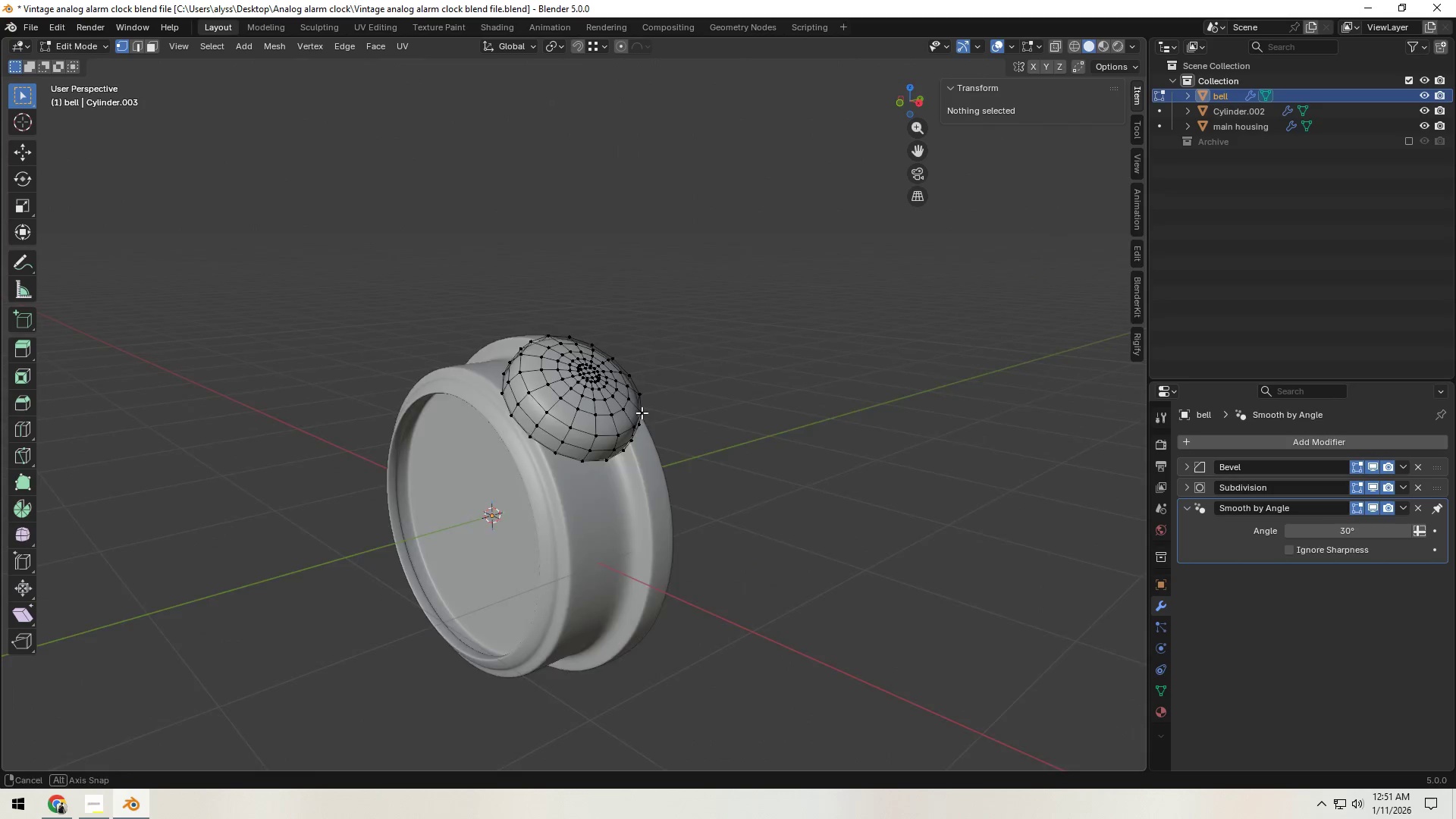 
scroll: coordinate [619, 416], scroll_direction: up, amount: 5.0
 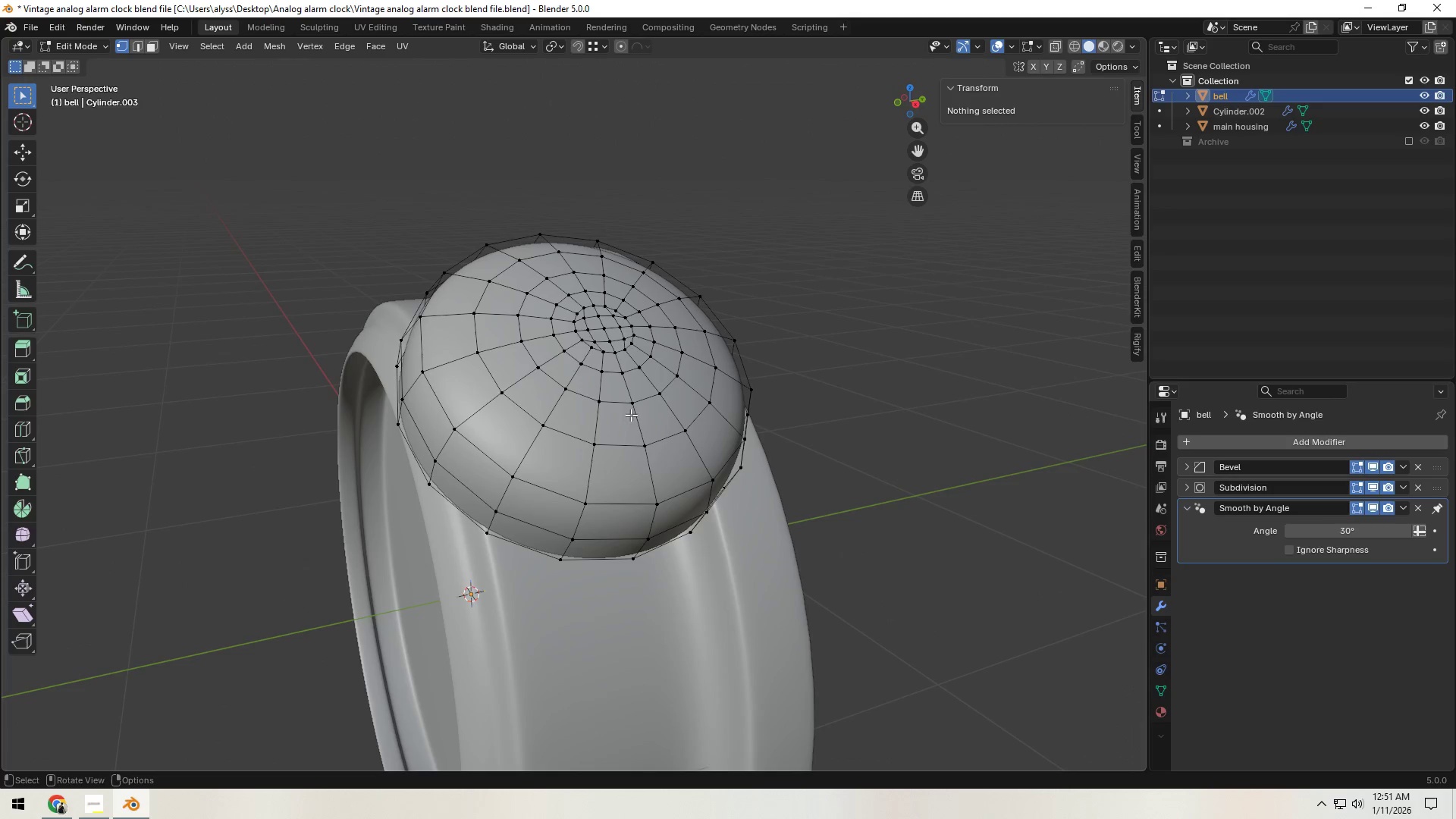 
key(Alt+AltLeft)
 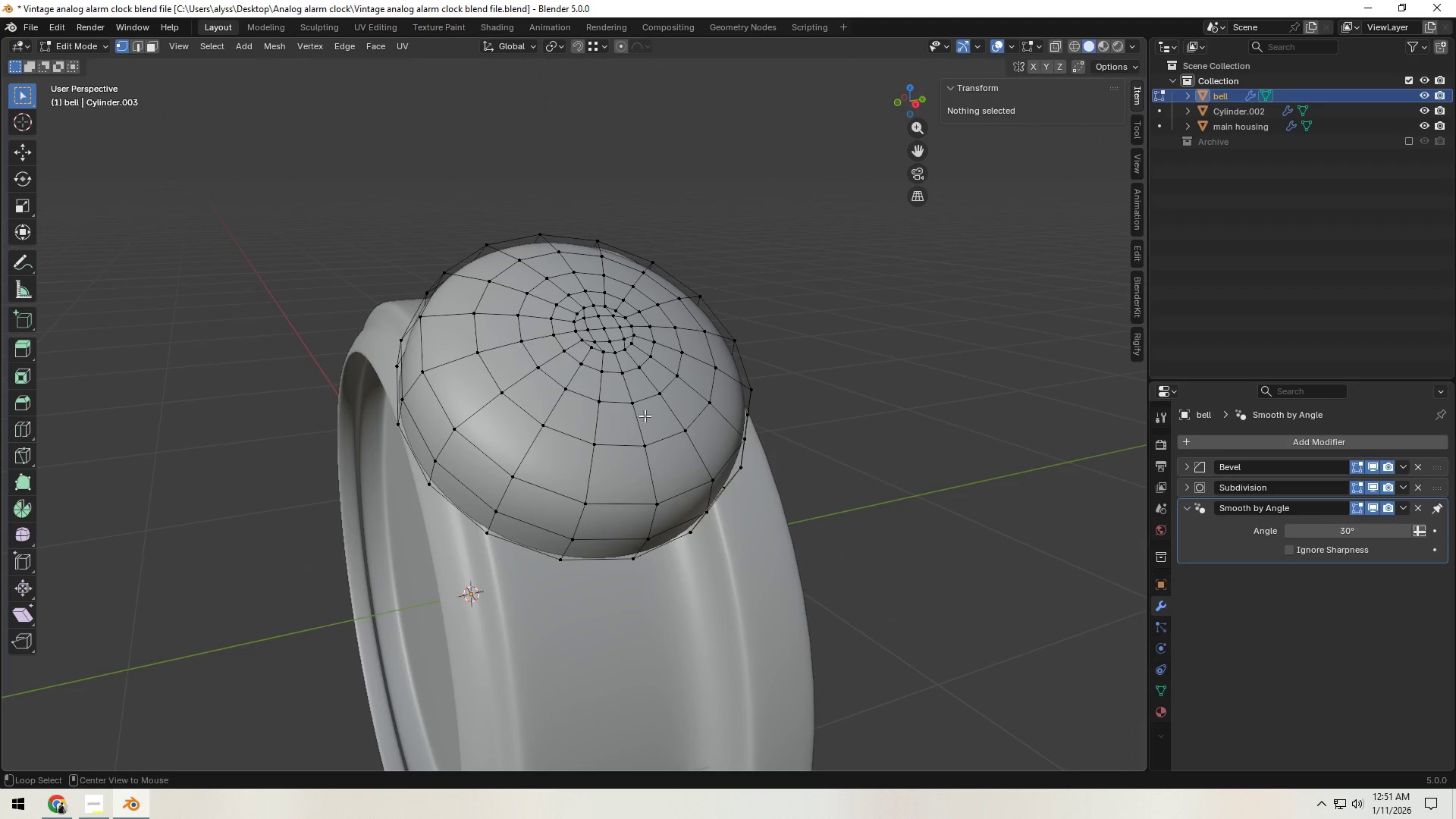 
key(Alt+Tab)
 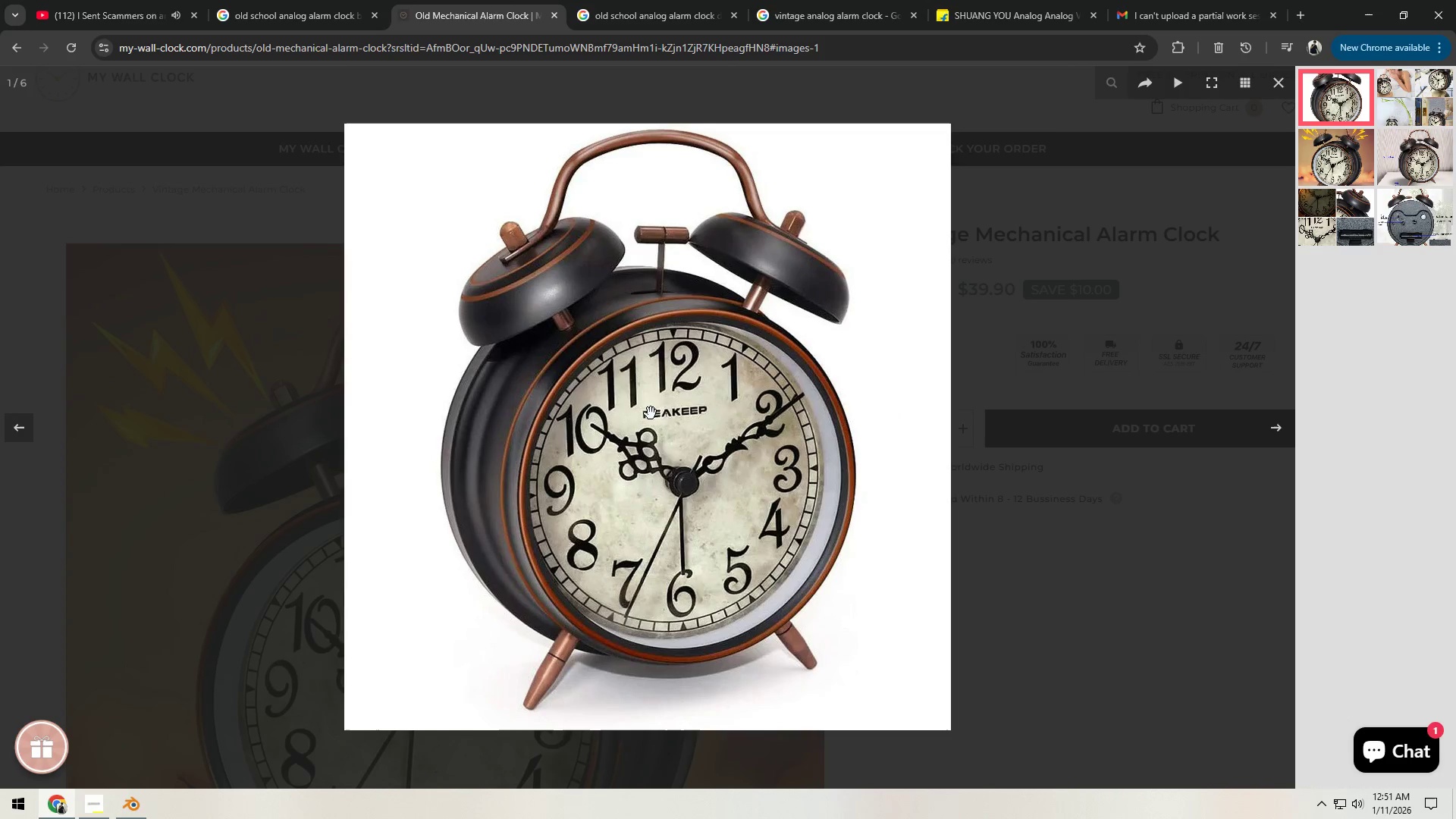 
key(Alt+AltLeft)
 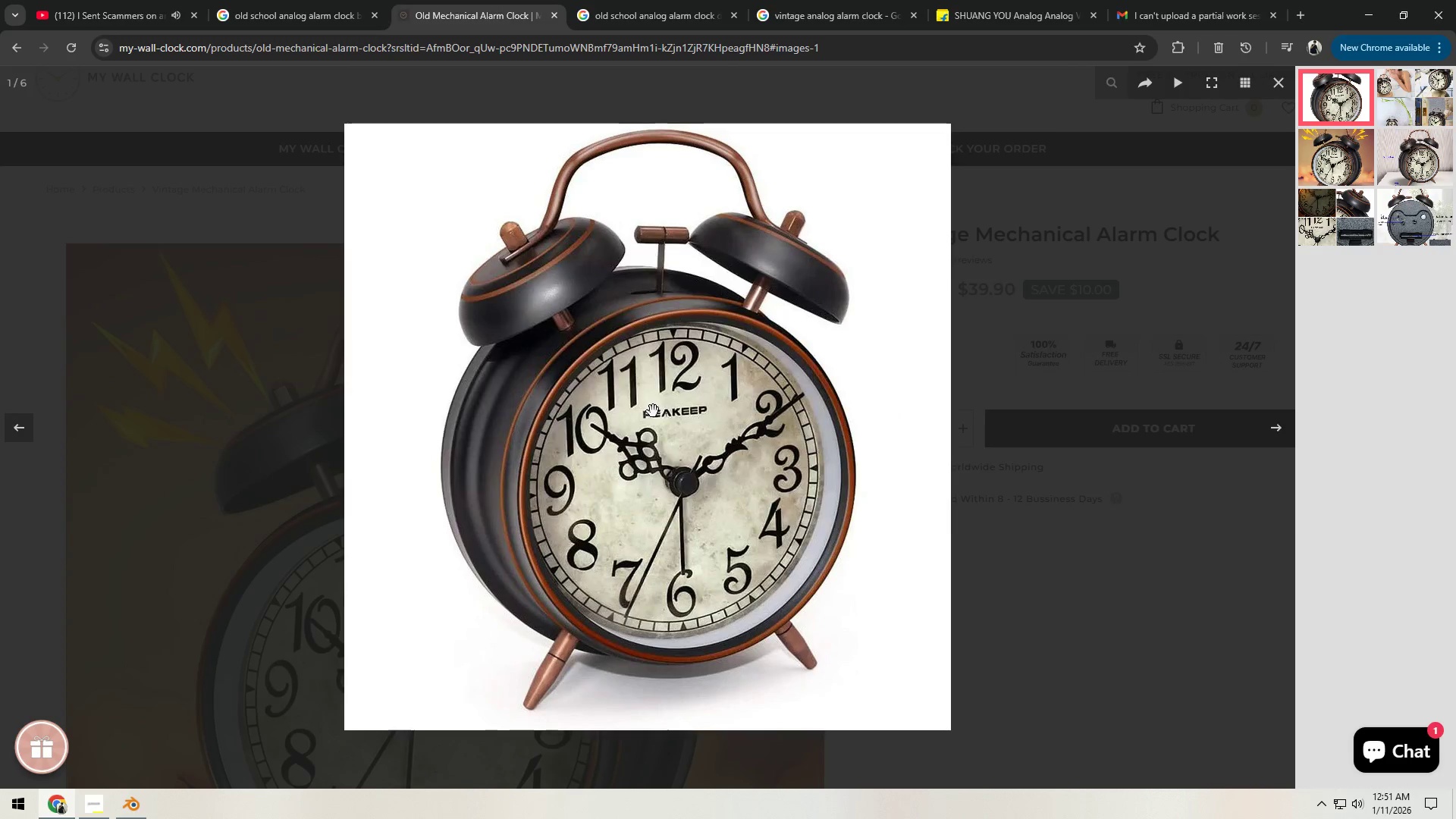 
key(Alt+Tab)
 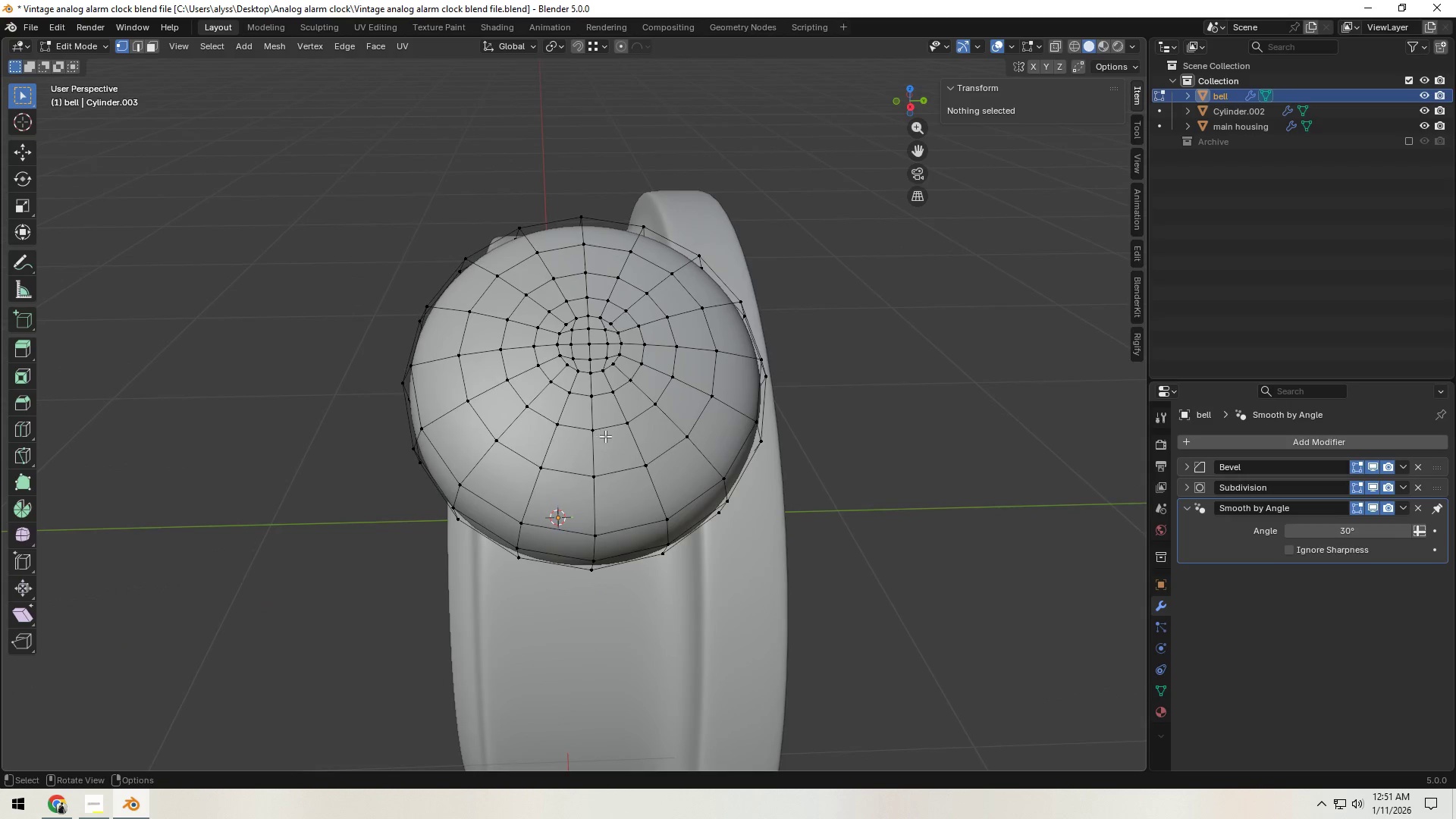 
hold_key(key=Backquote, duration=0.94)
 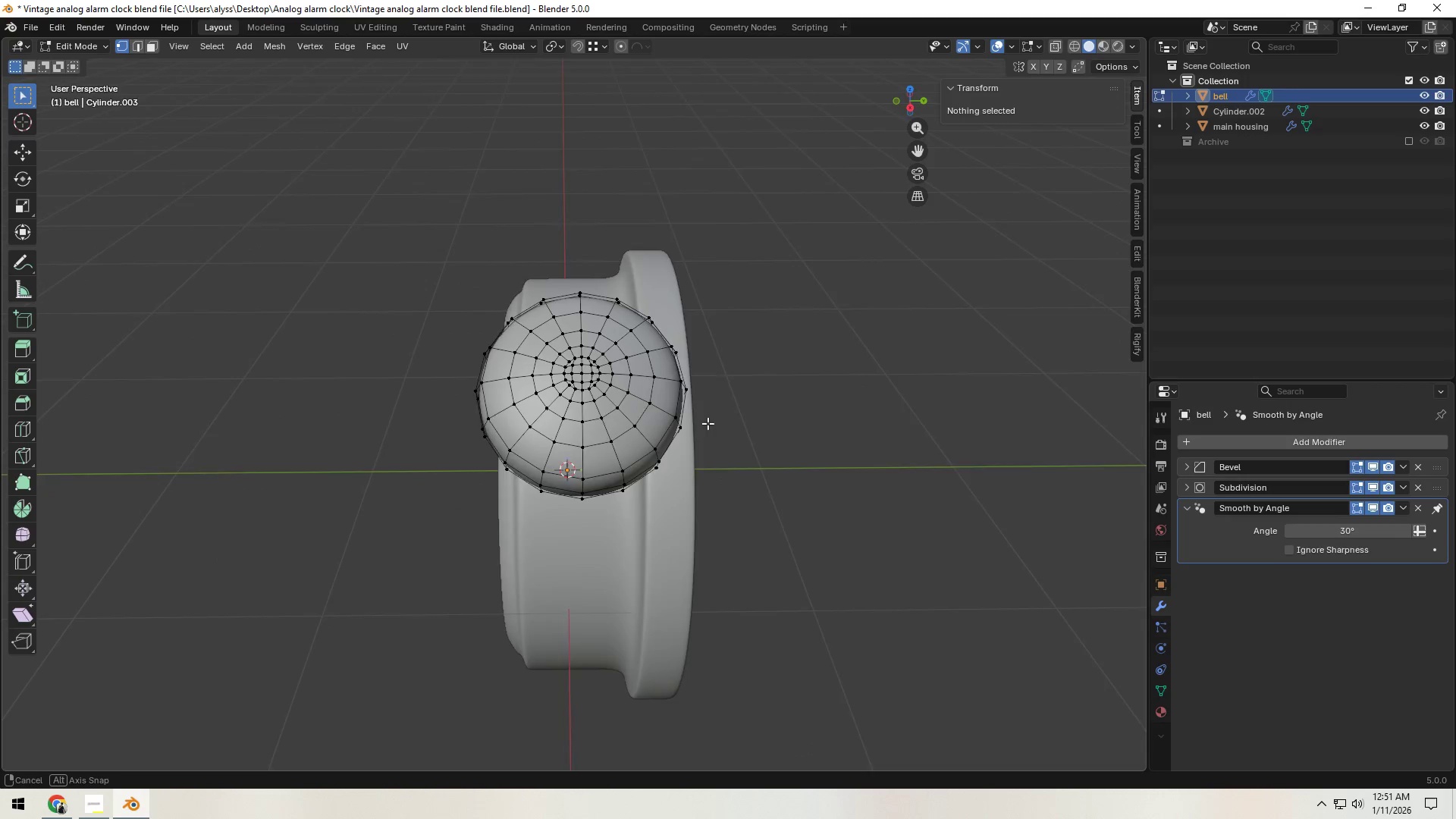 
right_click([606, 410])
 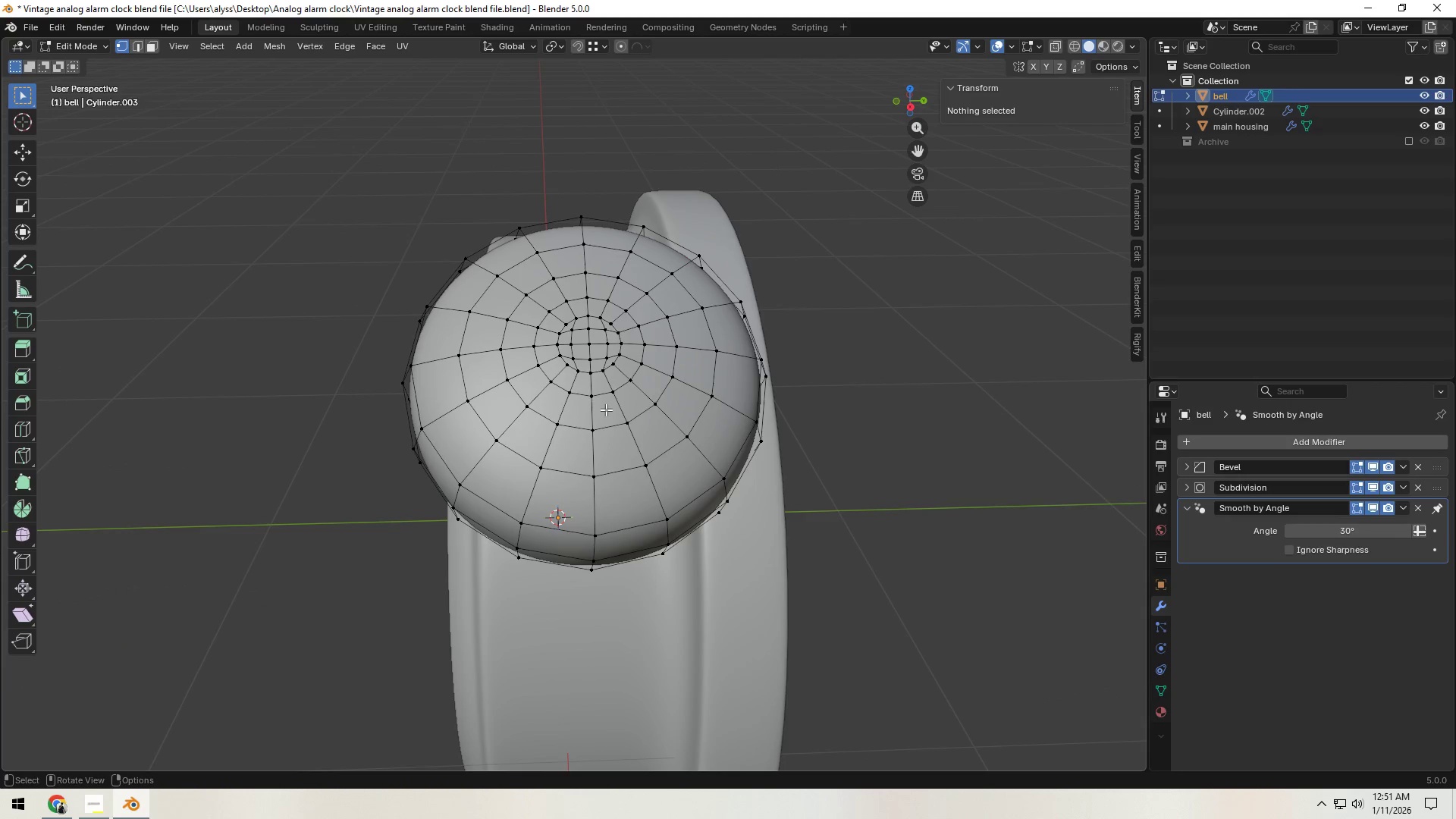 
scroll: coordinate [713, 412], scroll_direction: down, amount: 3.0
 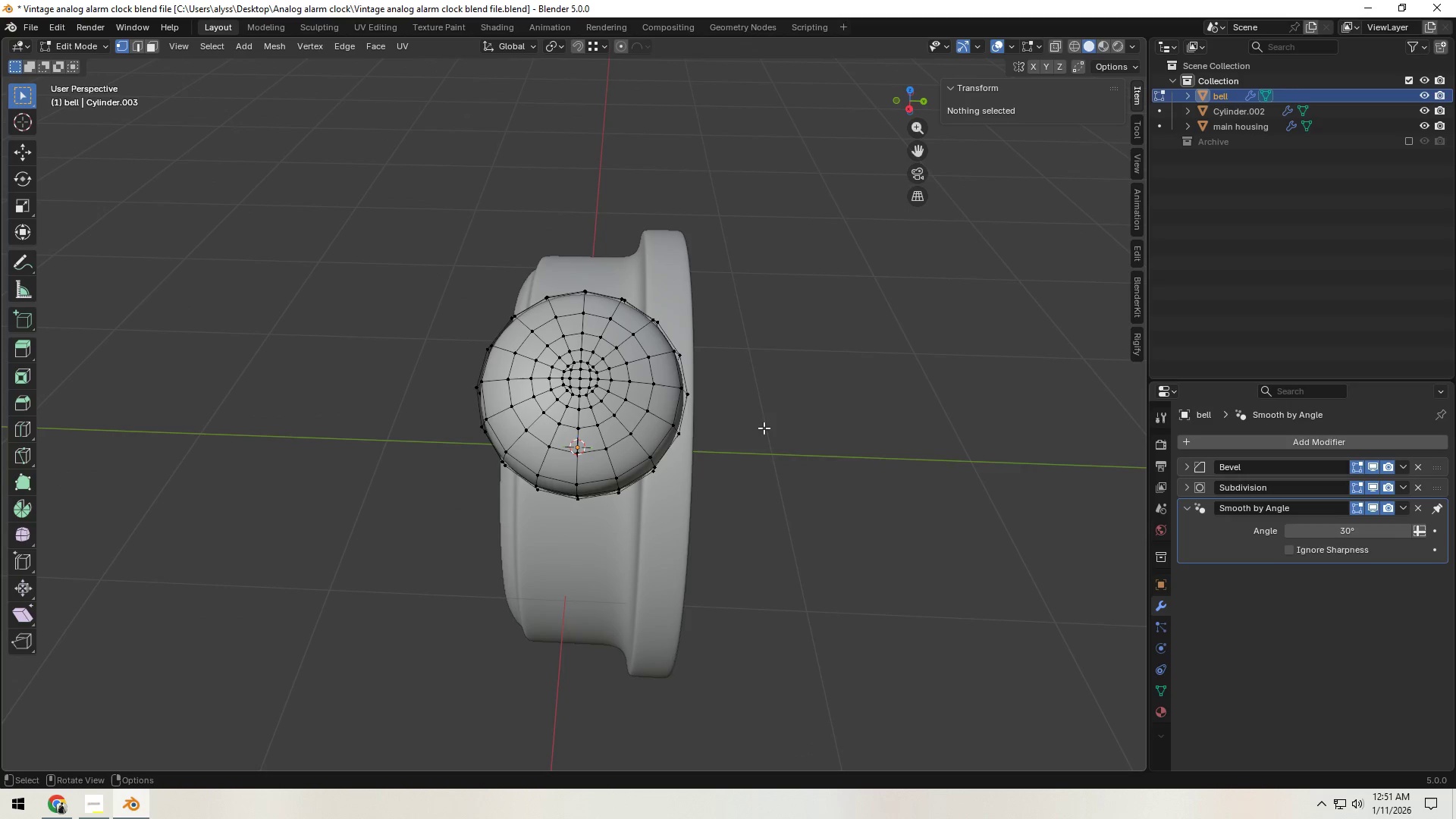 
type(as)
 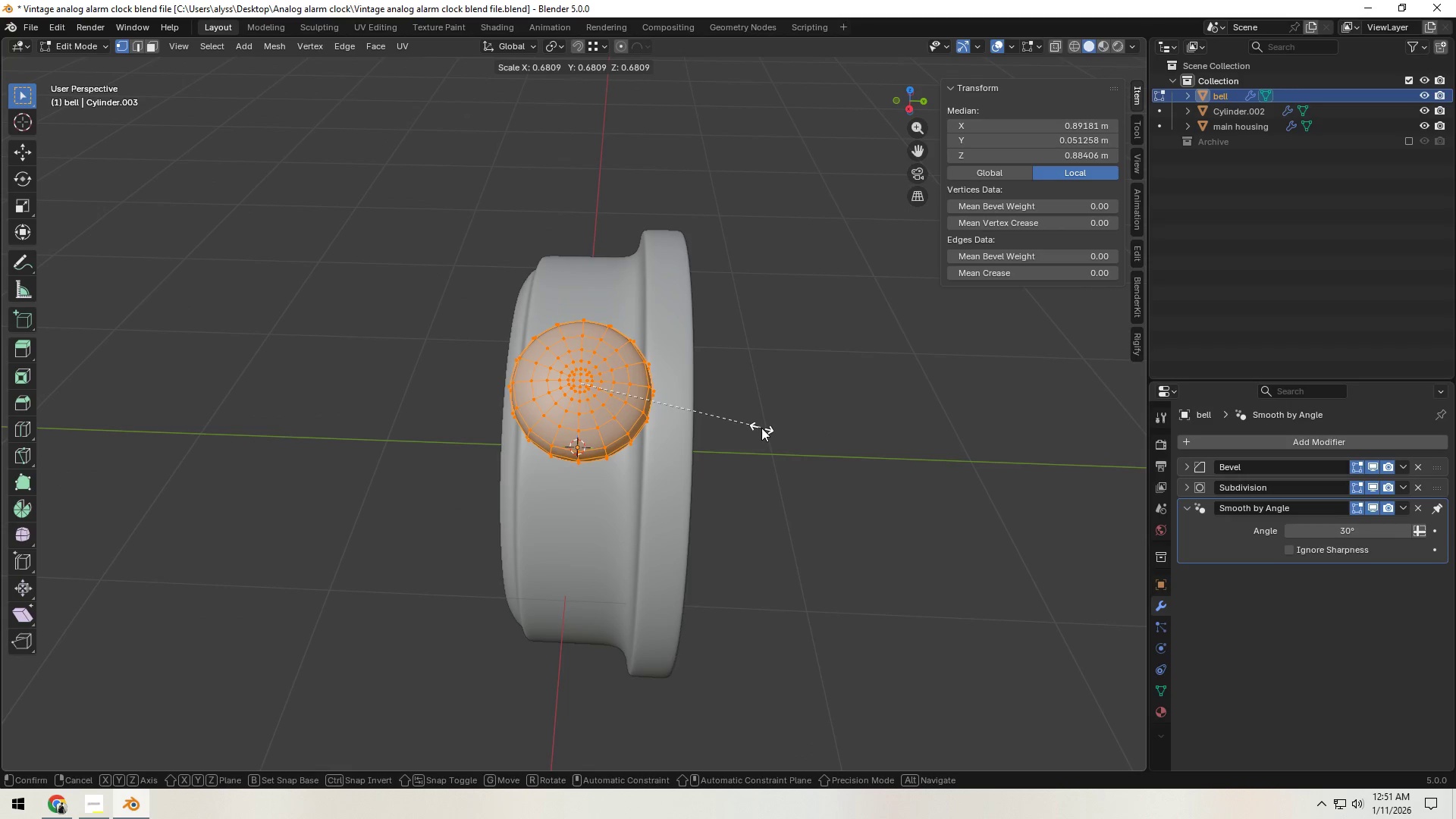 
left_click([767, 429])
 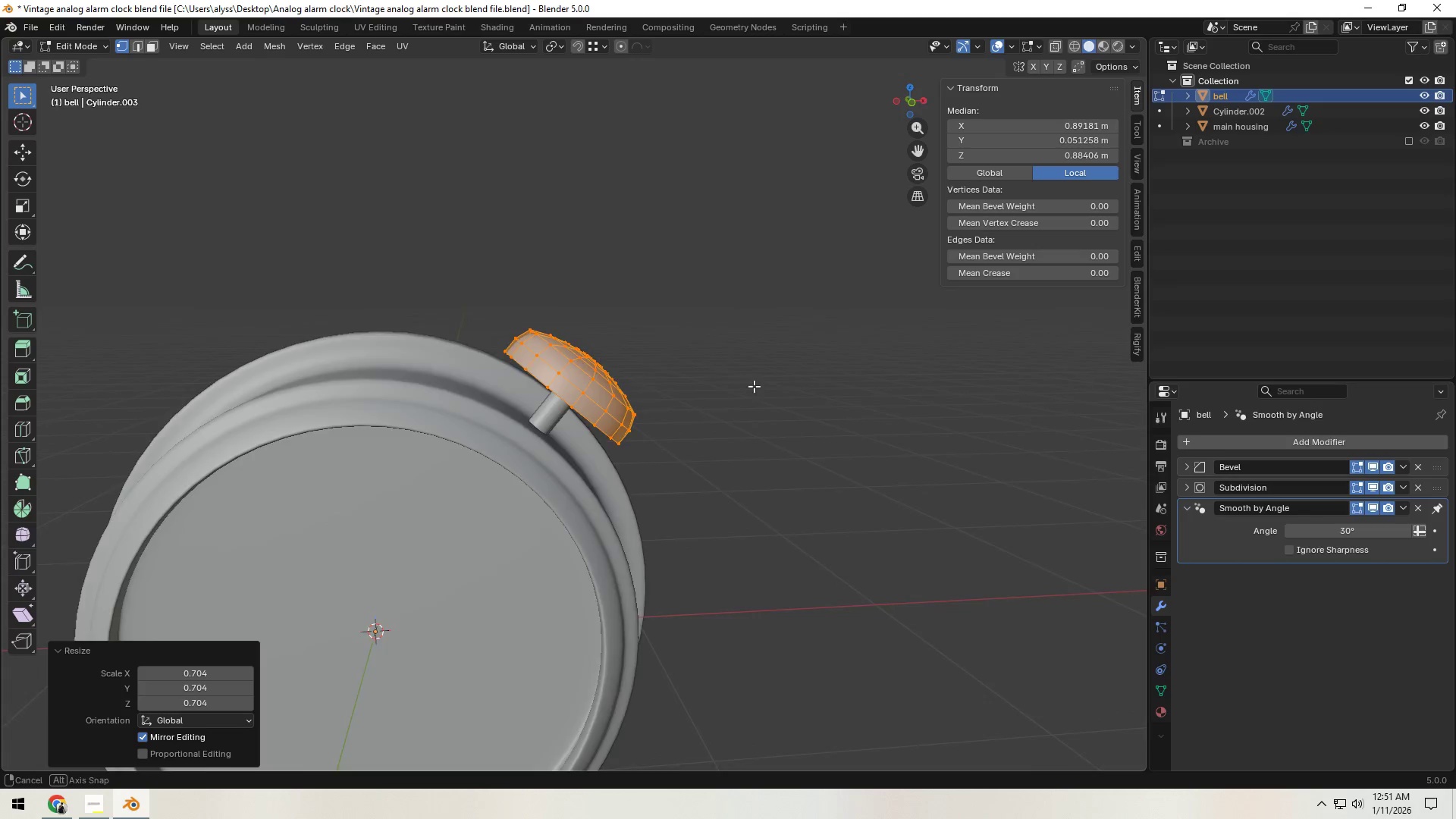 
left_click([751, 392])
 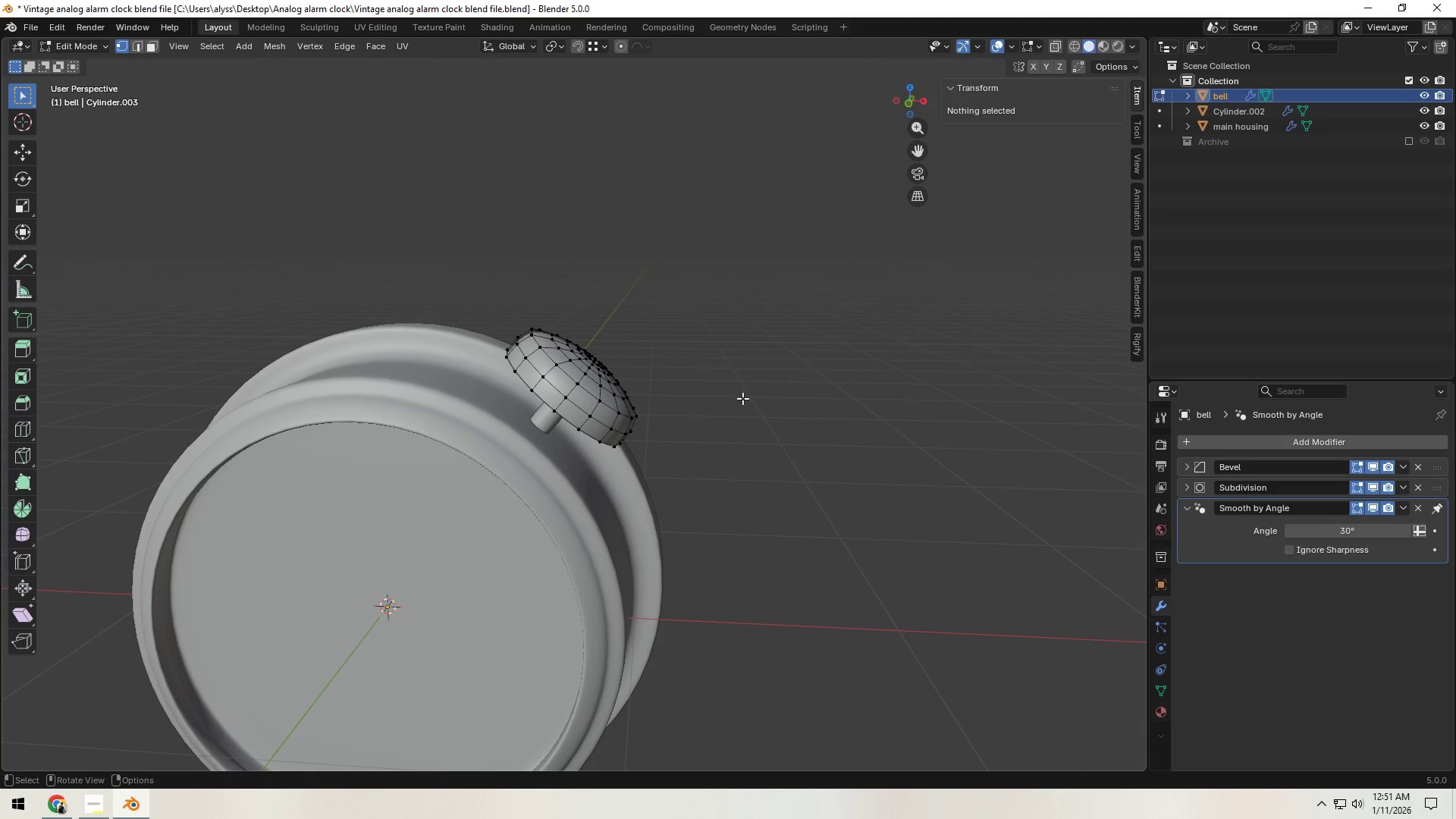 
scroll: coordinate [742, 399], scroll_direction: down, amount: 3.0
 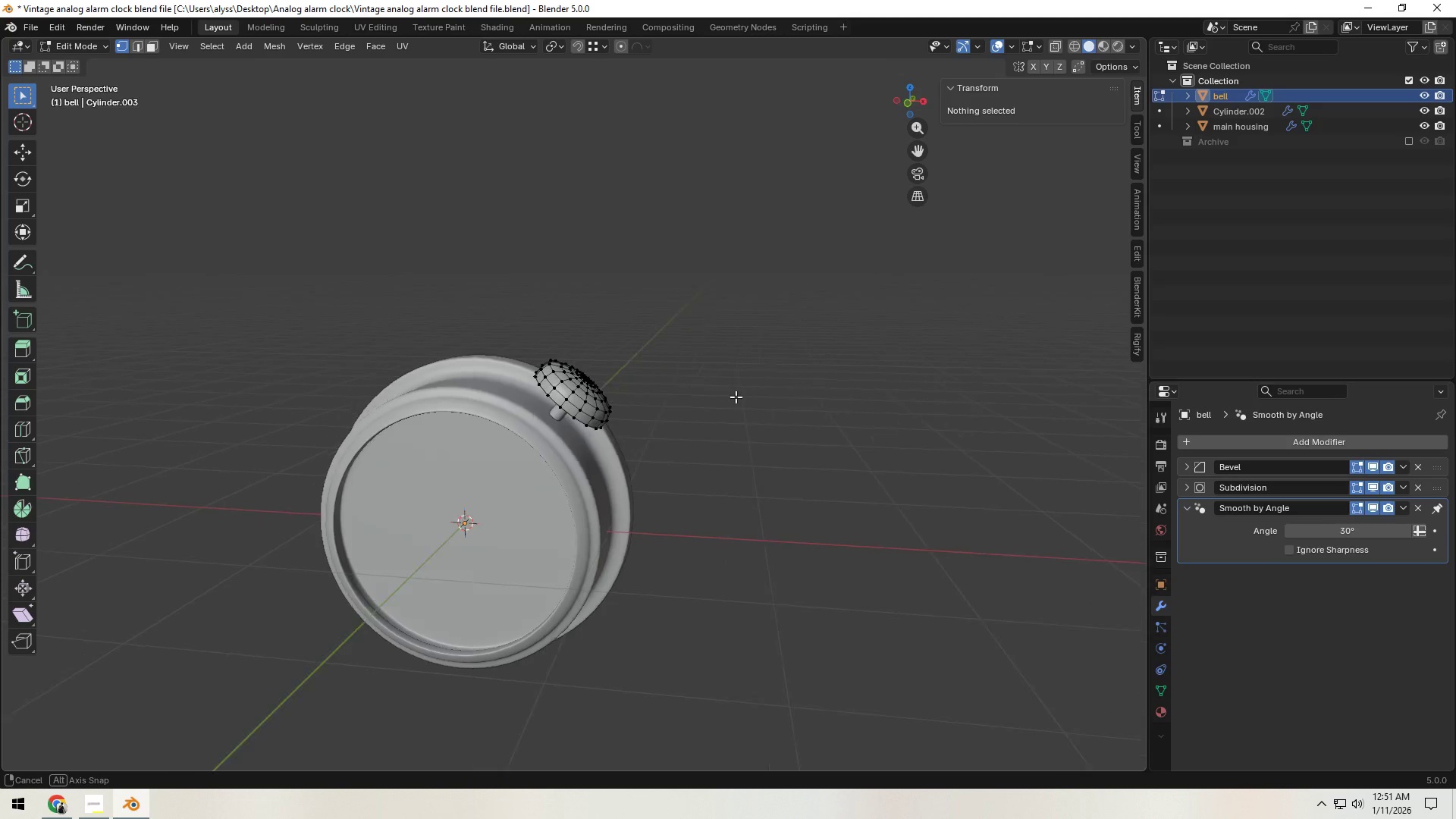 
left_click([761, 397])
 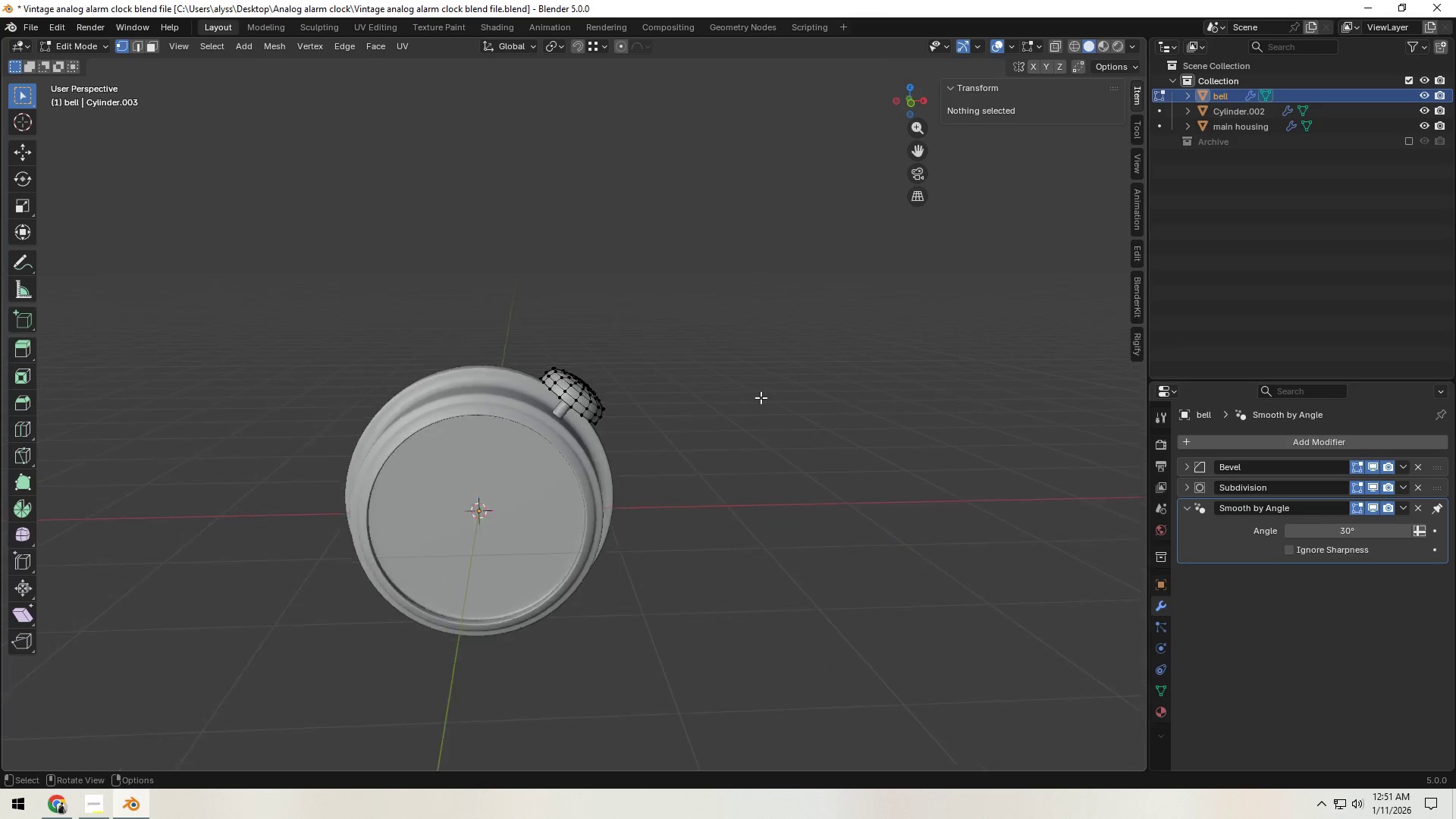 
key(Tab)
 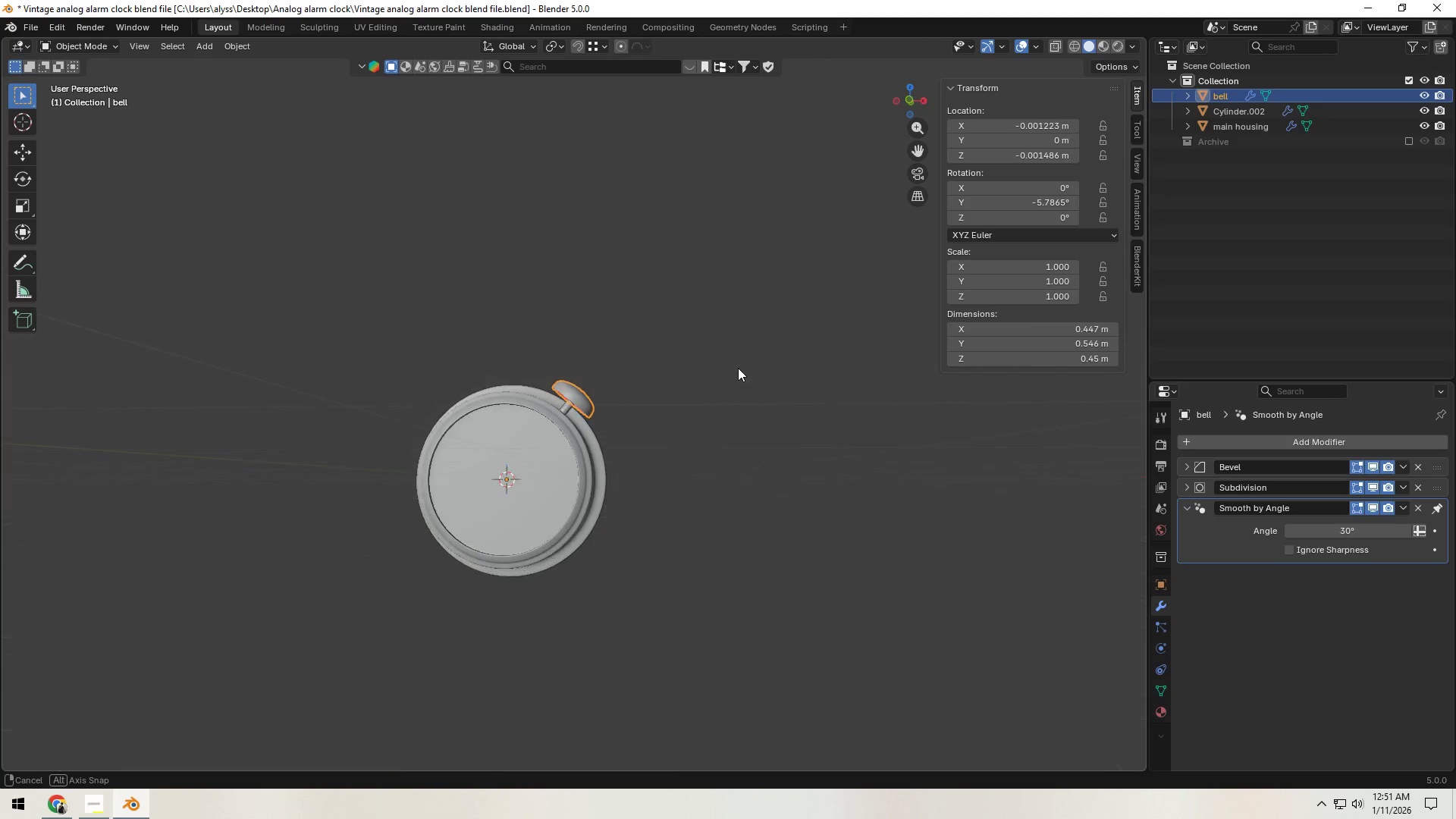 
scroll: coordinate [761, 397], scroll_direction: down, amount: 3.0
 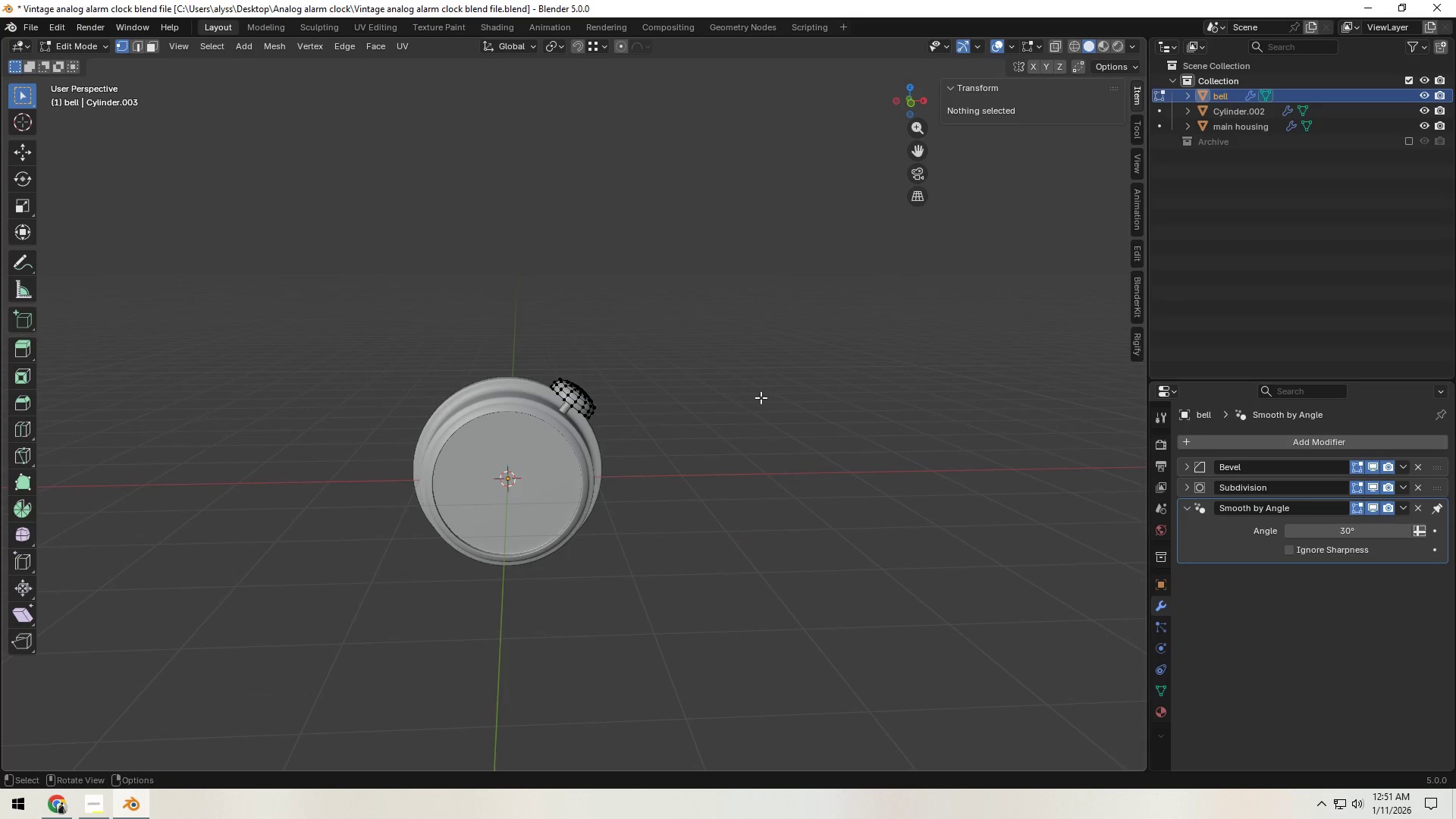 
left_click([738, 368])
 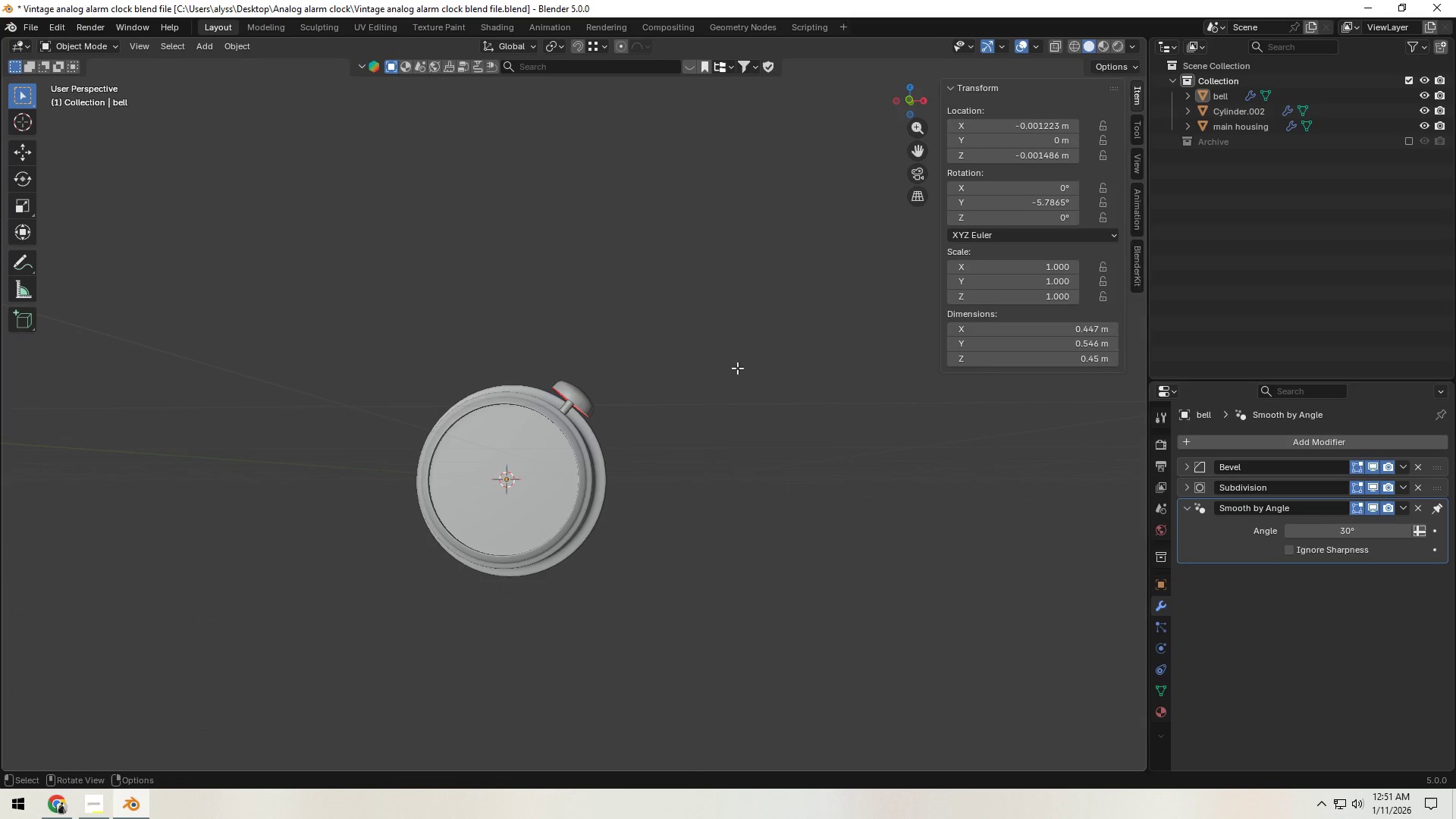 
key(Tab)
 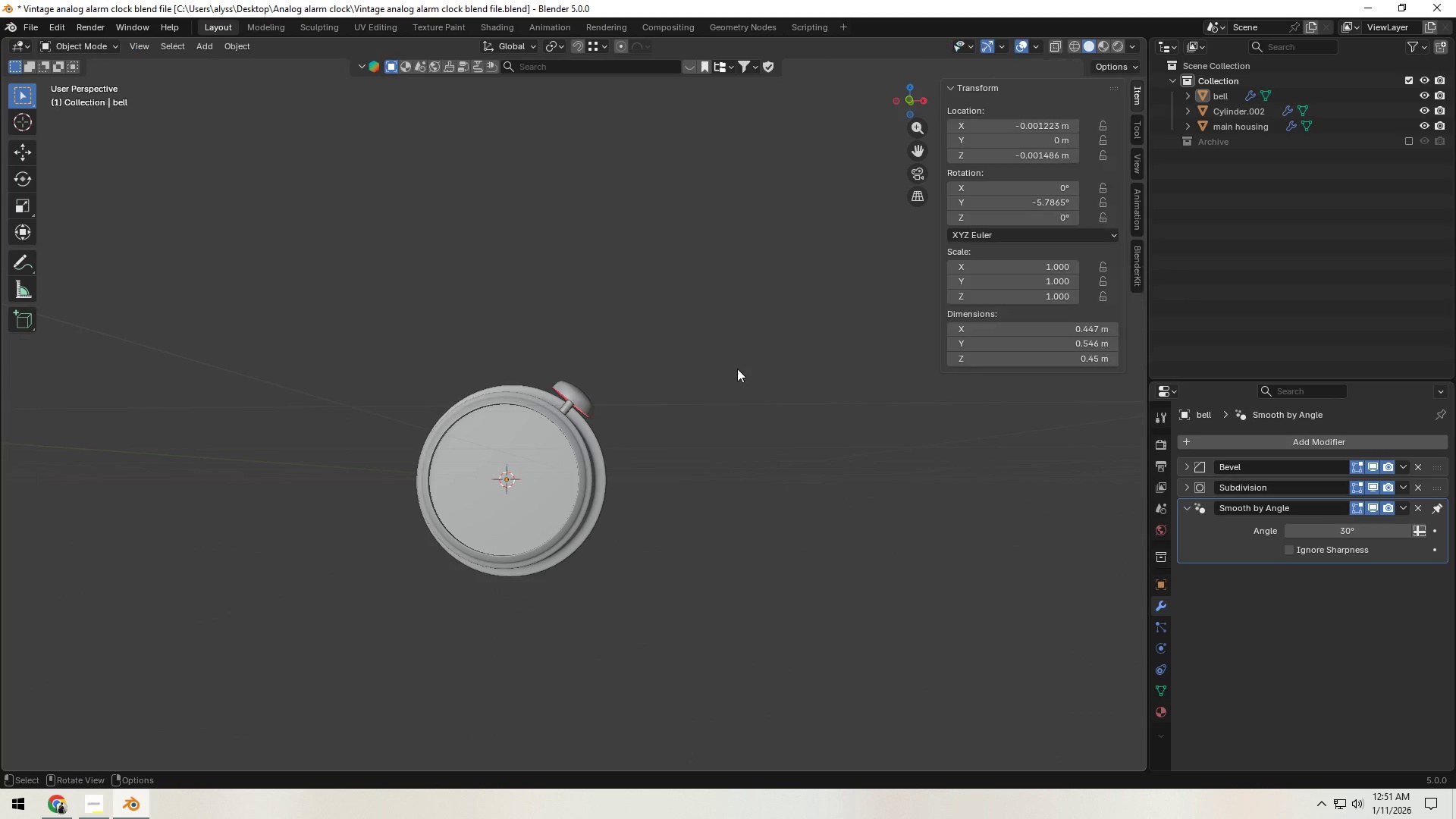 
key(Tab)
 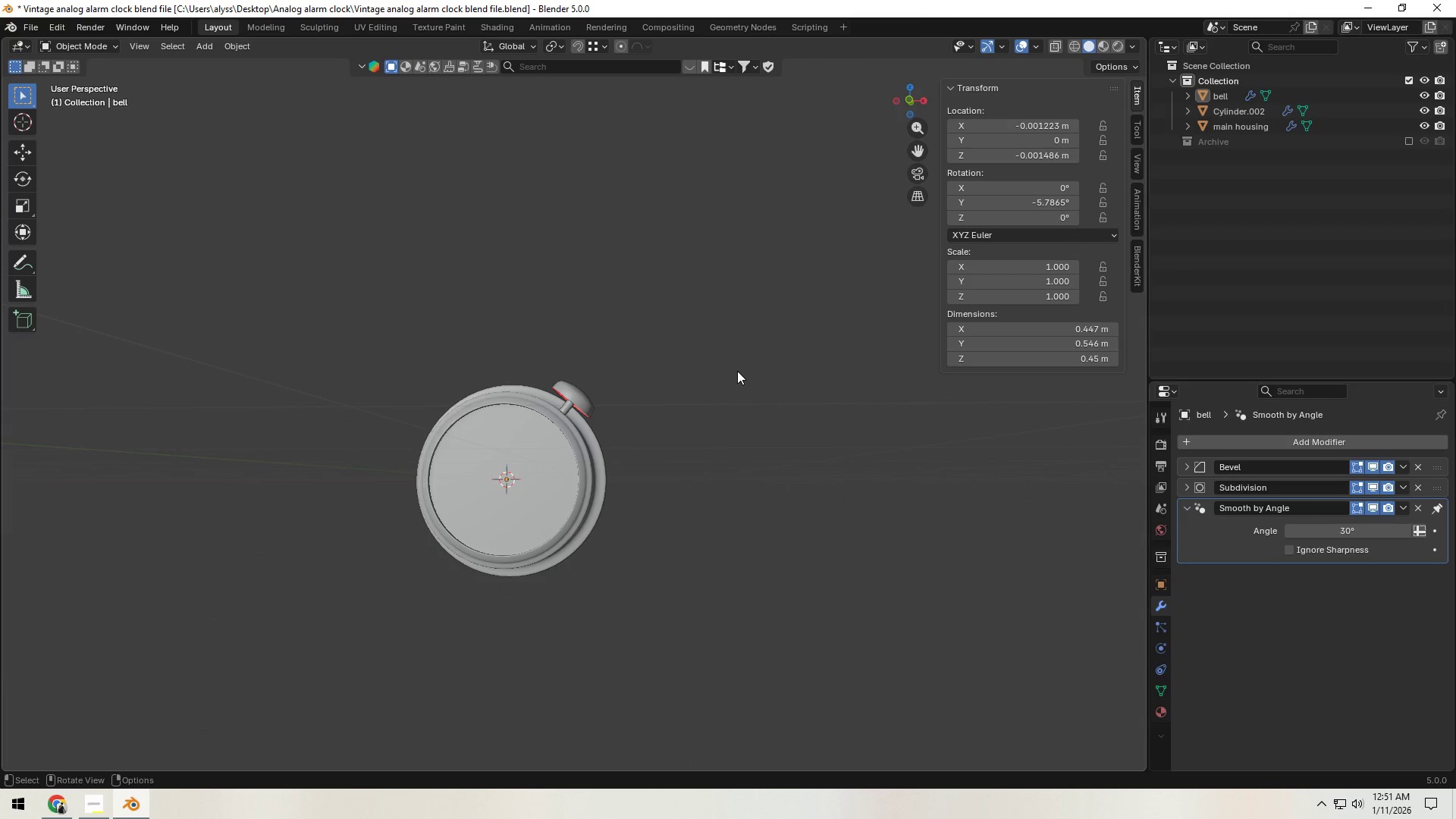 
key(Alt+AltLeft)
 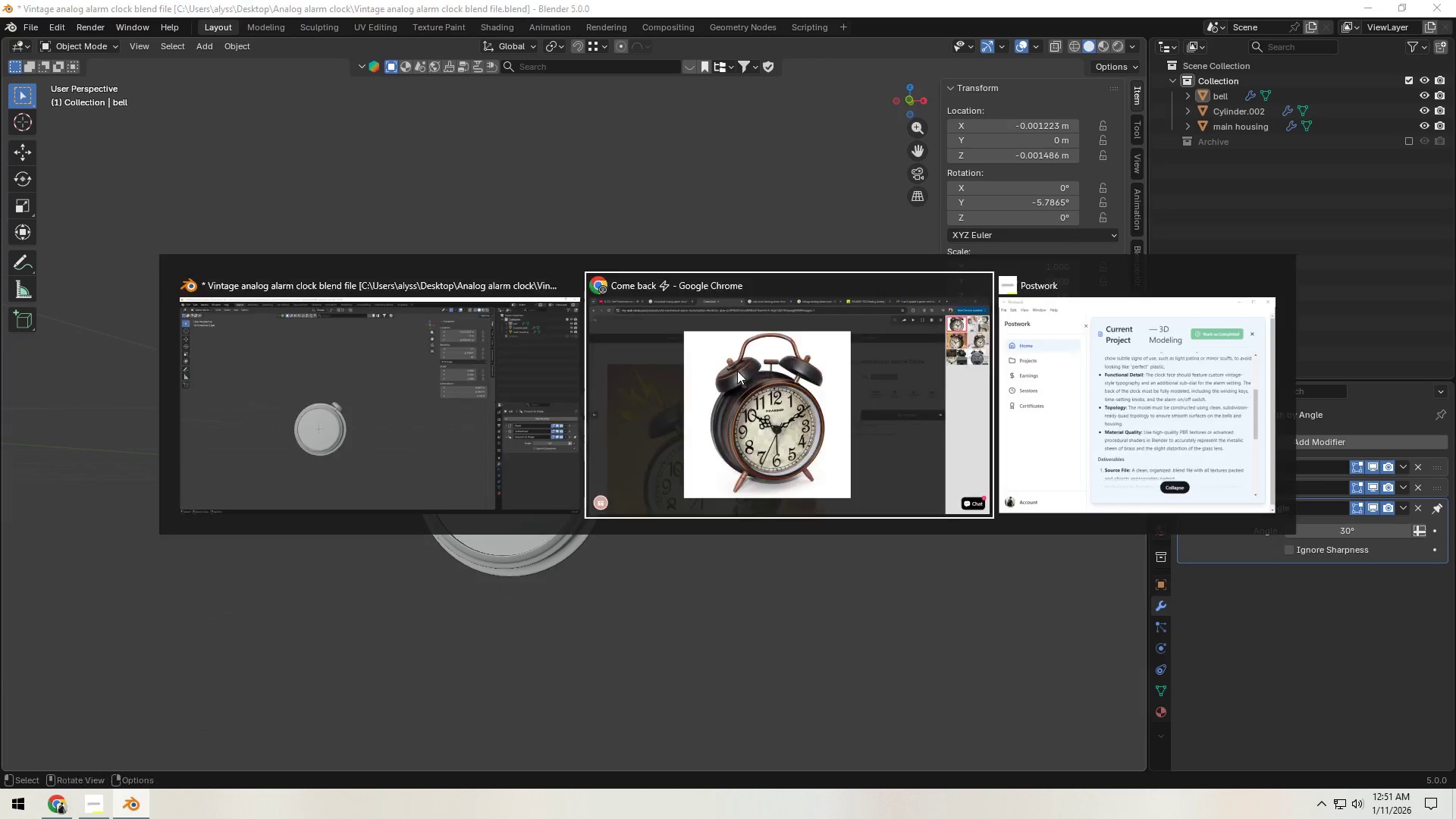 
key(Alt+Tab)
 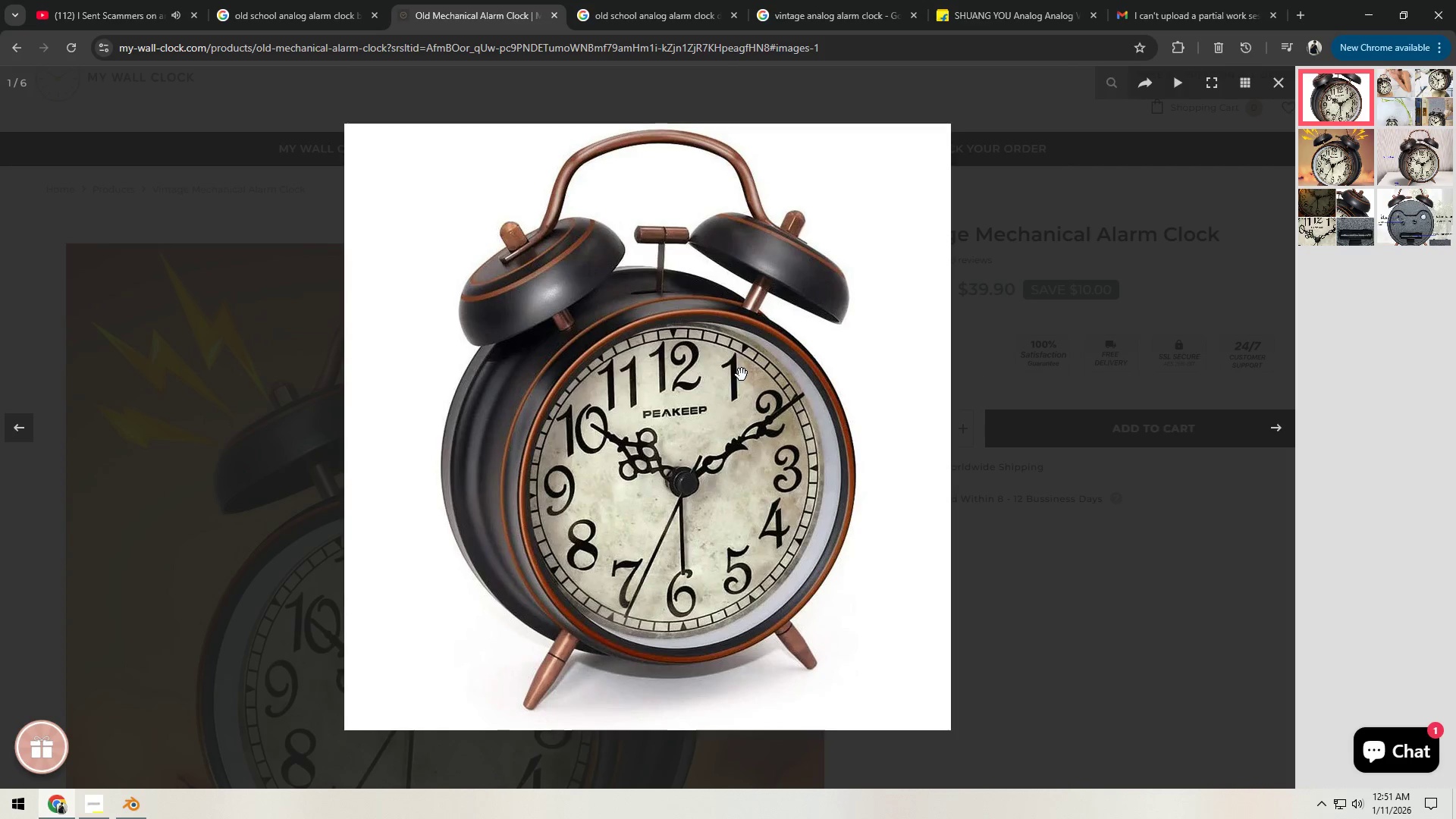 
key(Alt+AltLeft)
 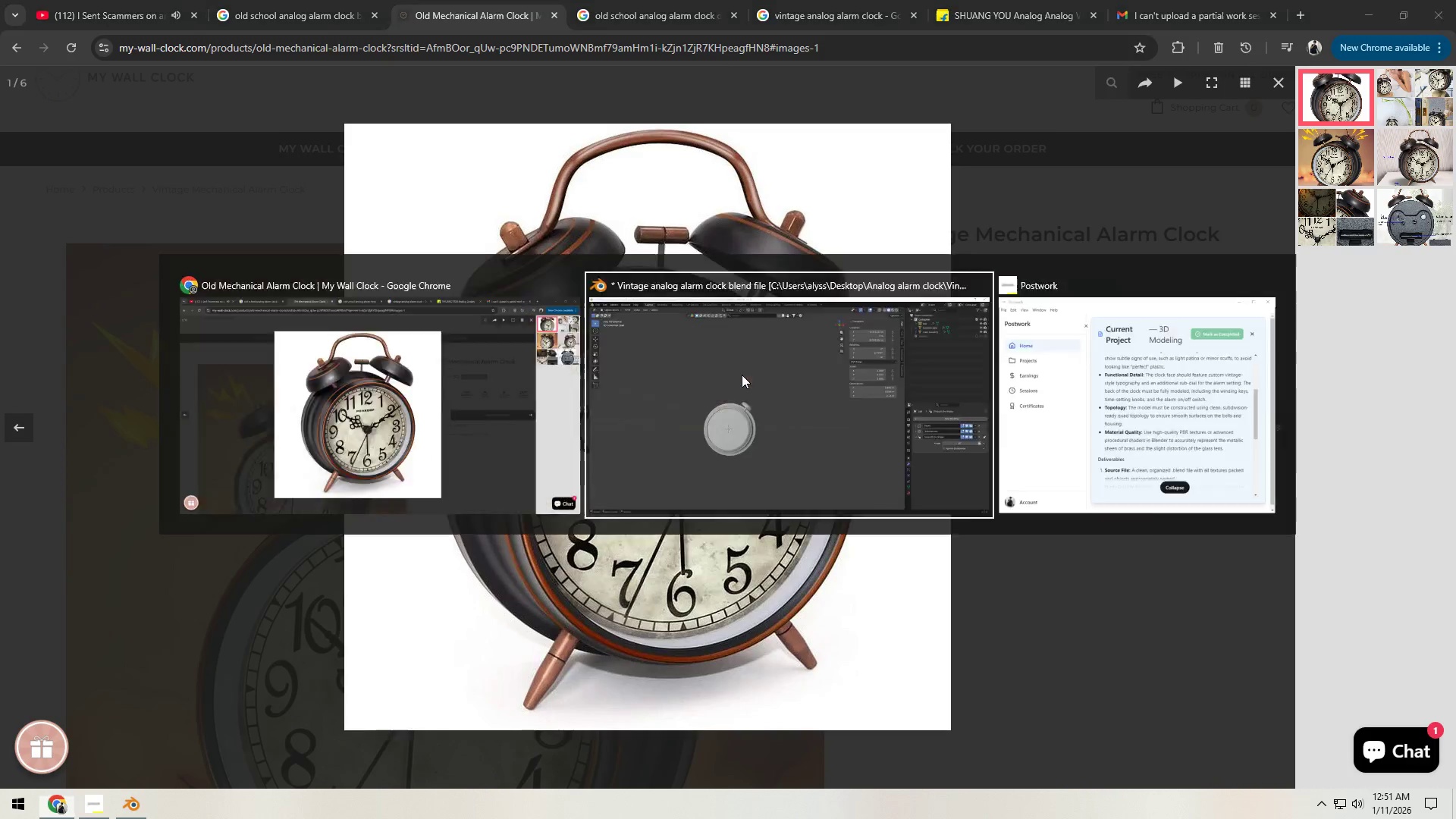 
key(Alt+Tab)
 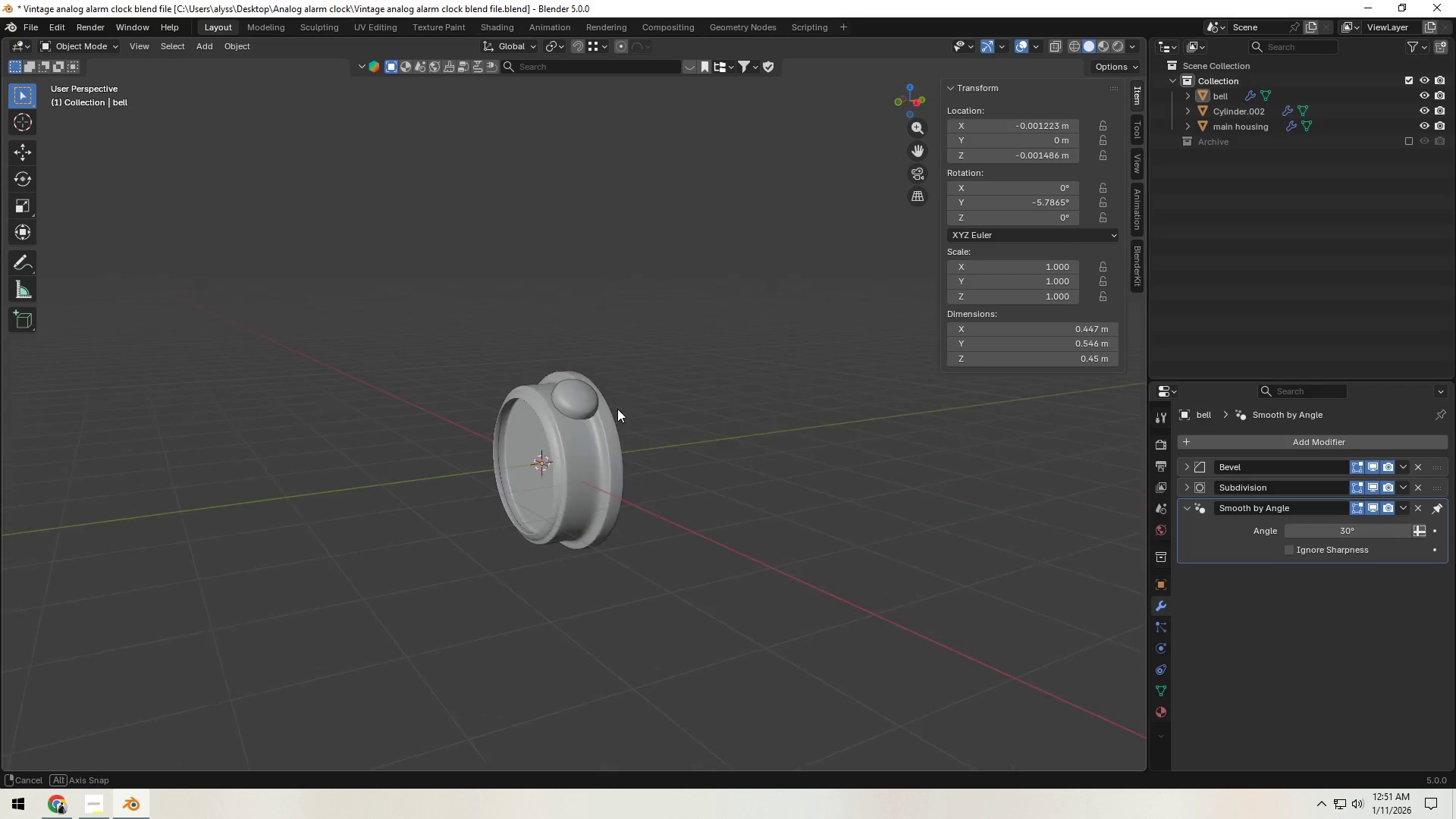 
left_click([601, 411])
 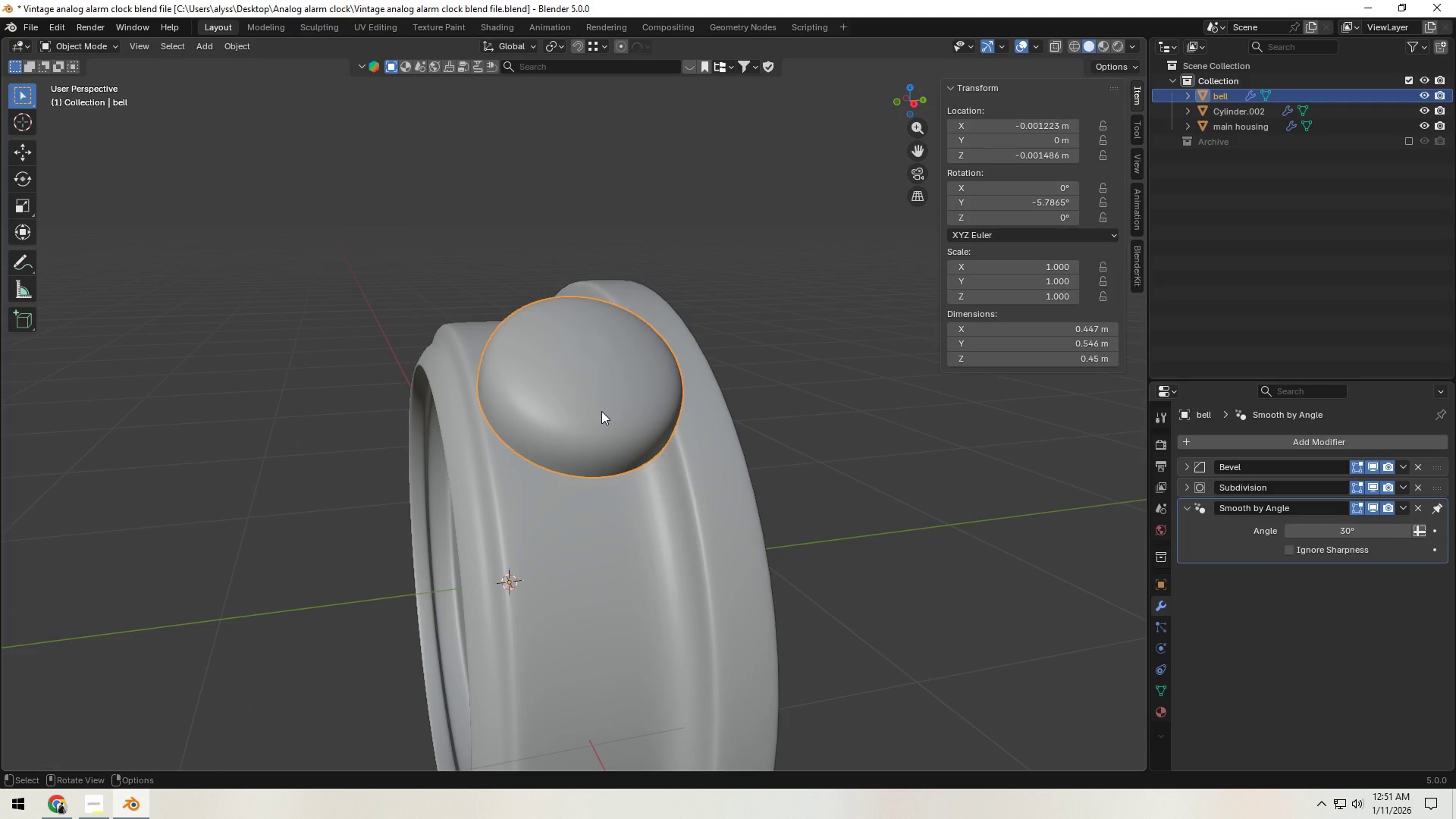 
scroll: coordinate [601, 411], scroll_direction: up, amount: 8.0
 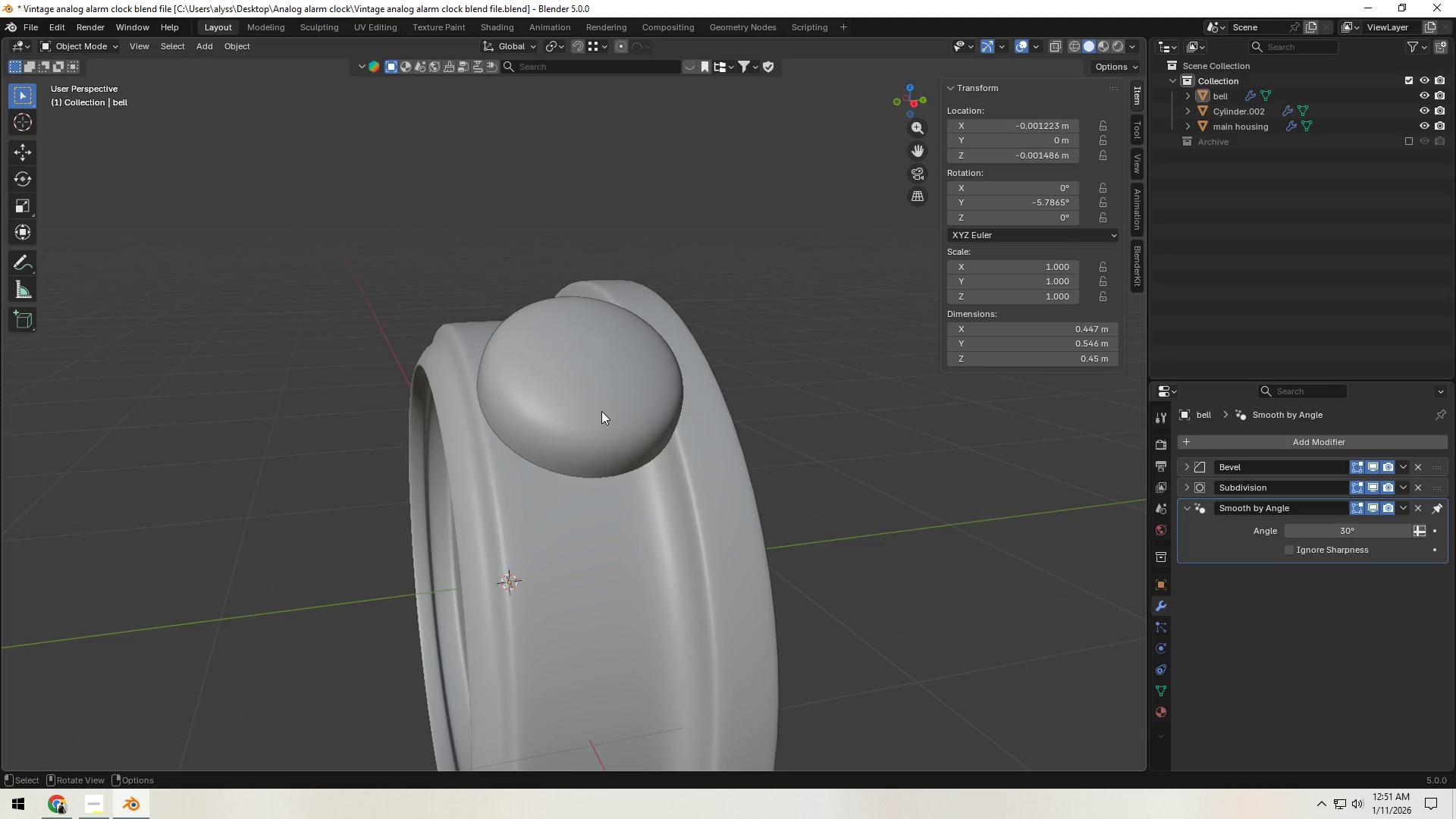 
key(Tab)
 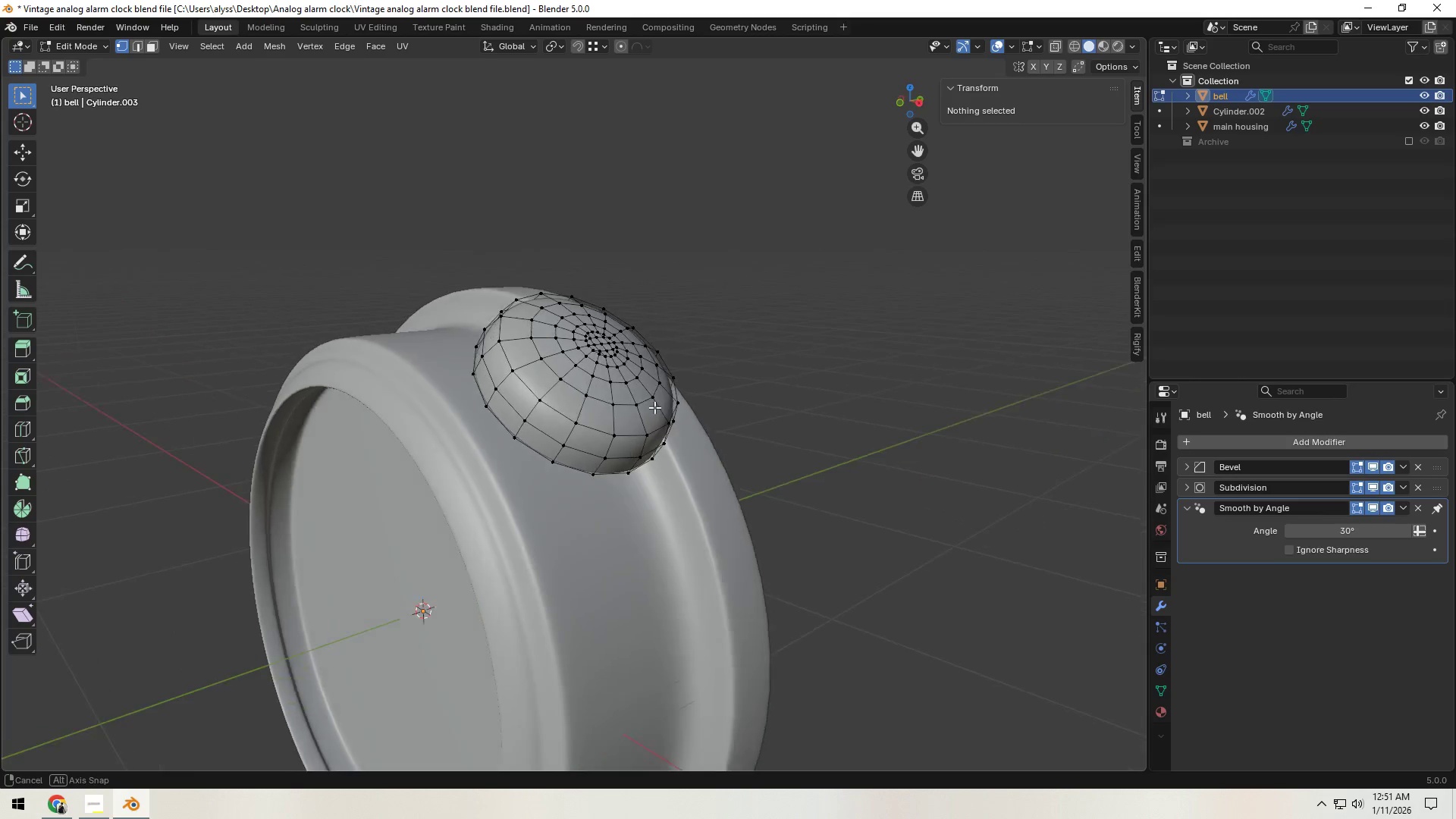 
scroll: coordinate [655, 407], scroll_direction: up, amount: 4.0
 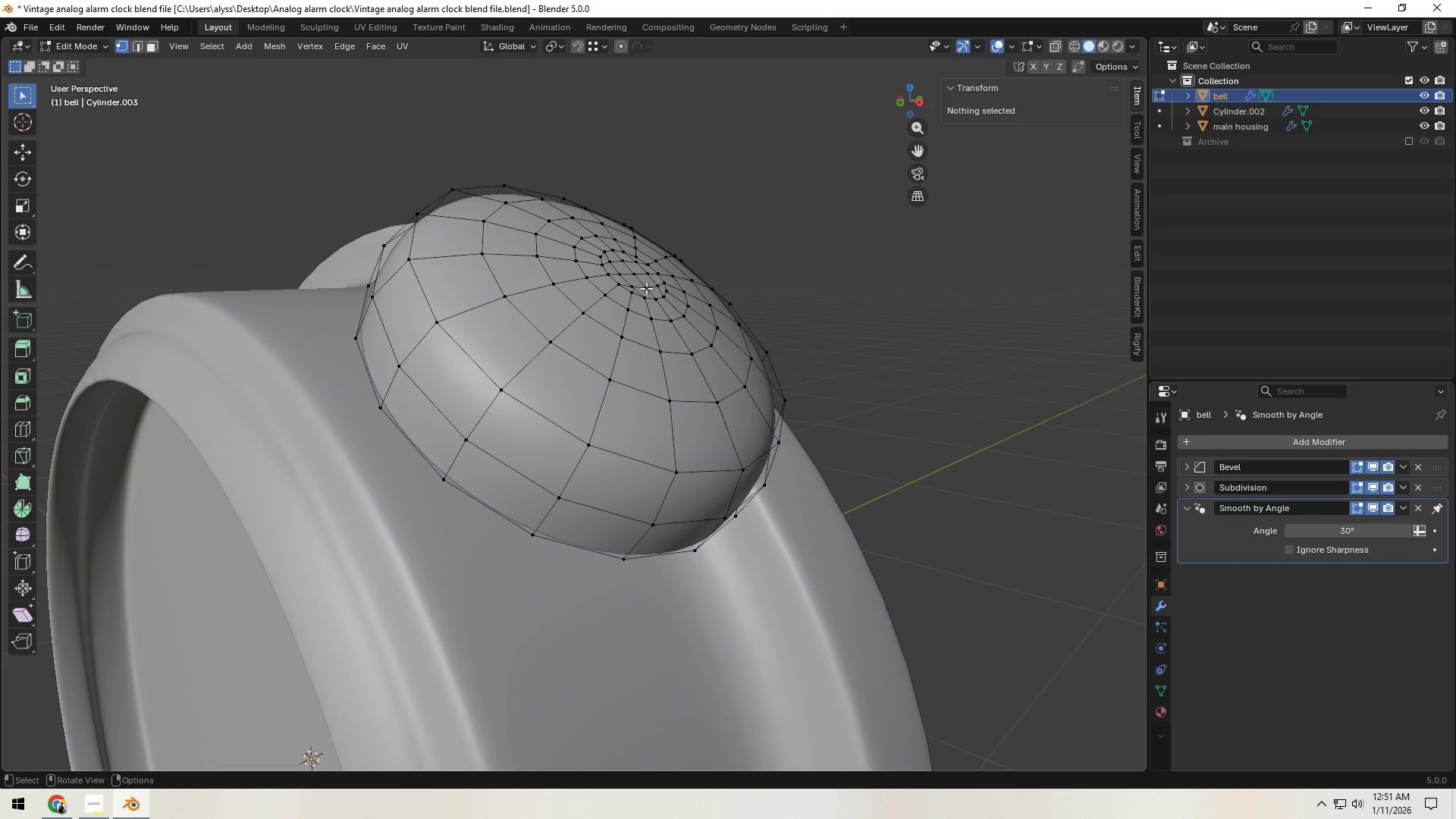 
left_click([639, 275])
 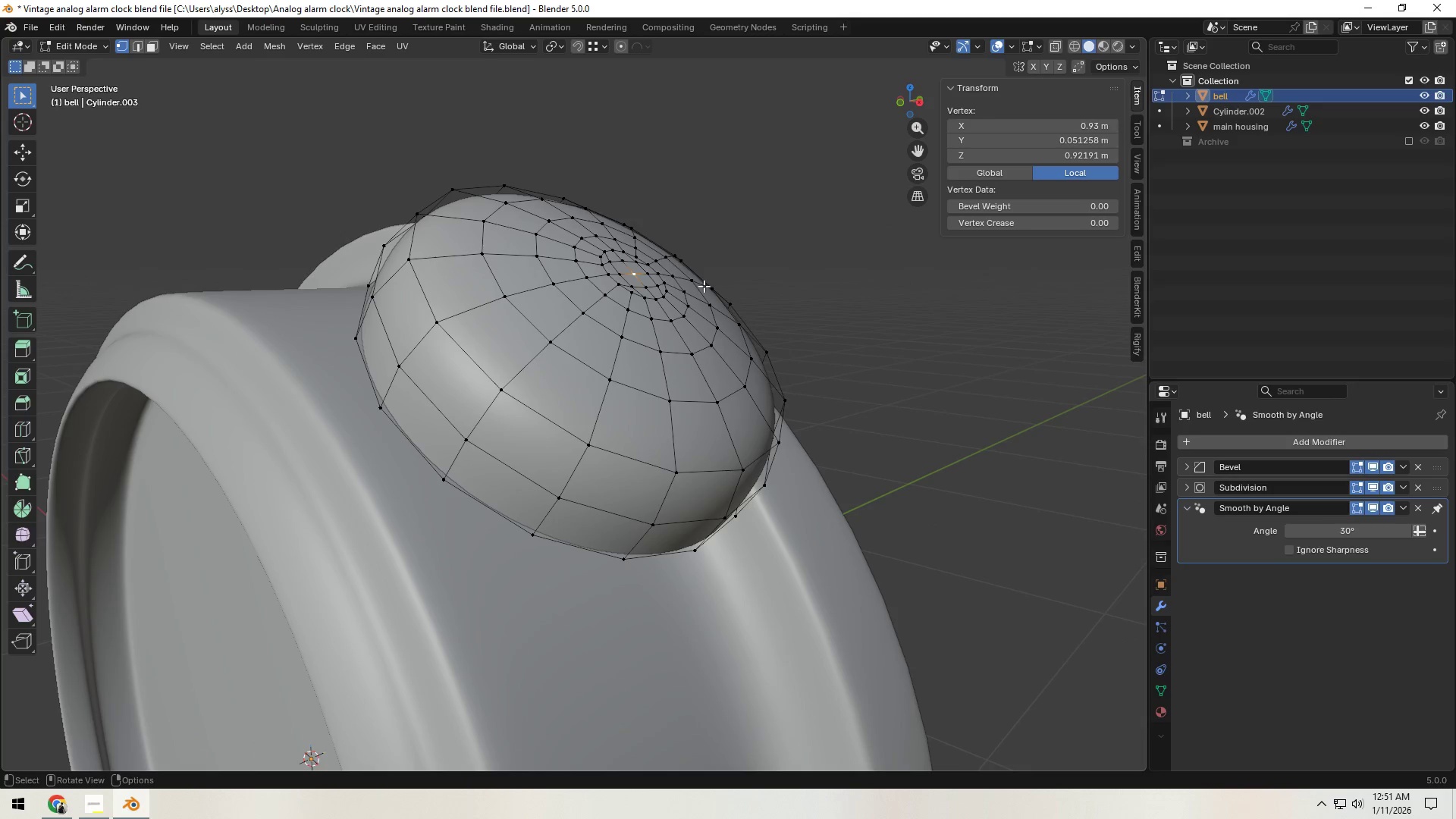 
type(gz)
 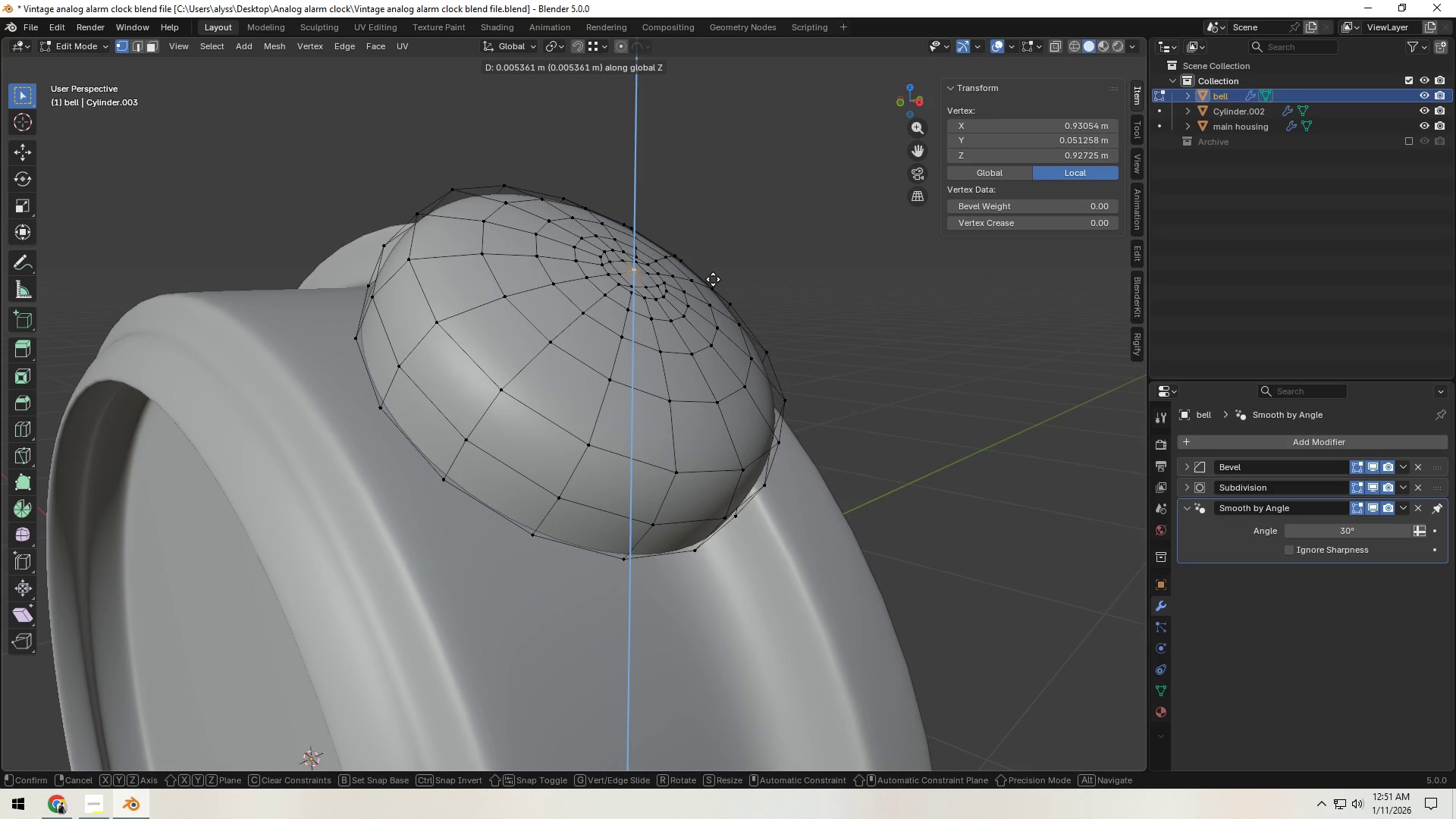 
right_click([713, 278])
 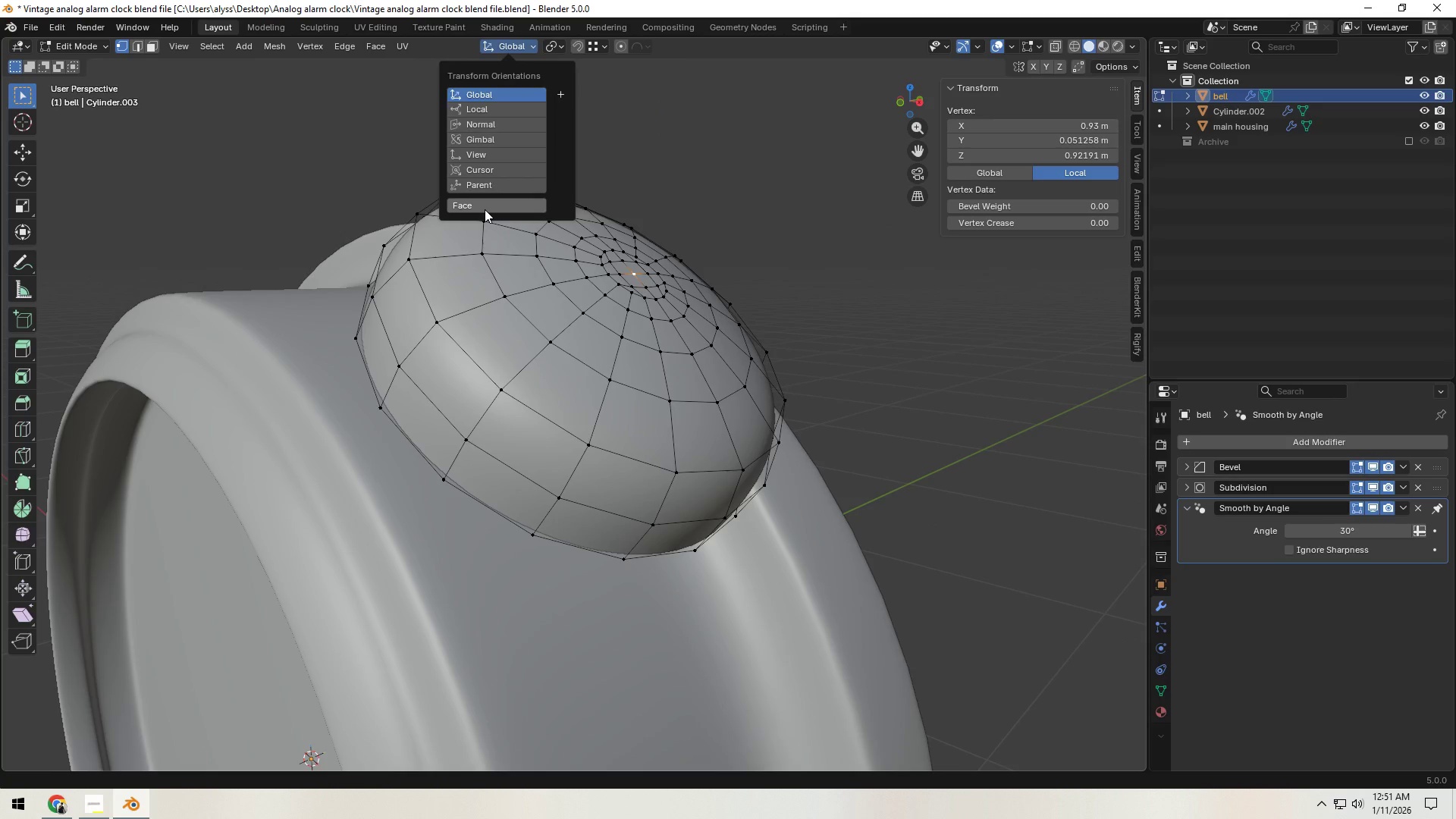 
double_click([804, 200])
 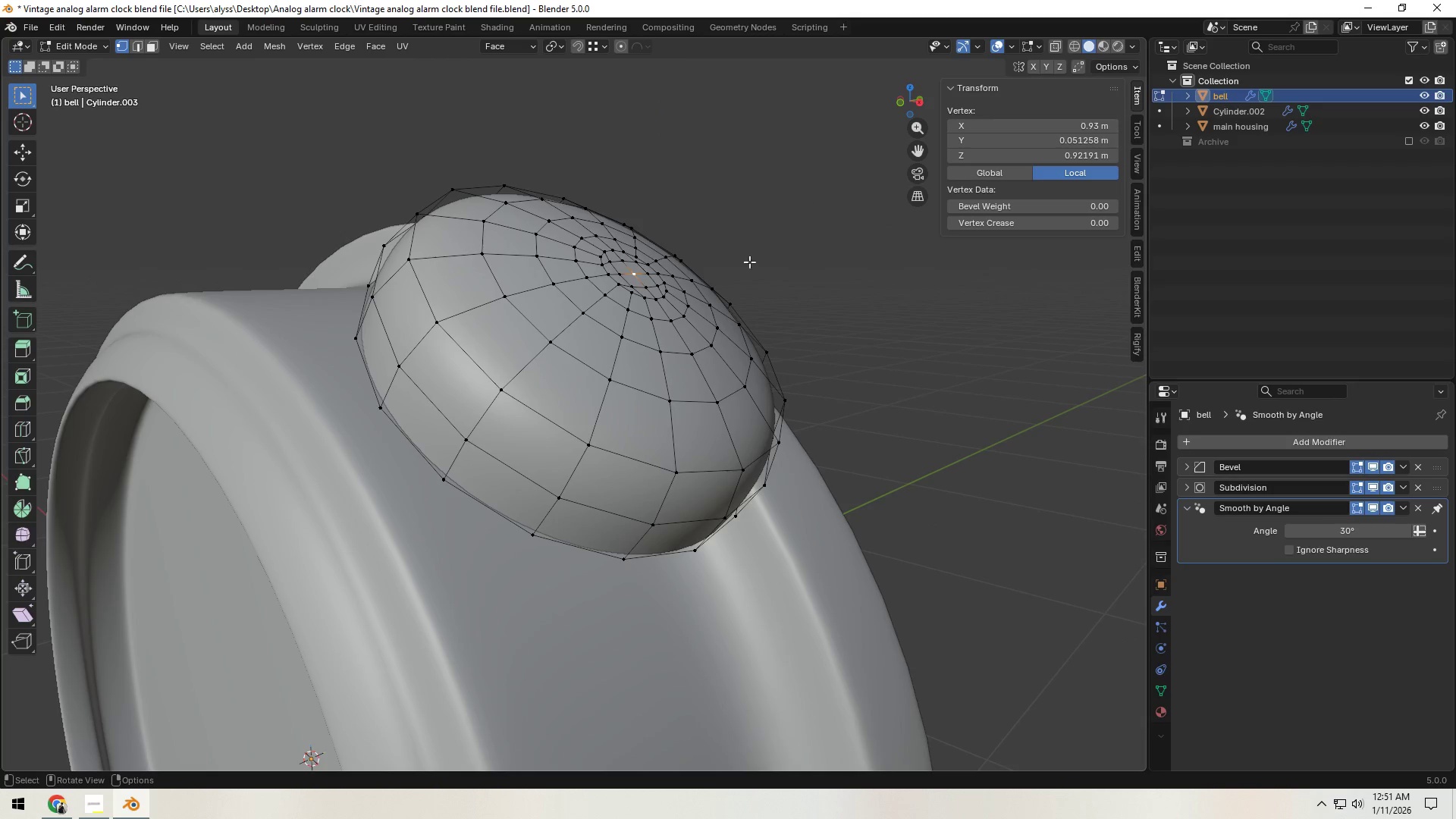 
type(gz)
 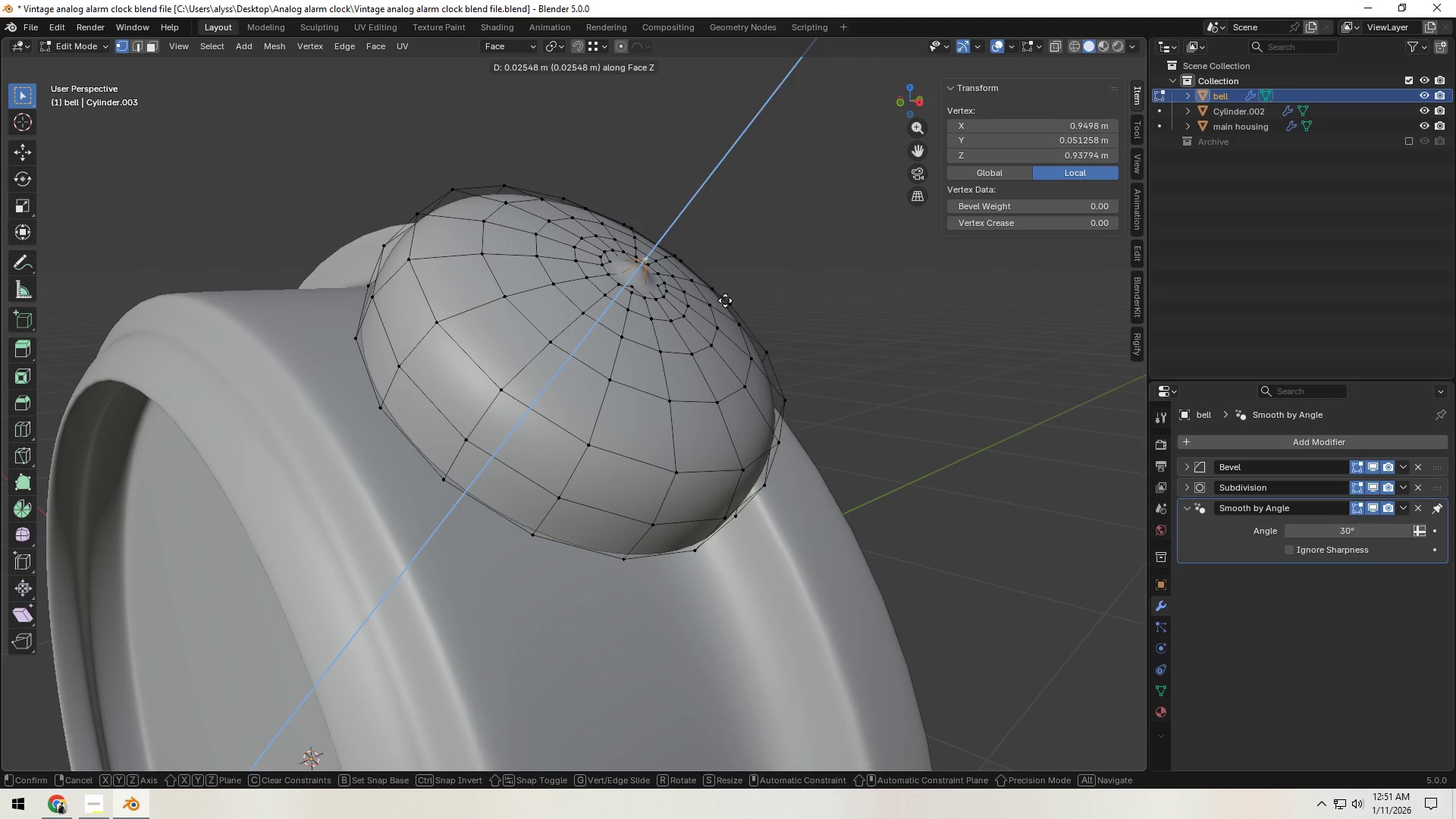 
right_click([720, 303])
 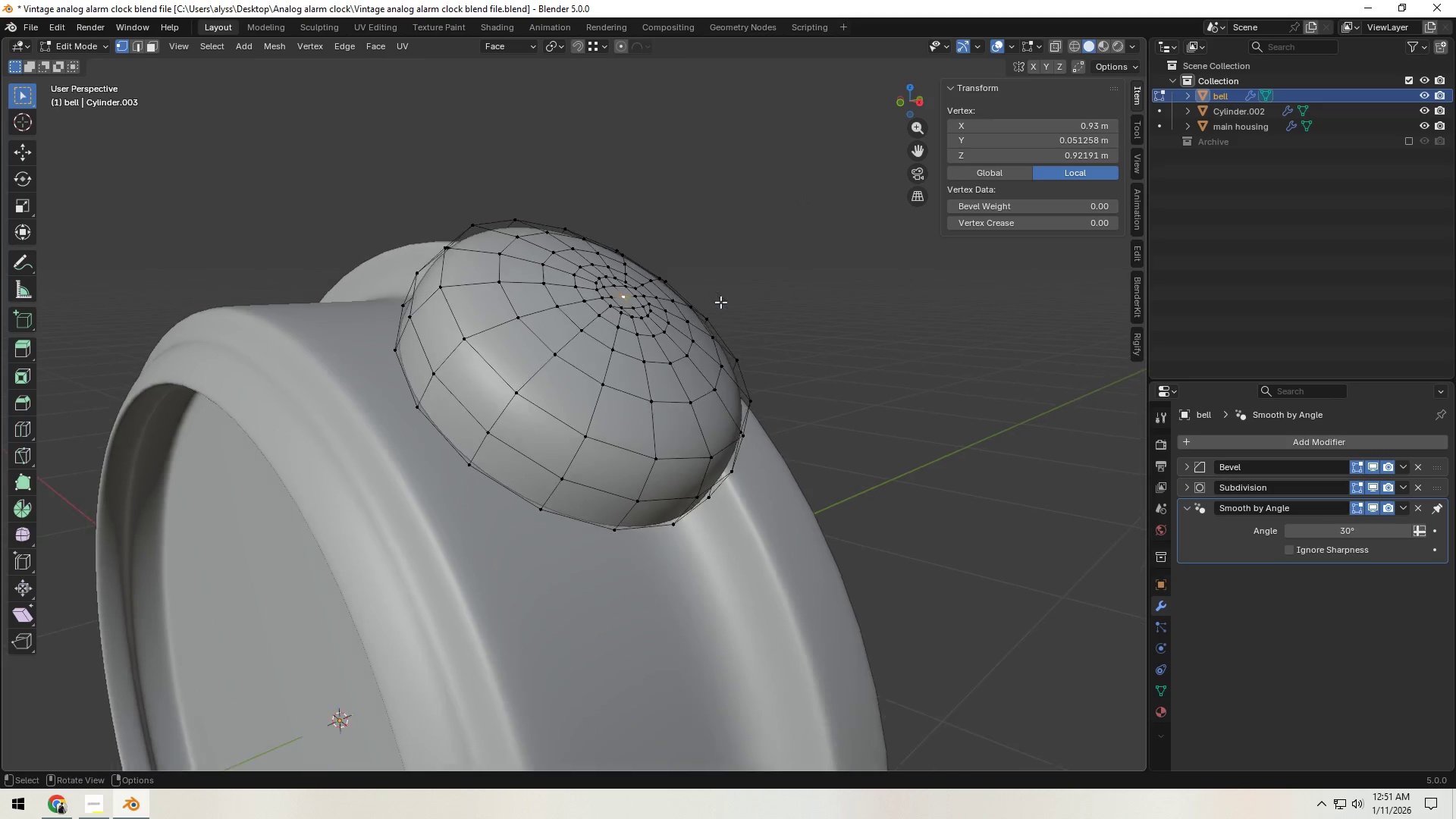 
scroll: coordinate [720, 303], scroll_direction: down, amount: 2.0
 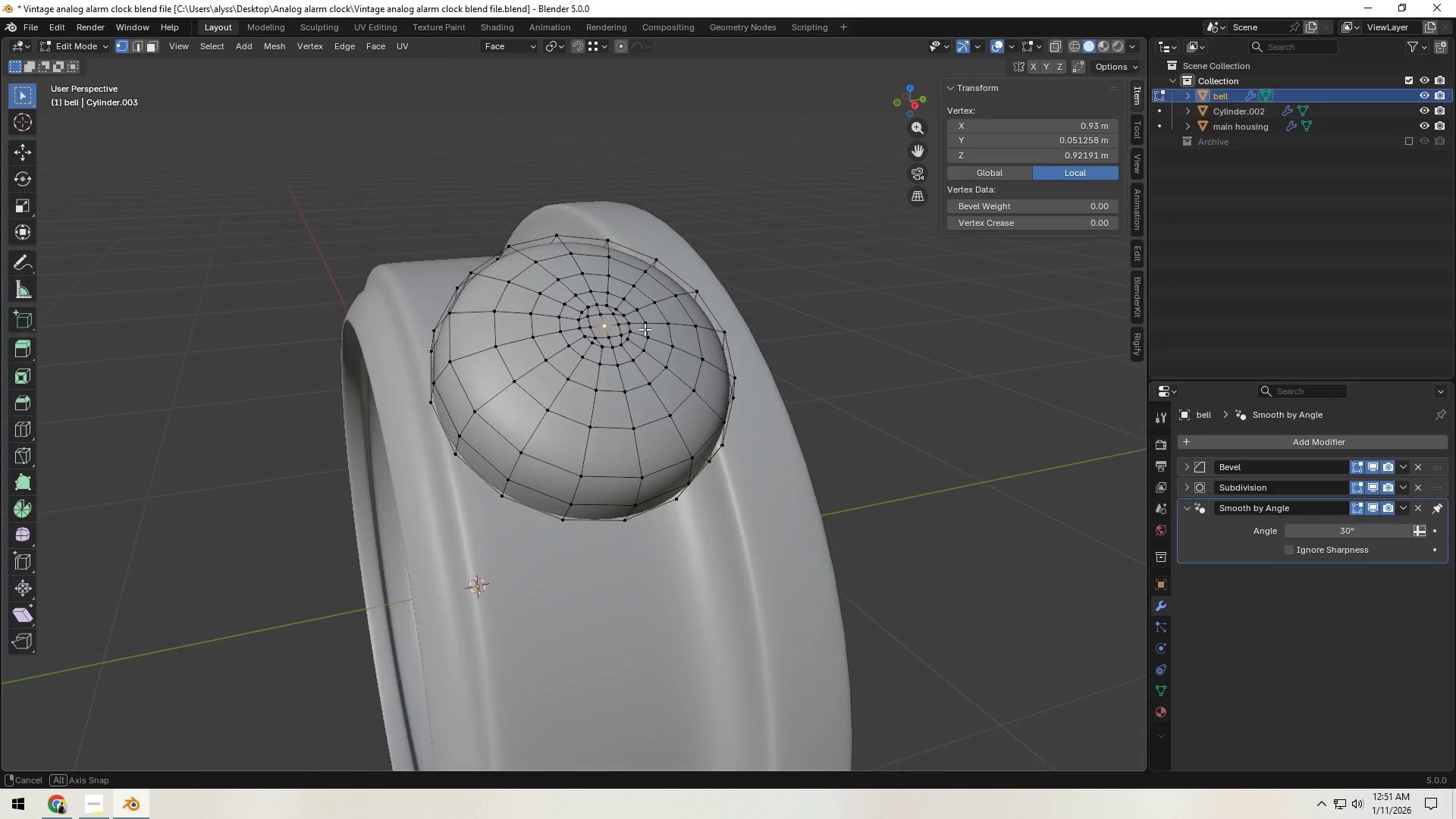 
scroll: coordinate [645, 337], scroll_direction: up, amount: 1.0
 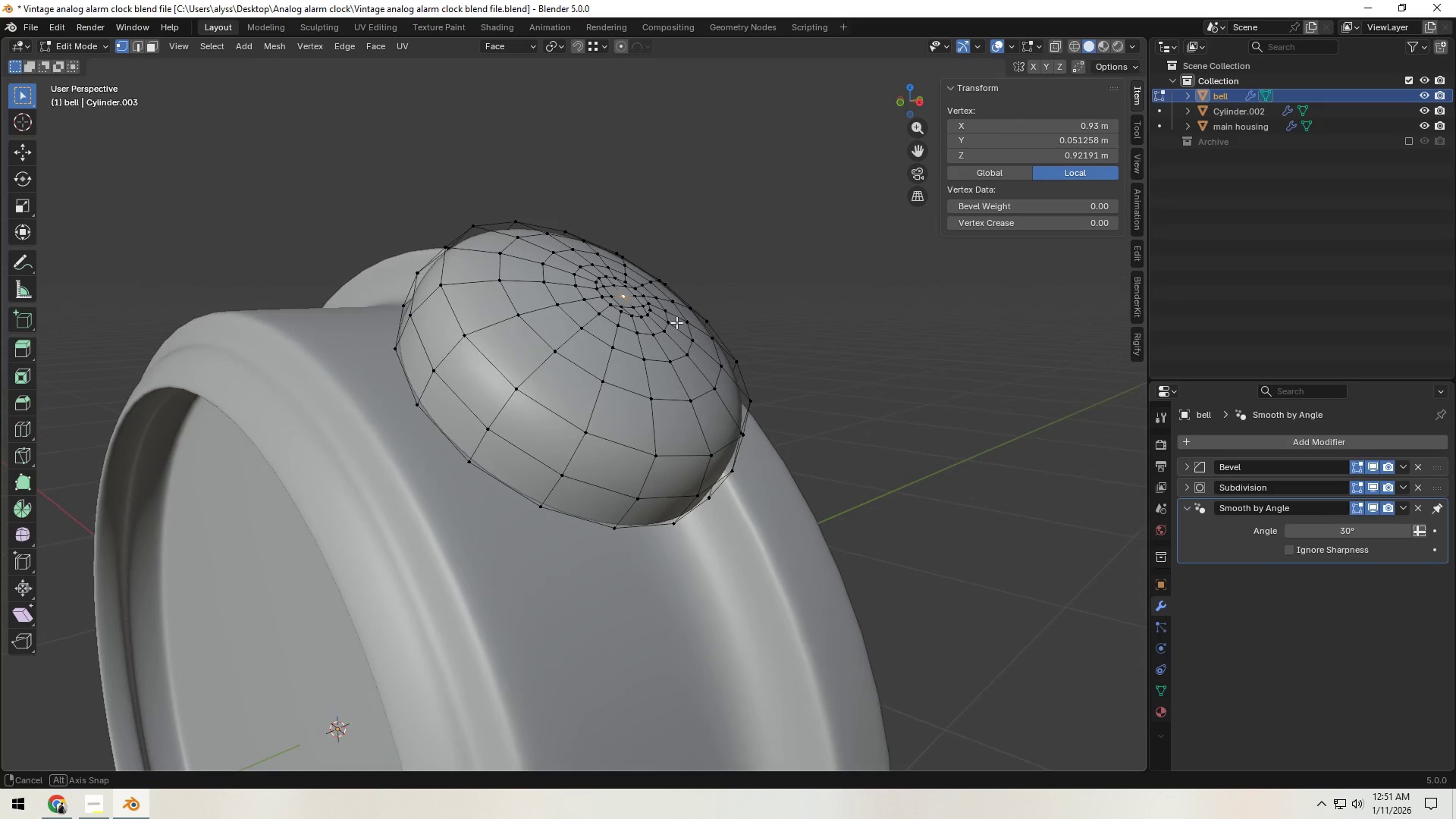 
hold_key(key=AltLeft, duration=1.08)
left_click([473, 413])
 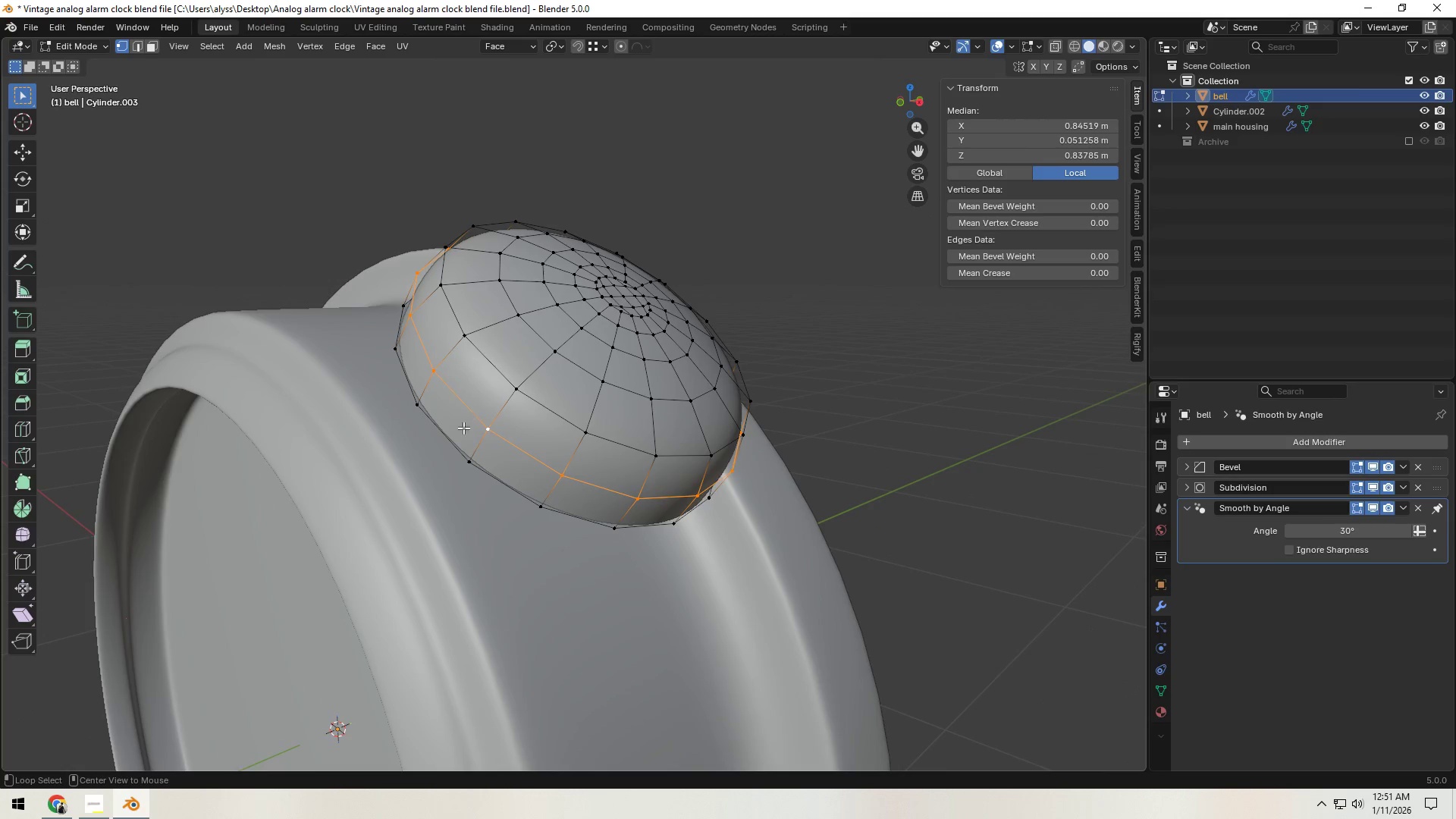 
hold_key(key=ShiftLeft, duration=0.47)
left_click([452, 438])
 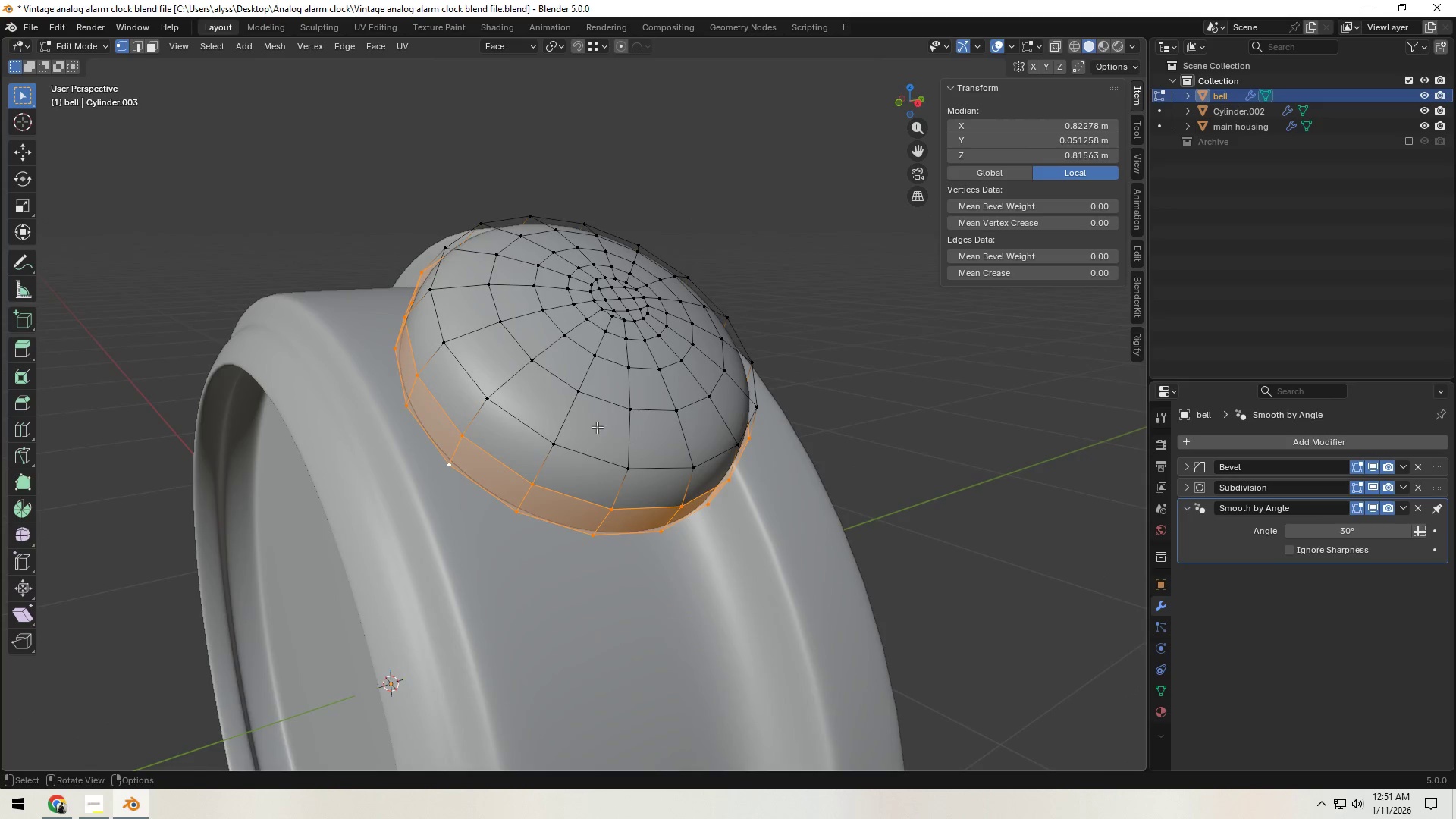 
type(sZ)
 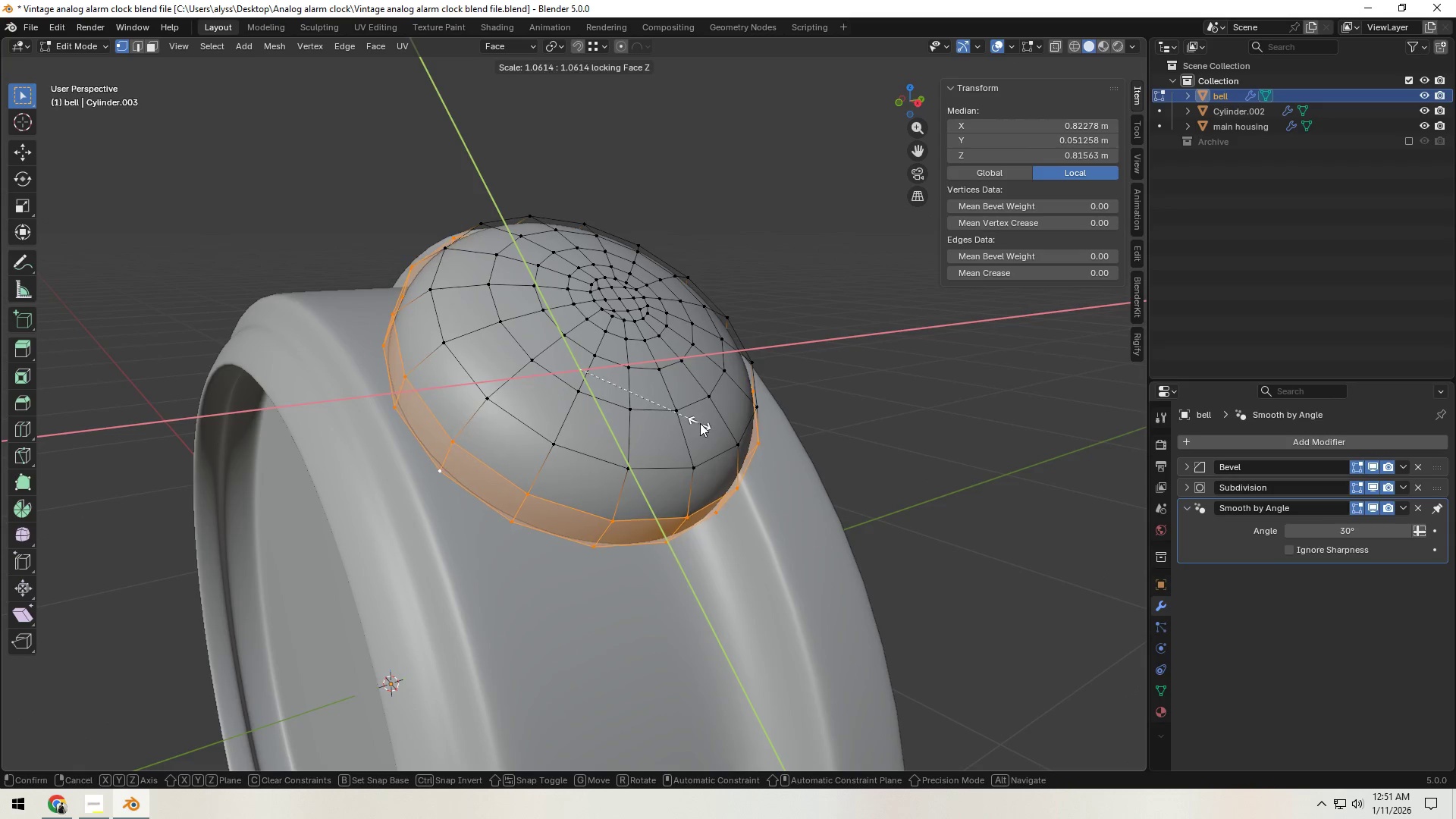 
left_click([713, 427])
 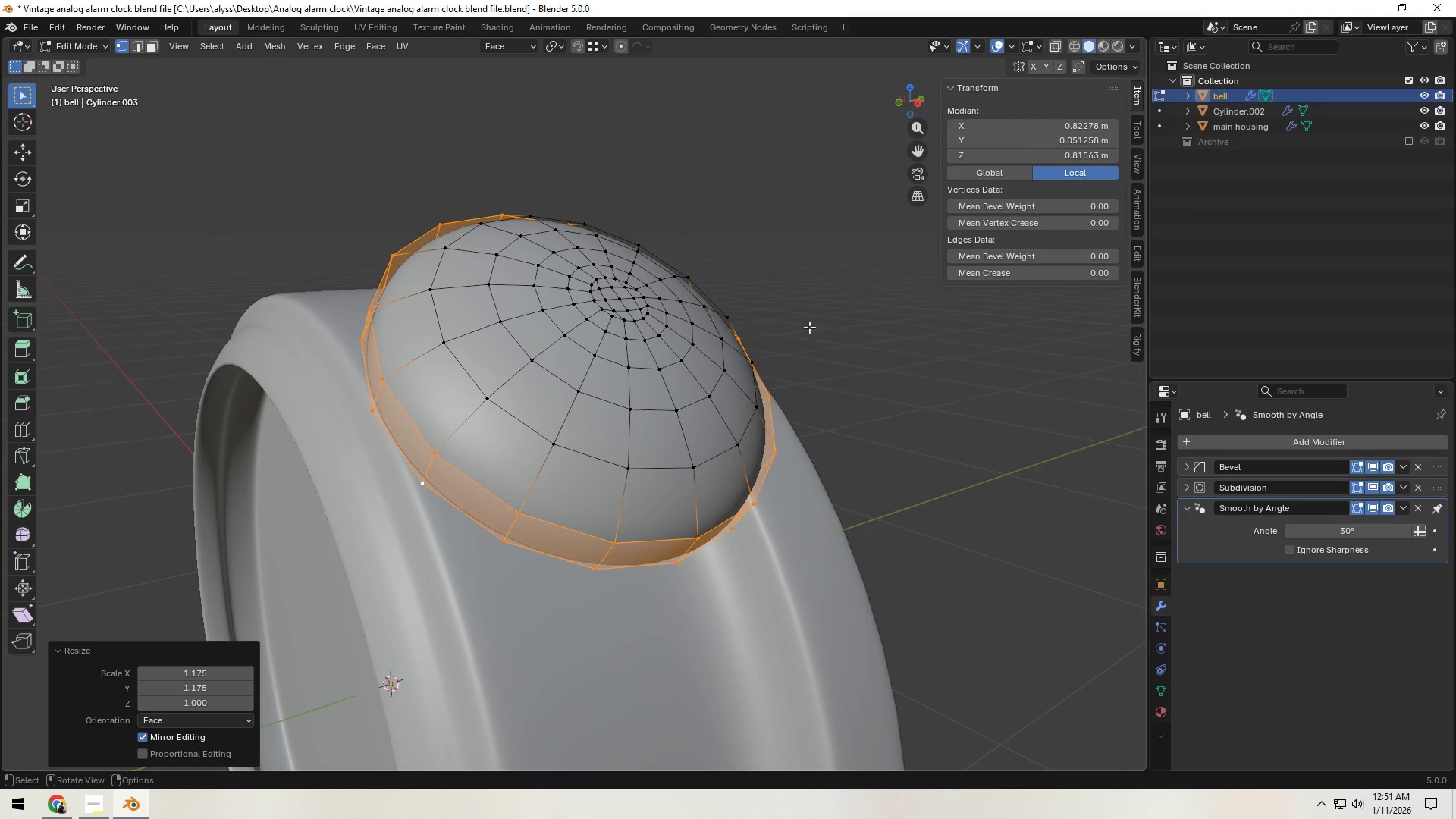 
double_click([840, 289])
 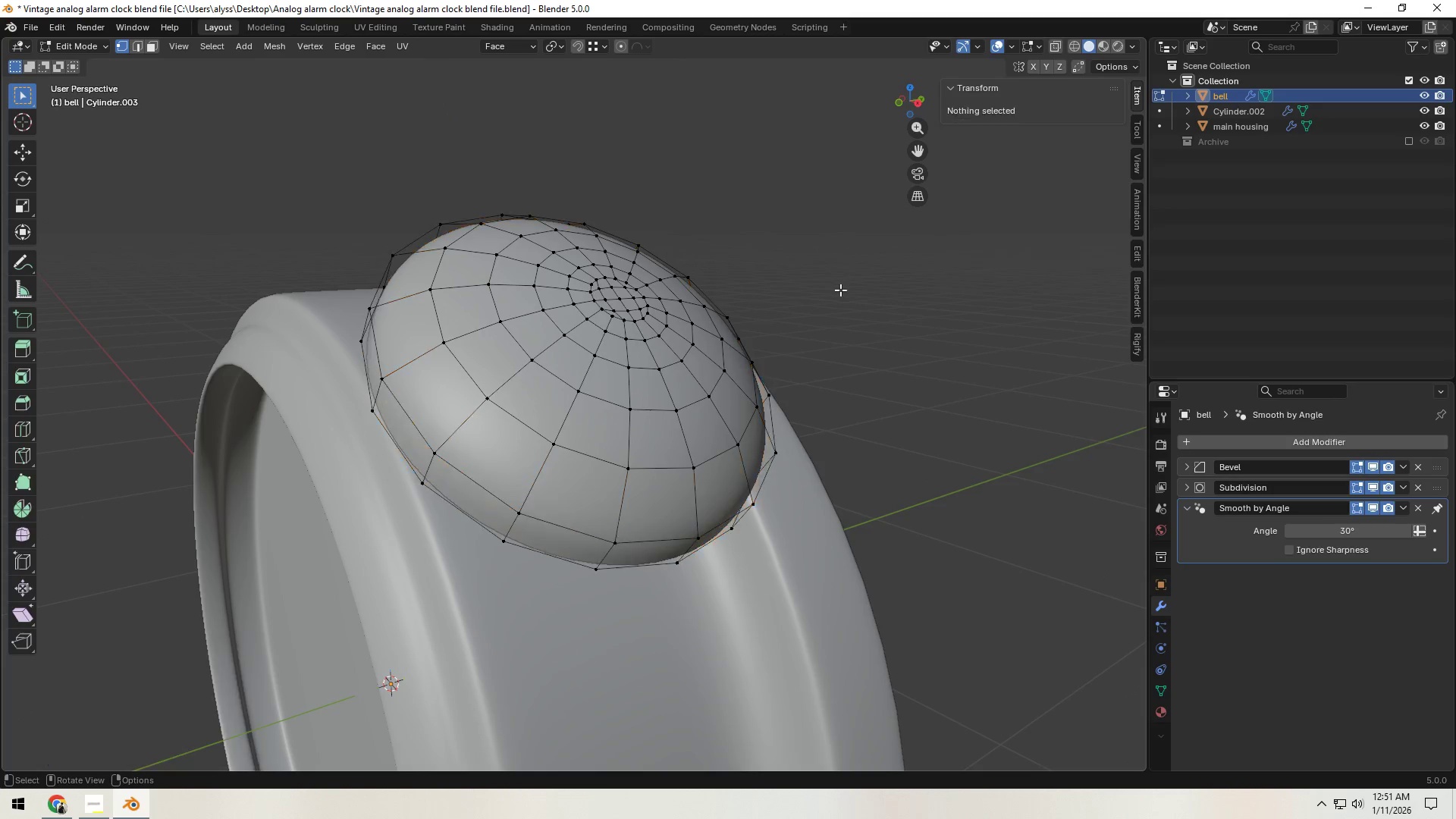 
key(Tab)
 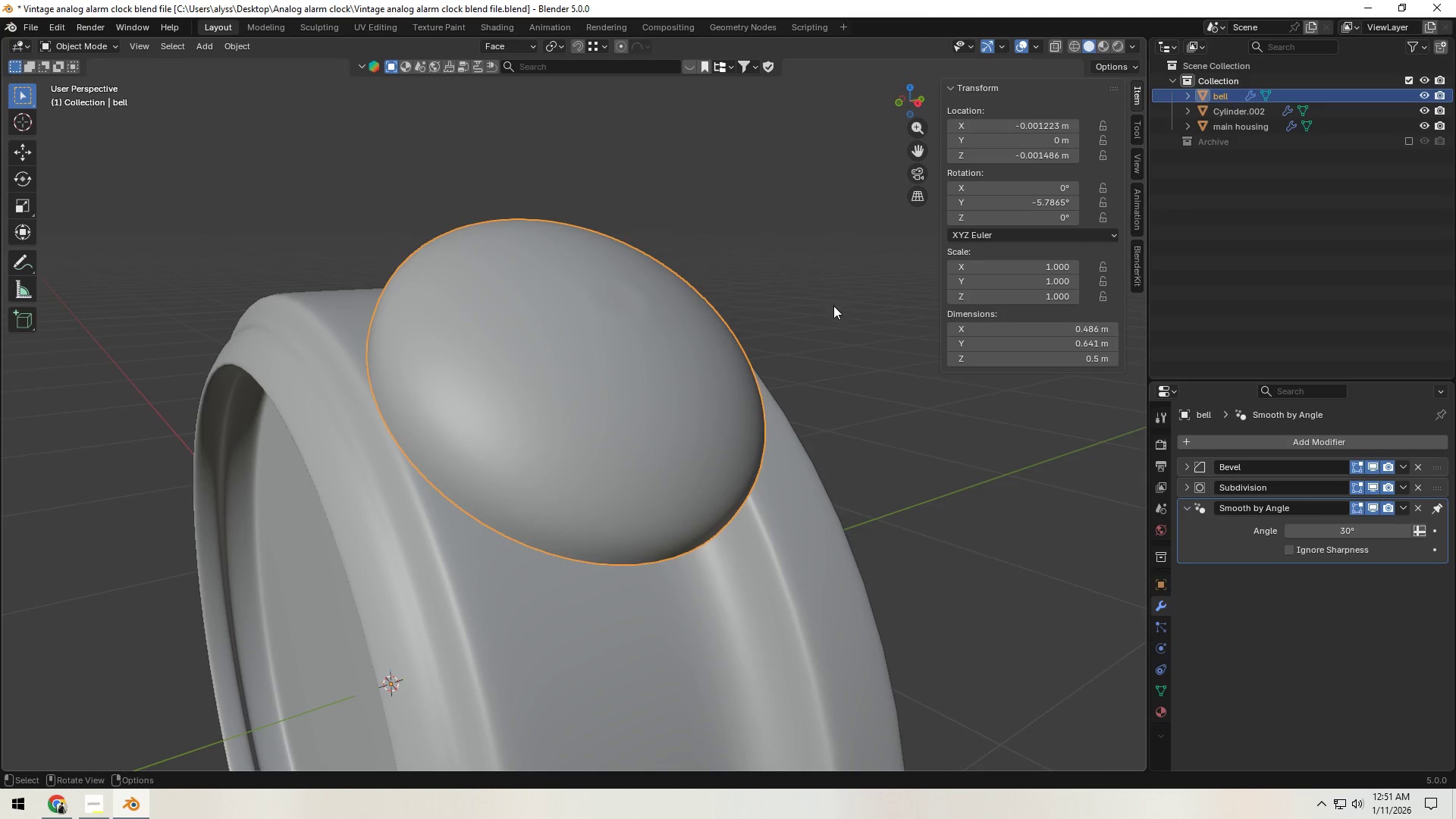 
scroll: coordinate [784, 347], scroll_direction: down, amount: 4.0
 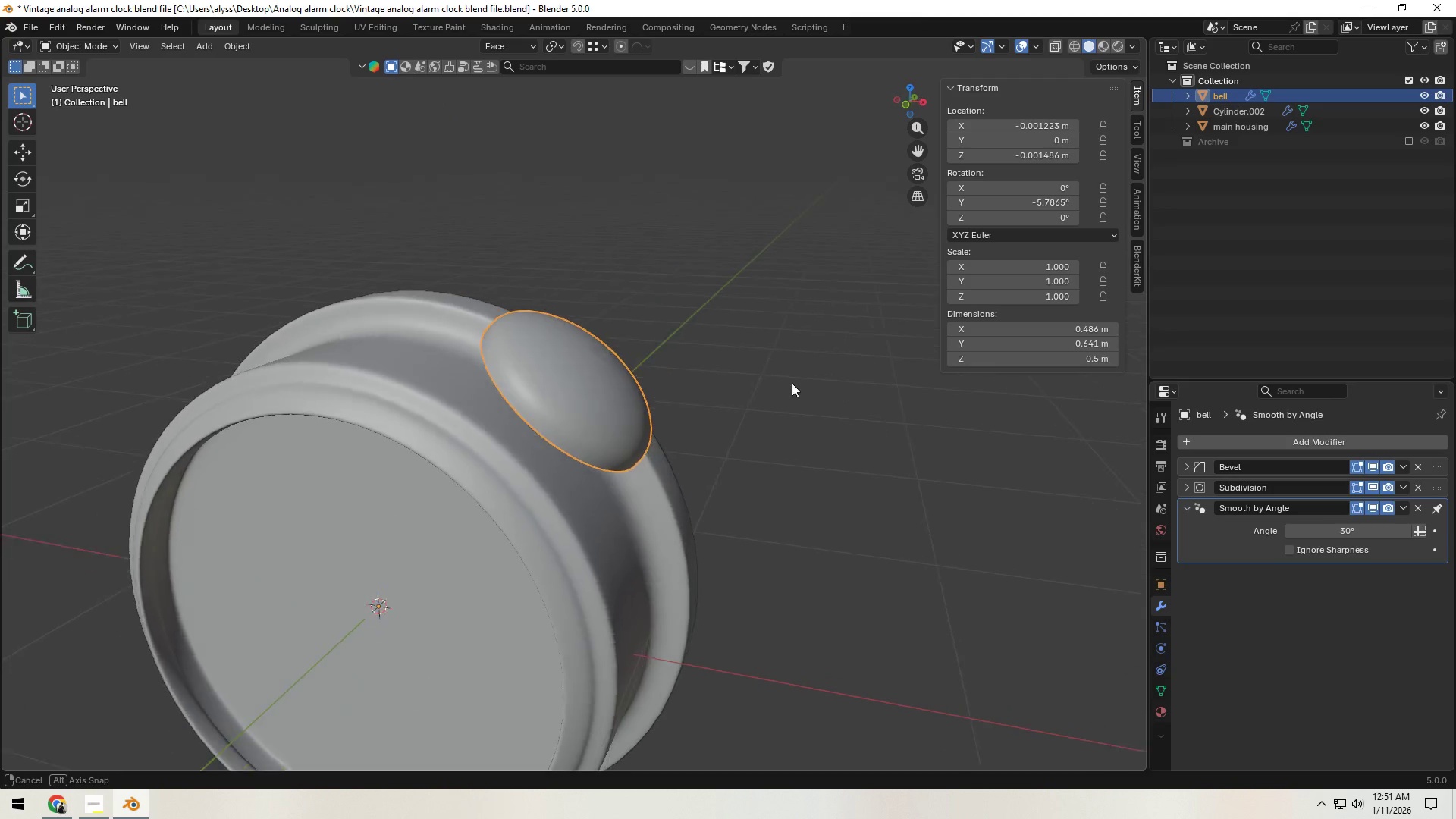 
key(Tab)
 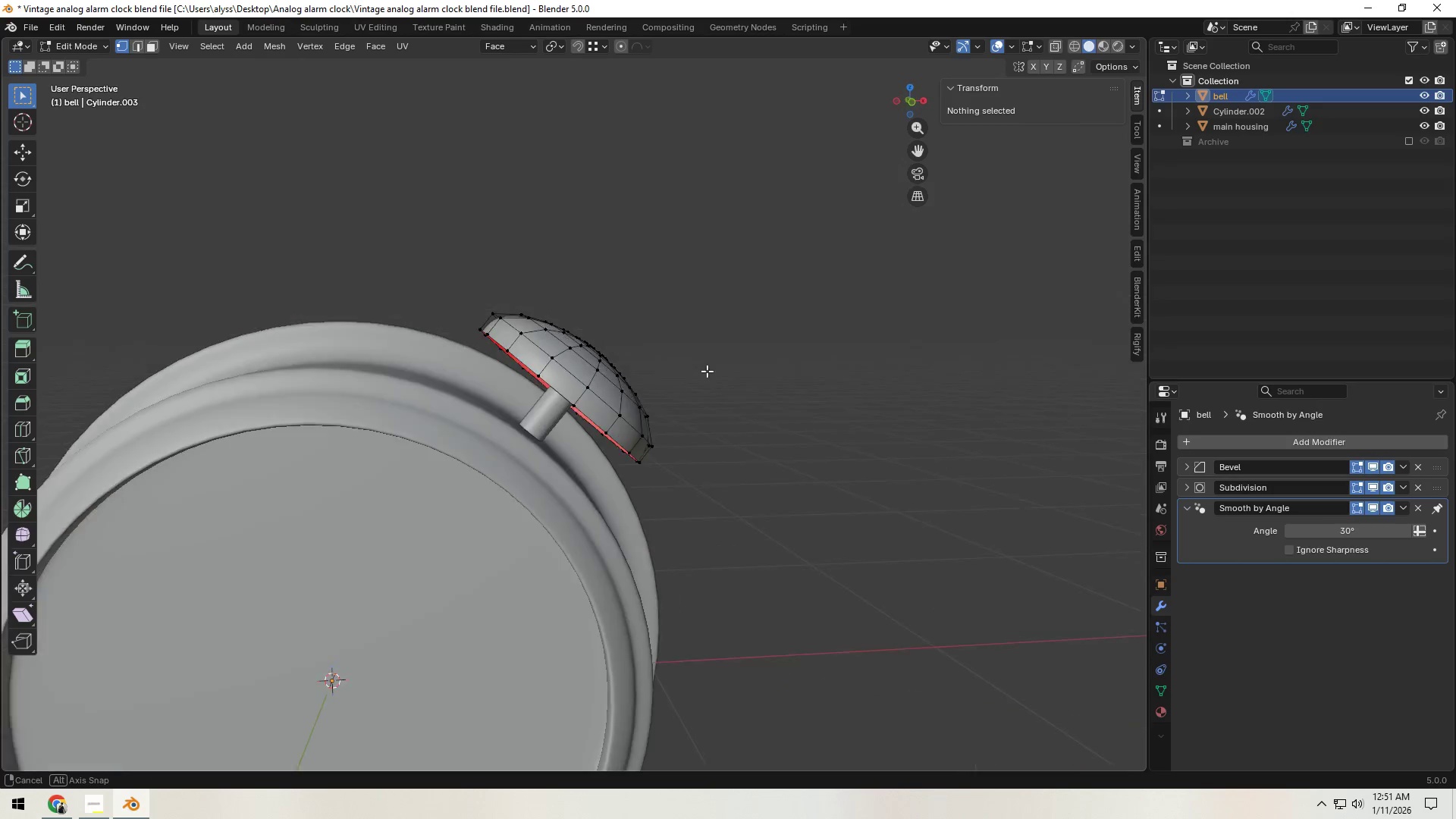 
hold_key(key=AltLeft, duration=0.41)
left_click([561, 391])
 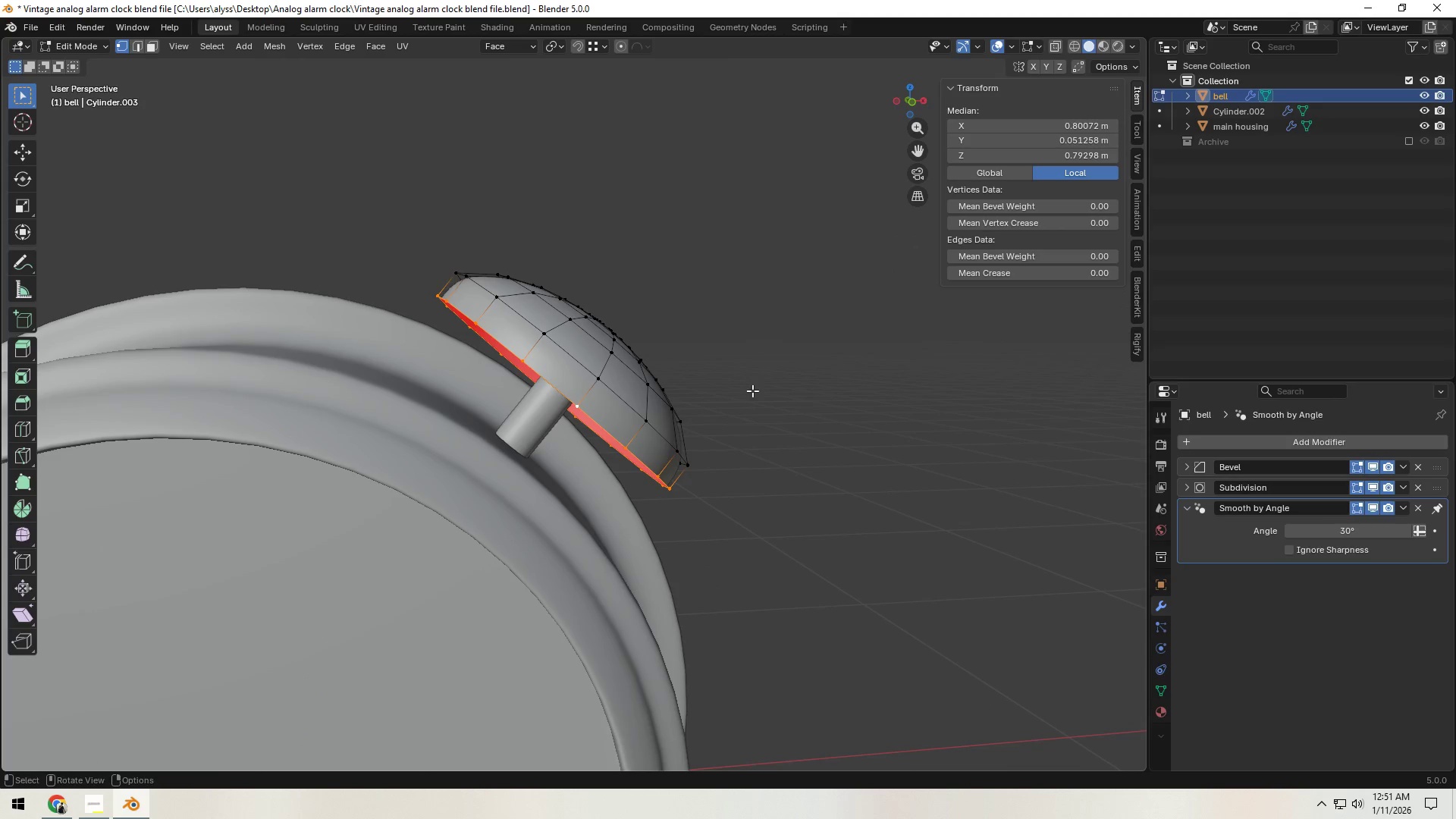 
scroll: coordinate [681, 384], scroll_direction: up, amount: 2.0
 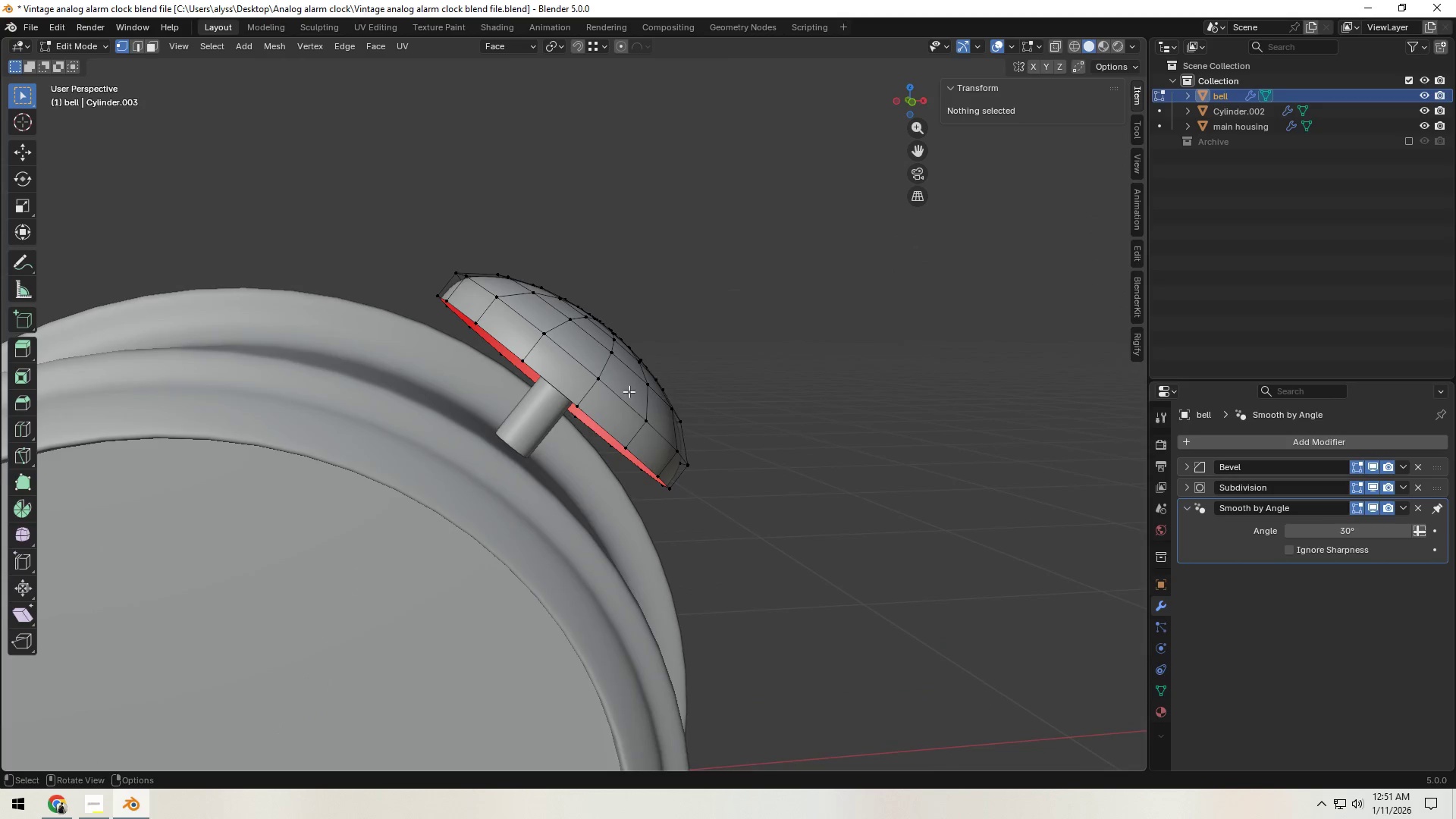 
key(E)
 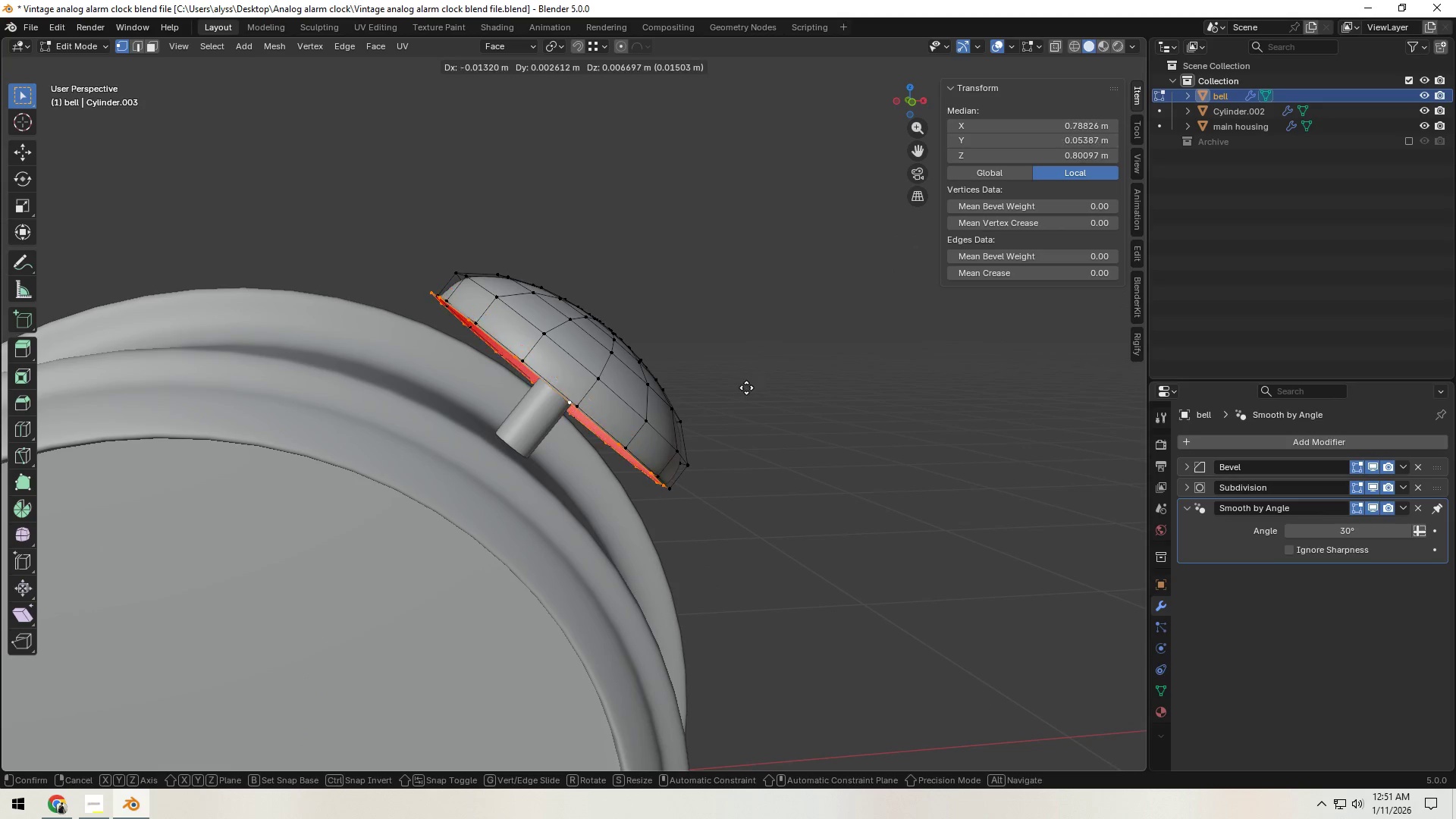 
right_click([746, 388])
 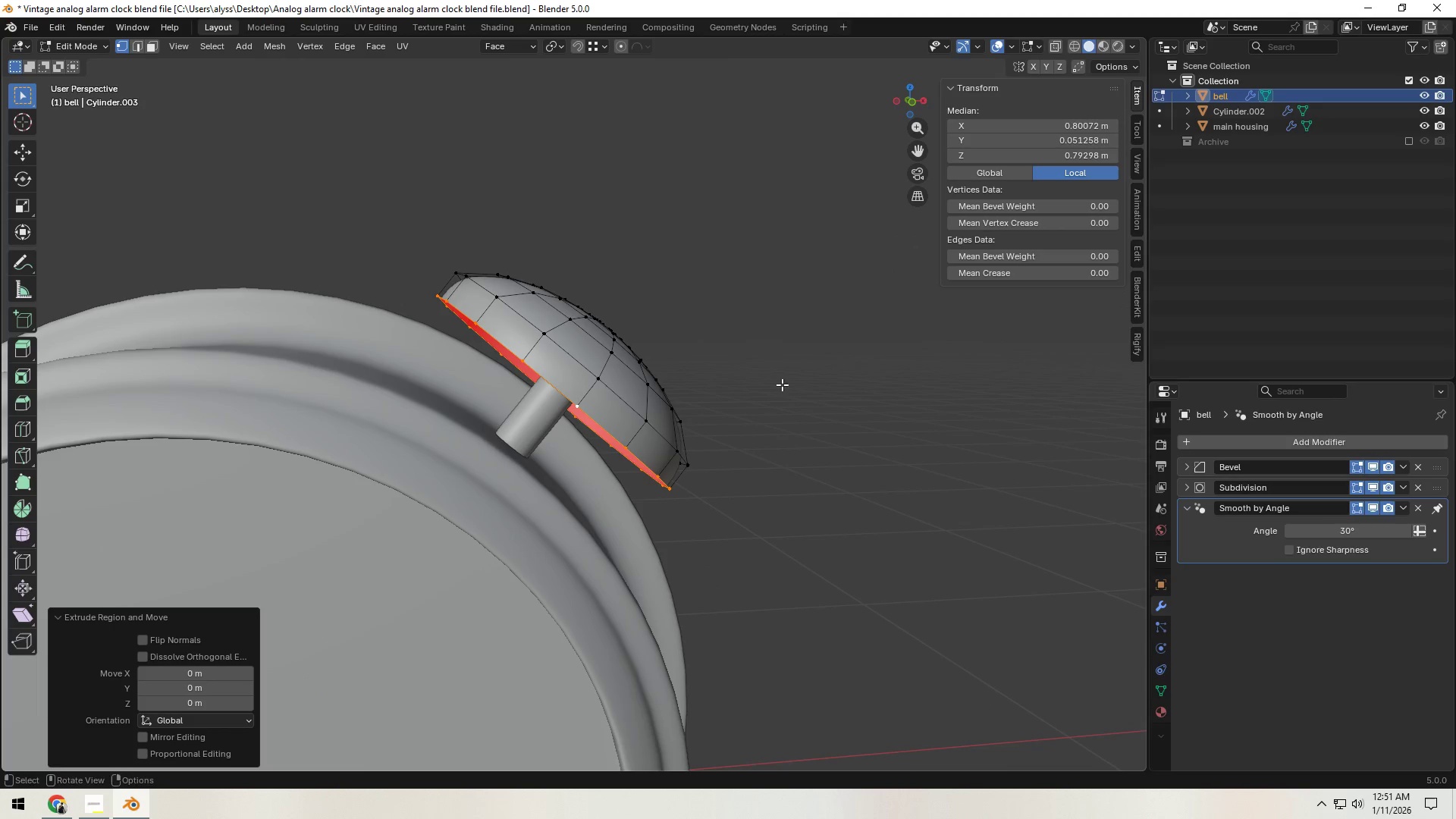 
type(gz)
 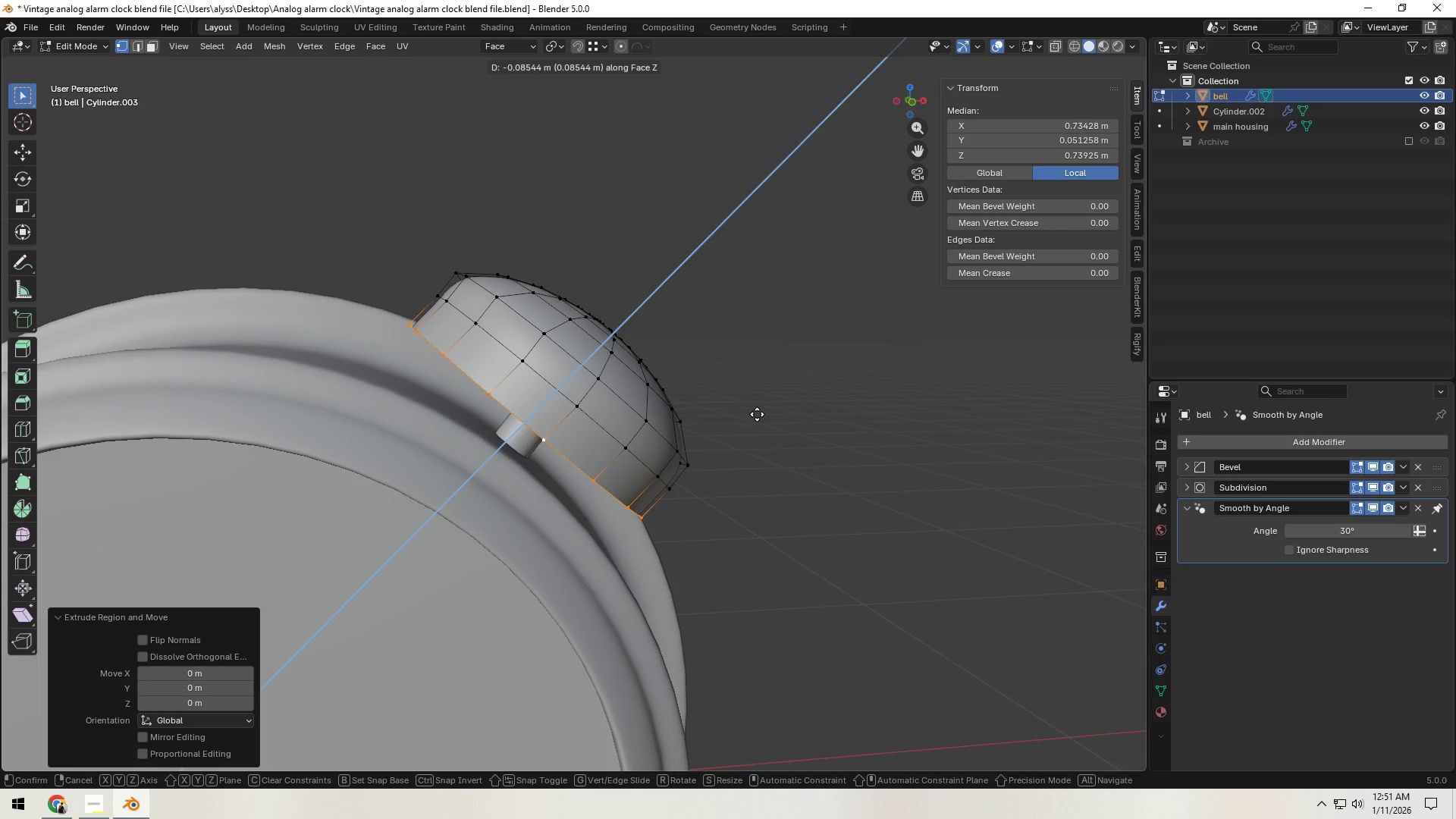 
right_click([761, 411])
 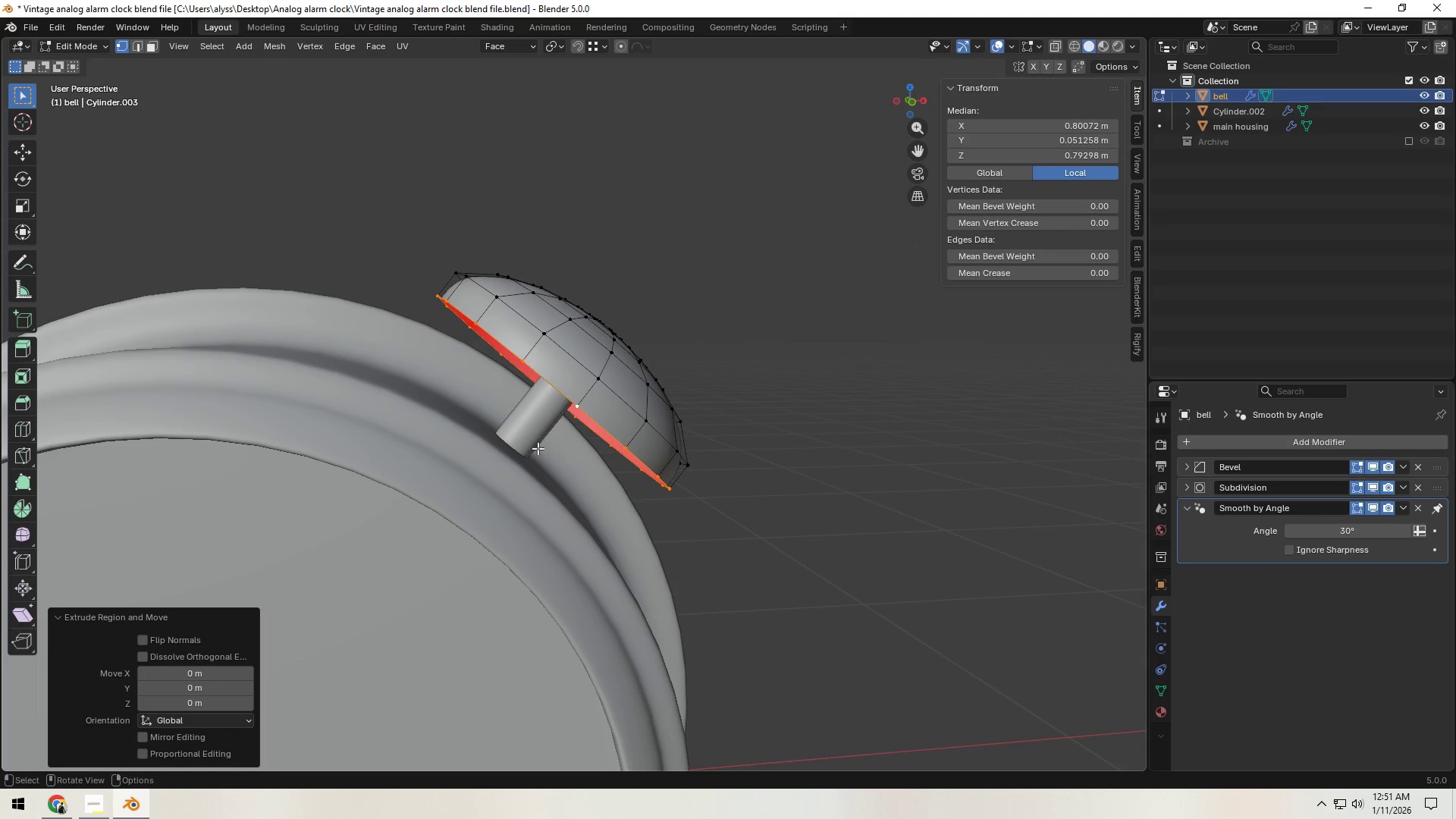 
key(Tab)
 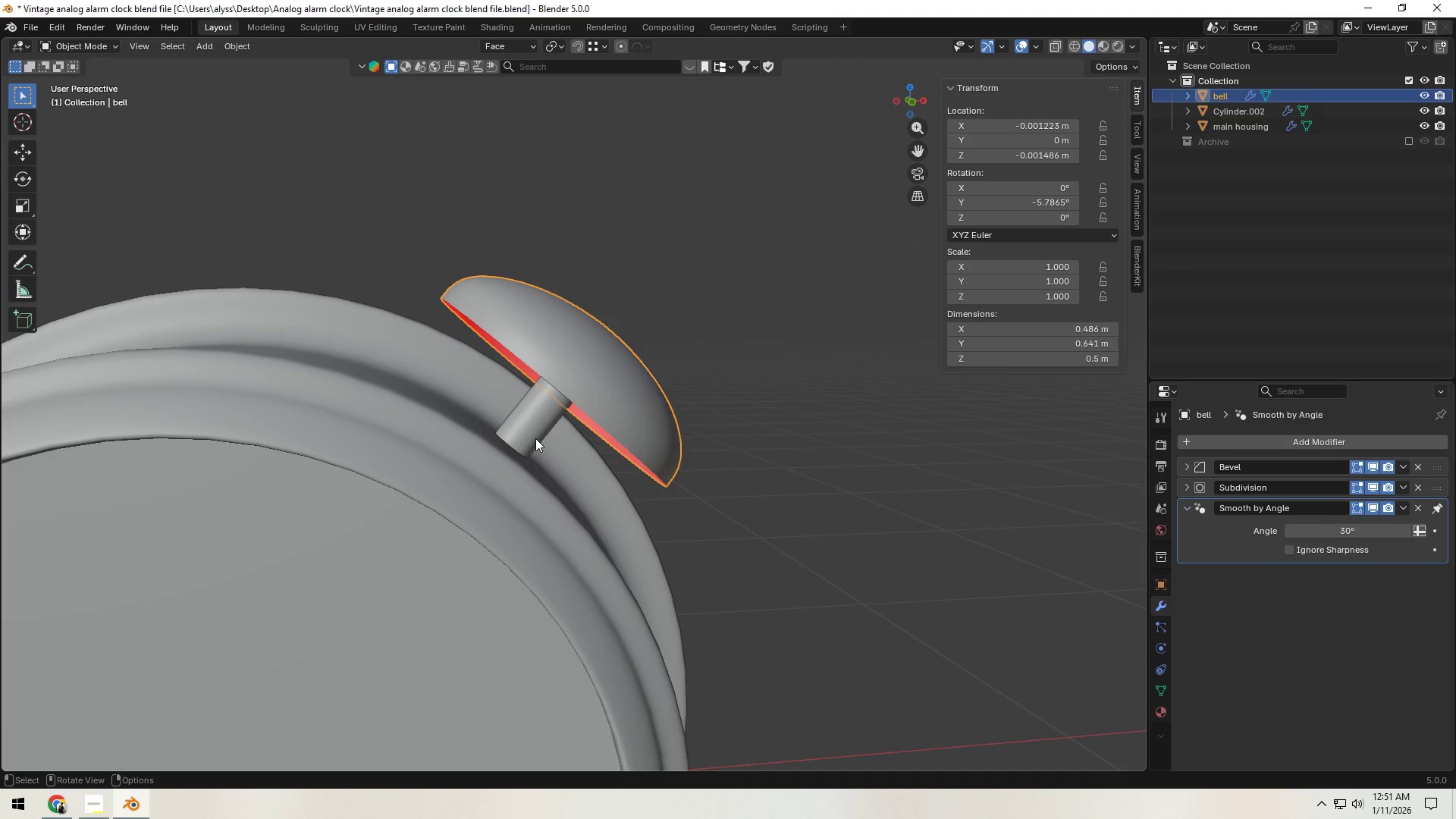 
left_click([535, 438])
 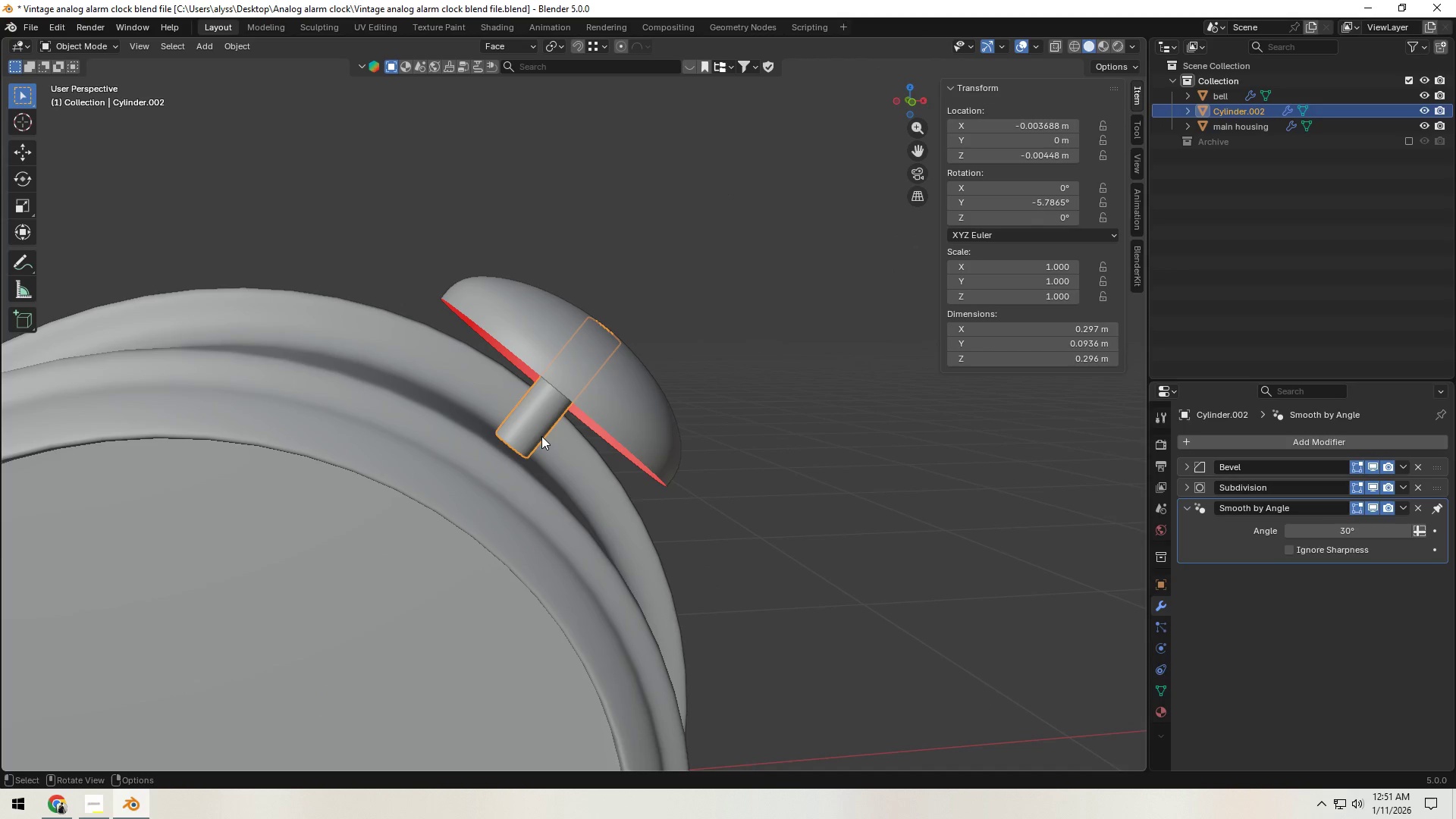 
key(Control+A)
 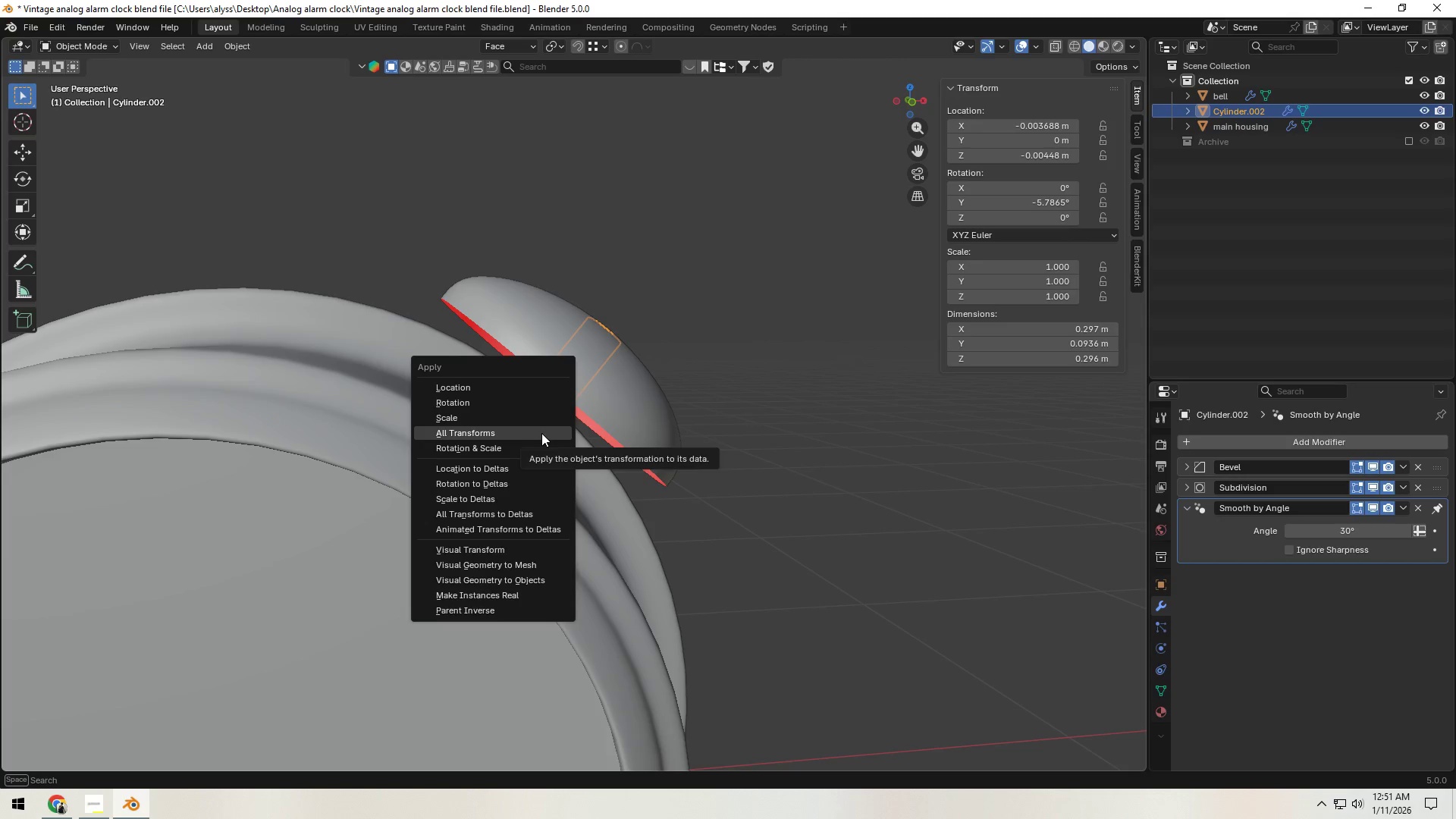 
left_click([541, 433])
 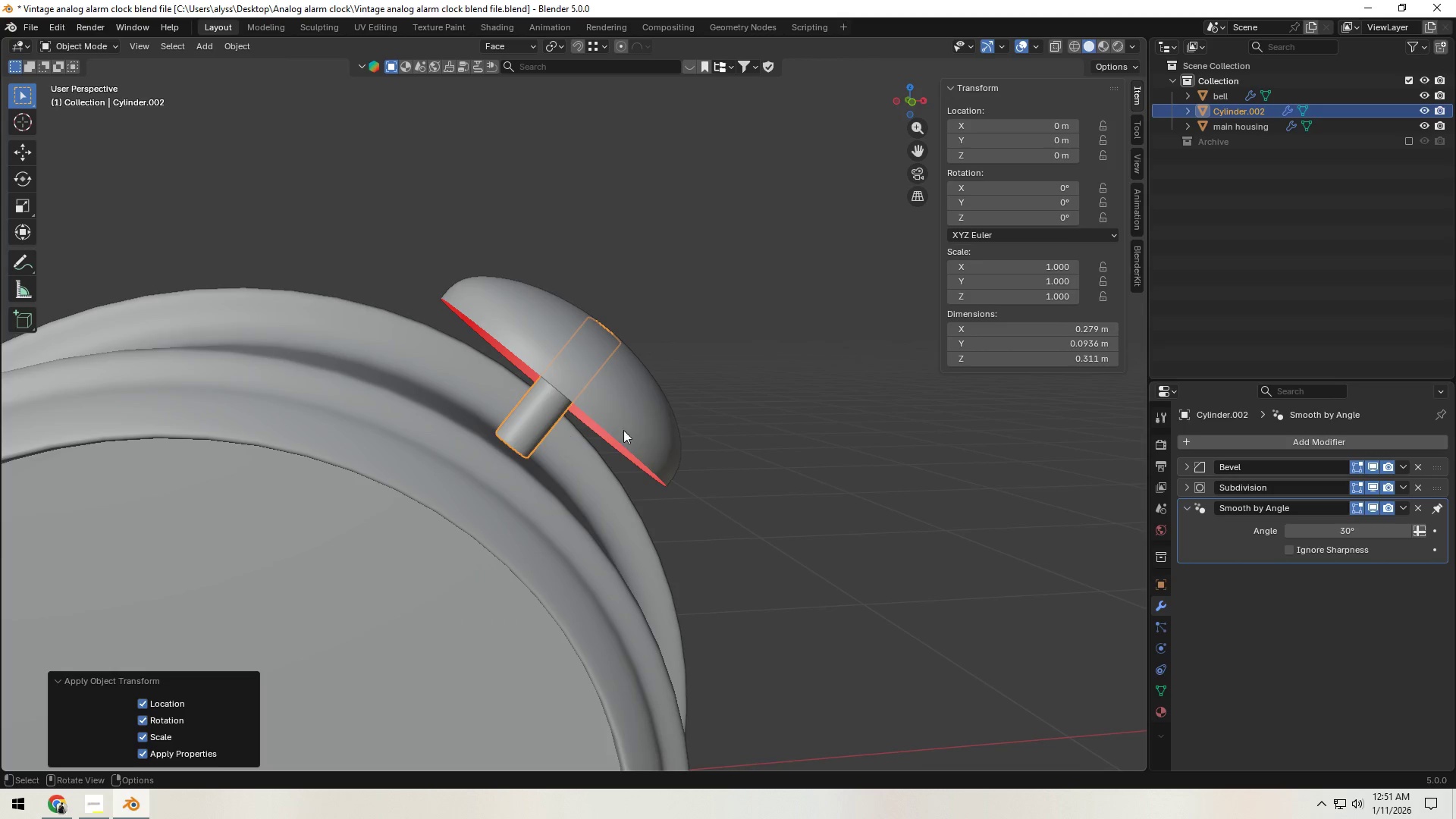 
key(Tab)
 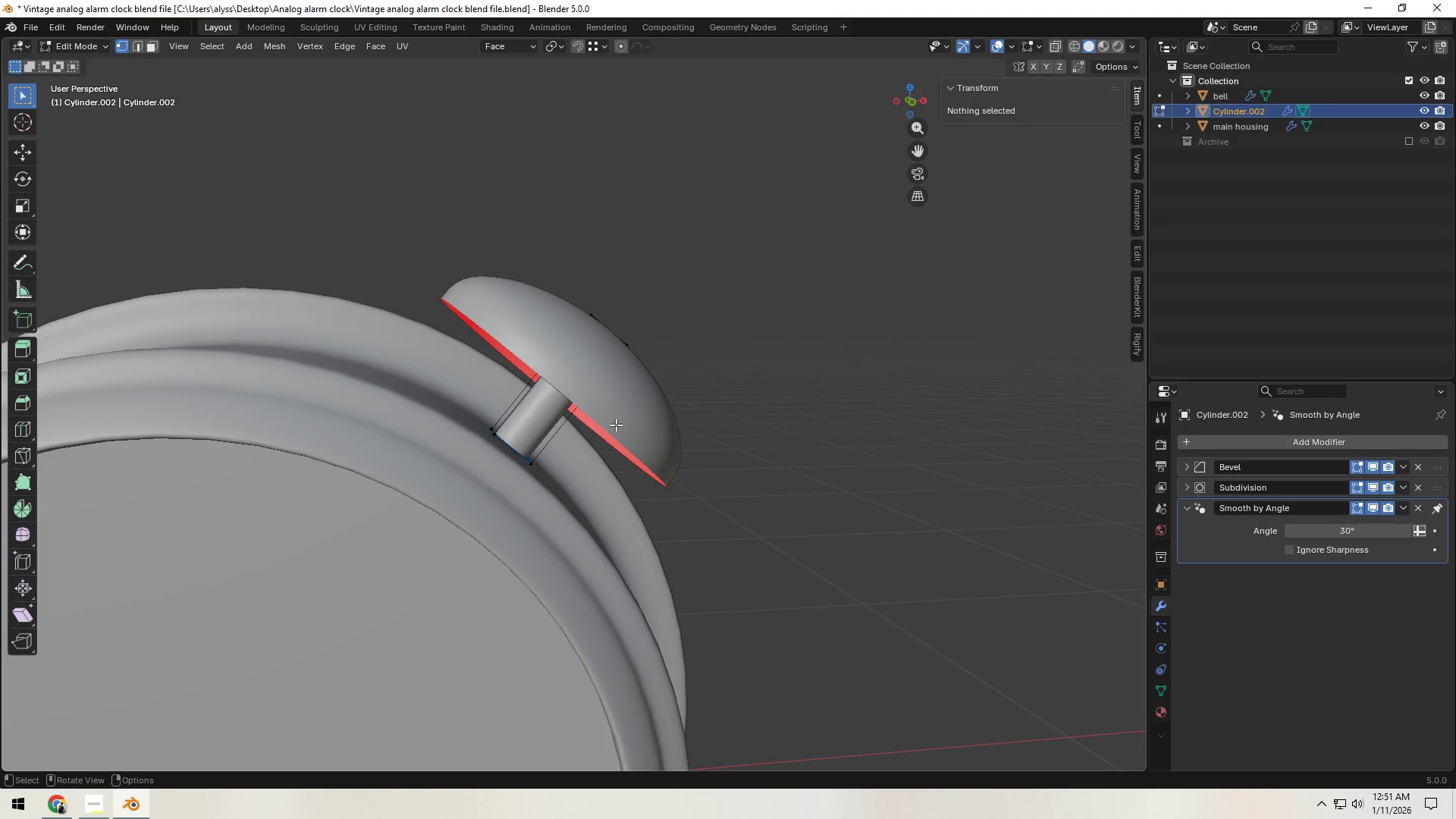 
key(Tab)
 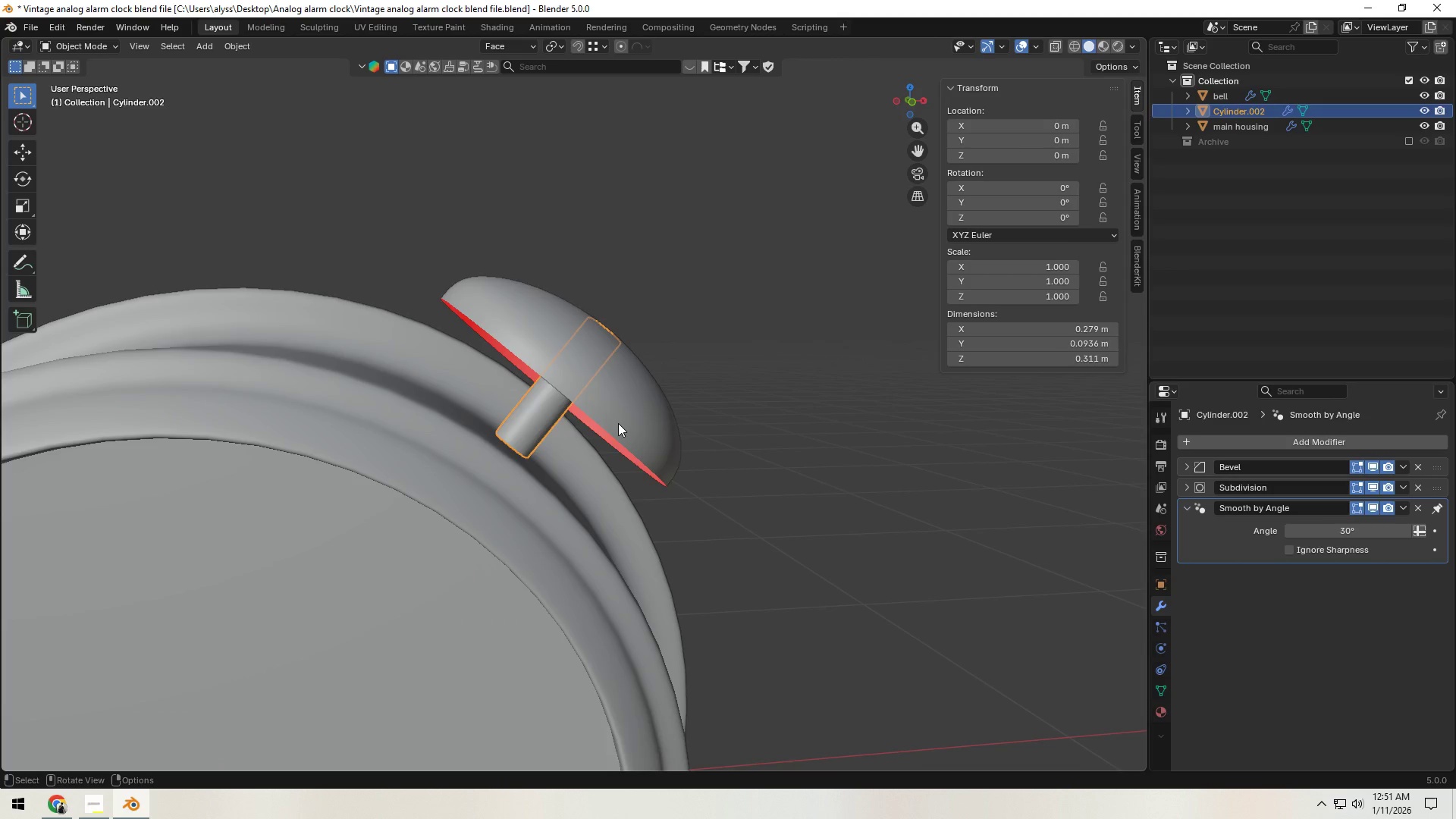 
left_click([618, 423])
 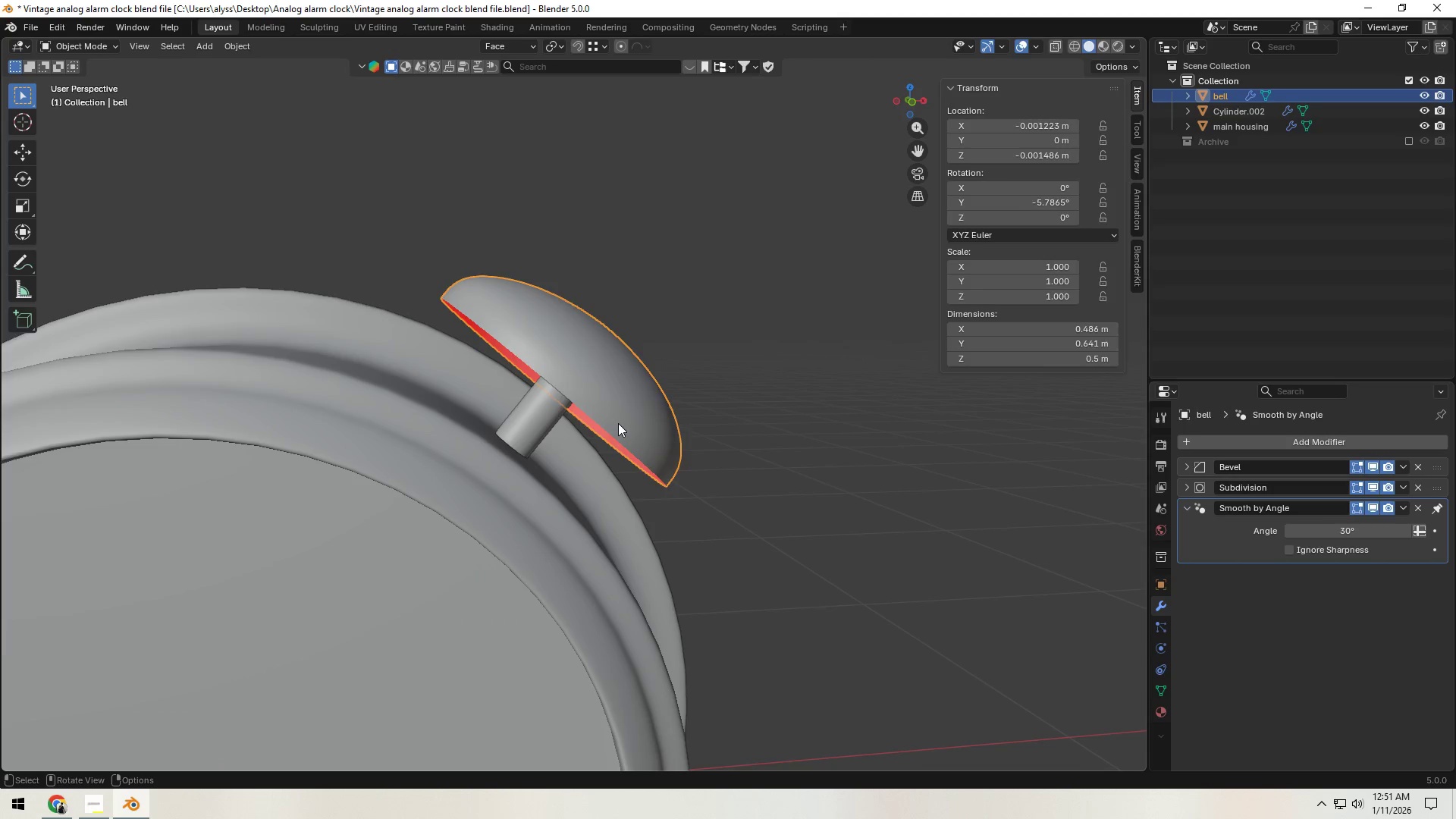 
key(Tab)
 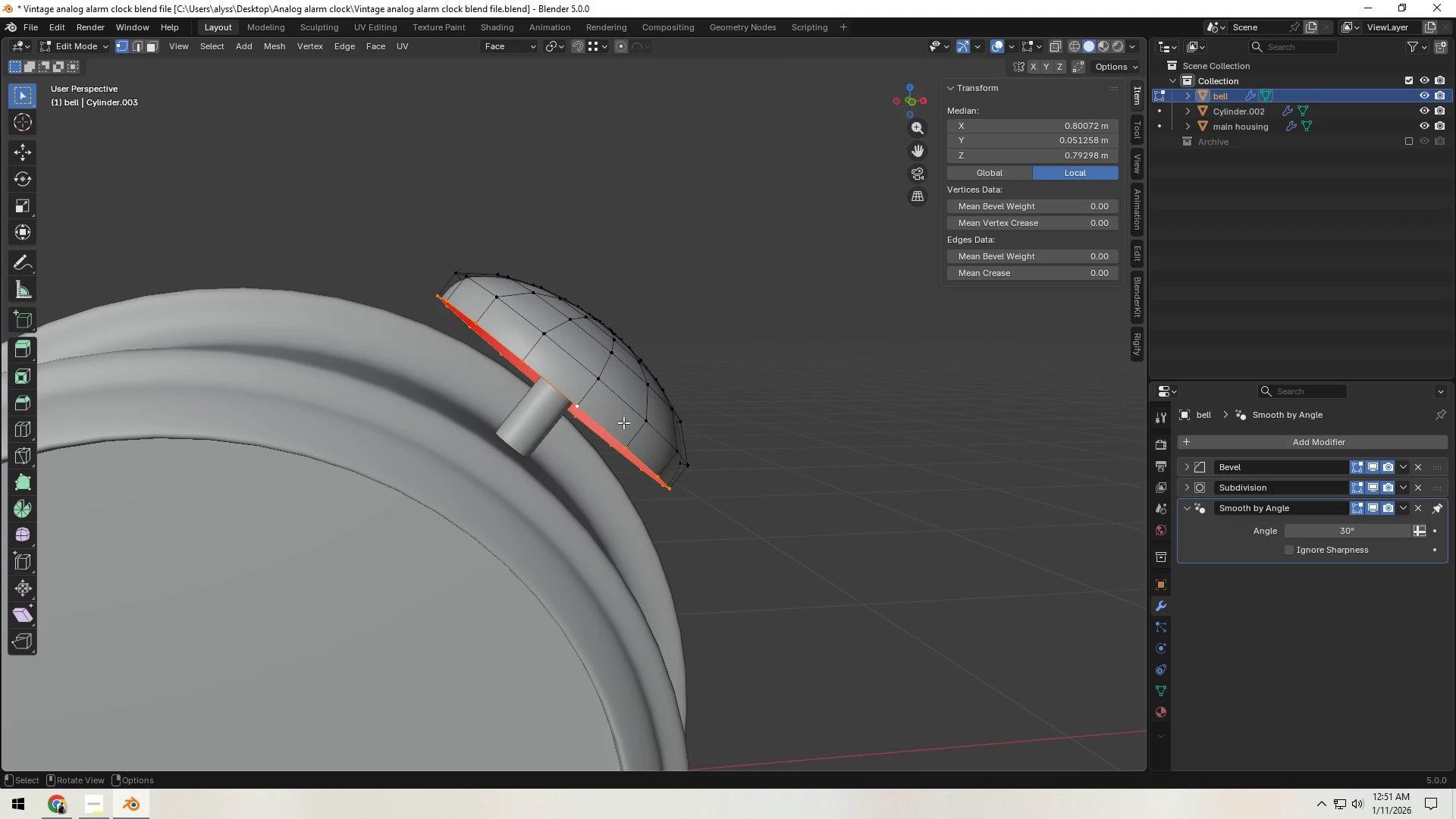 
type(gz)
 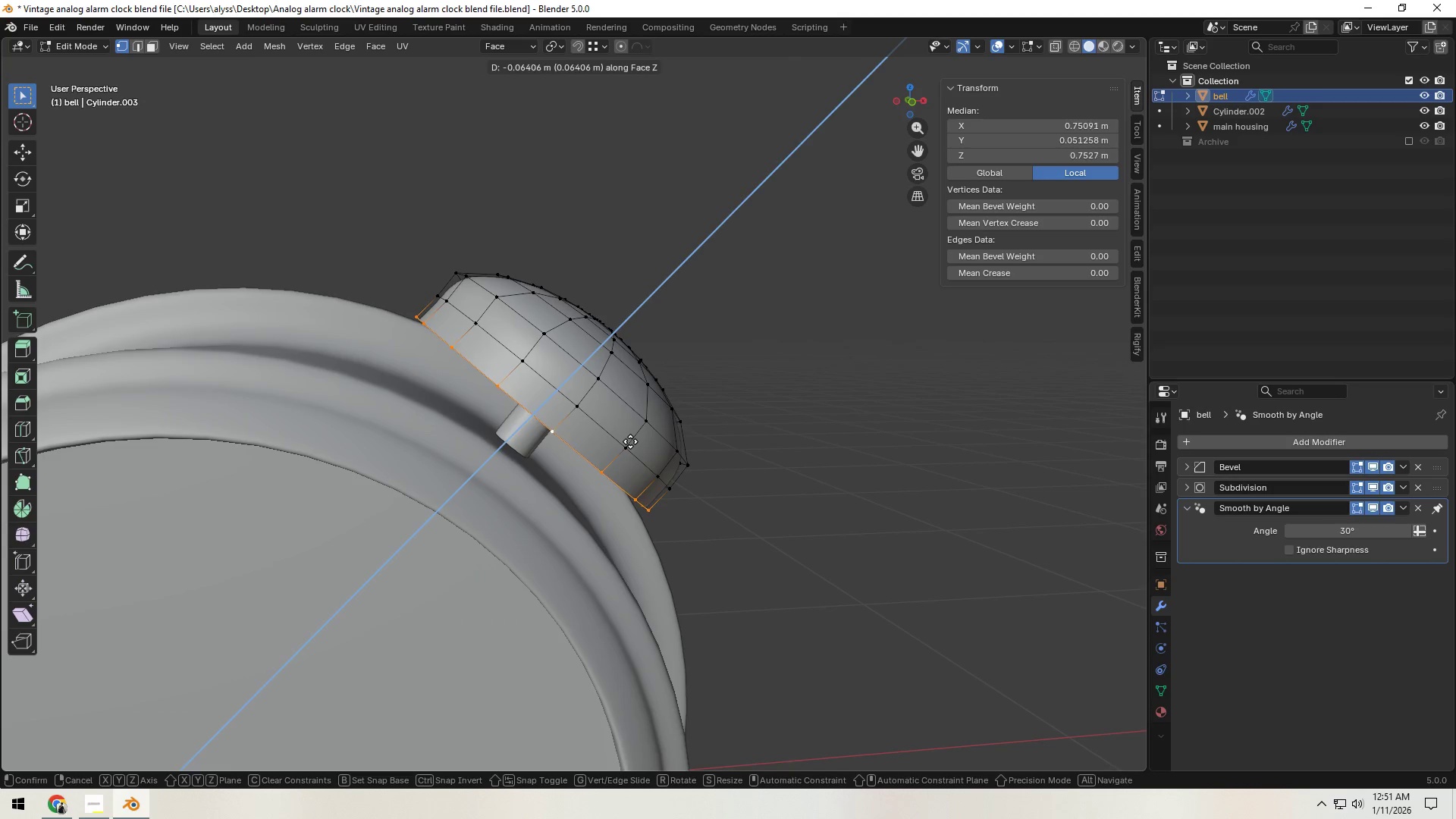 
right_click([630, 441])
 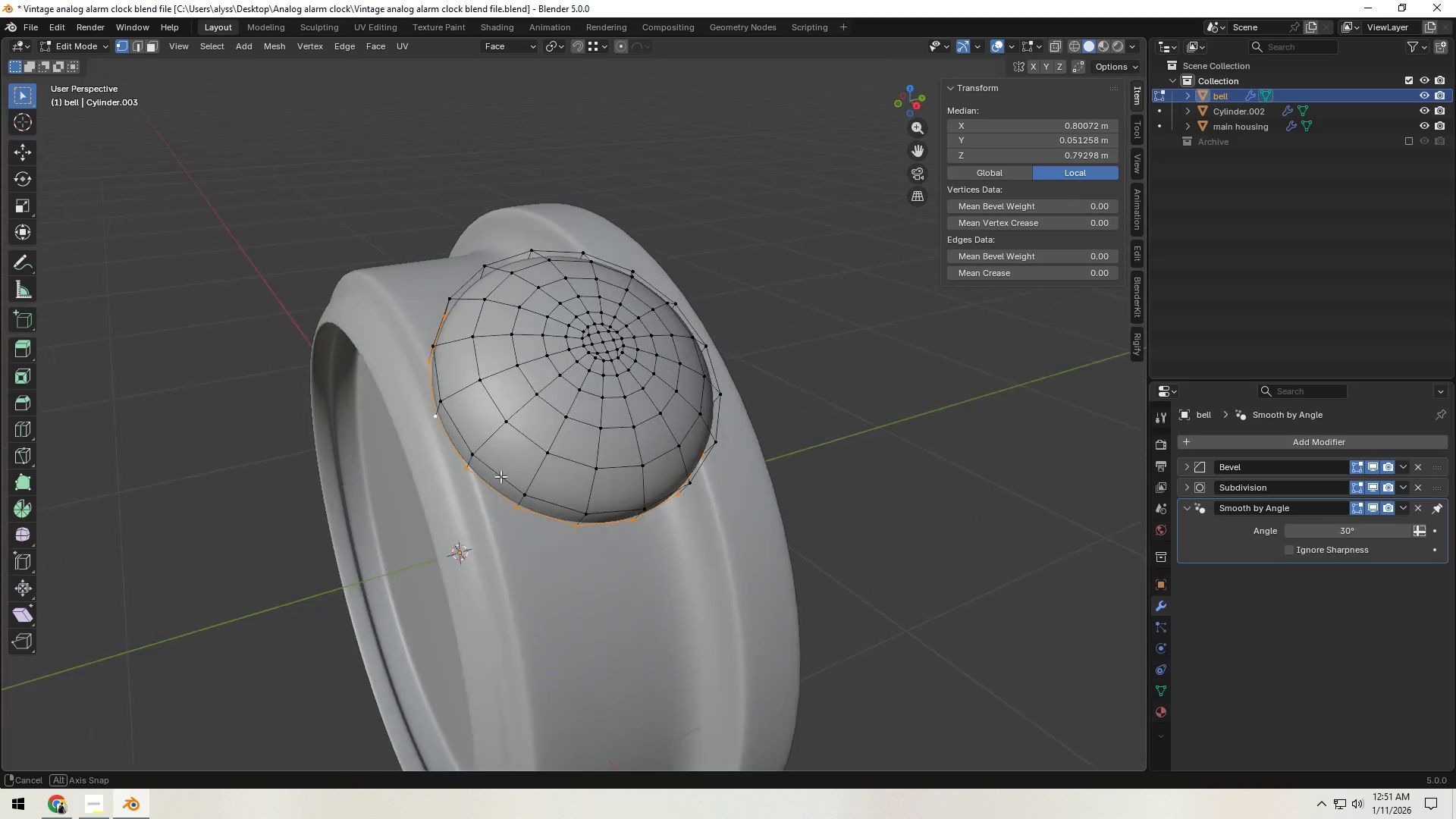 
scroll: coordinate [500, 466], scroll_direction: up, amount: 3.0
 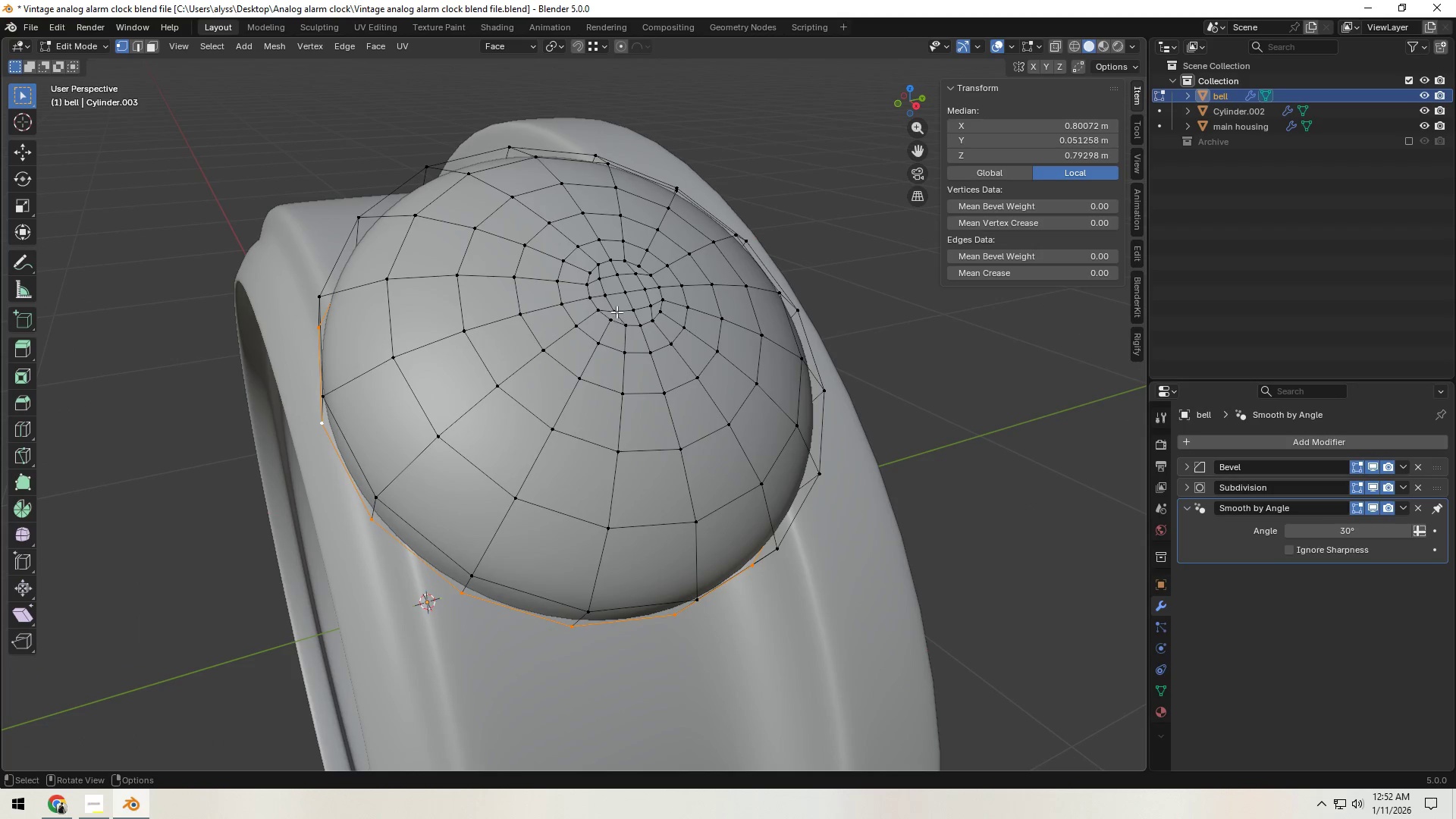 
key(3)
 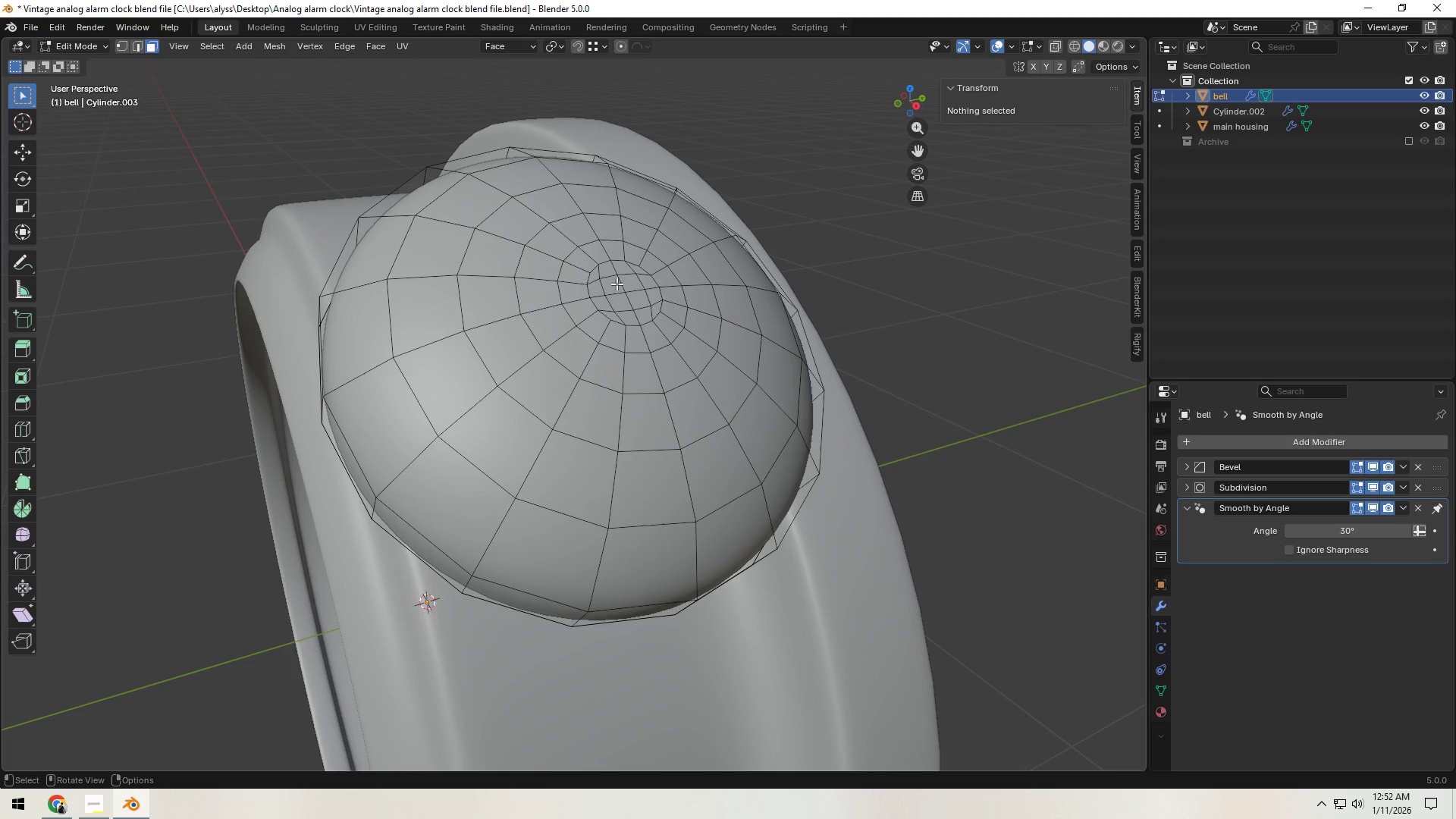 
left_click([617, 284])
 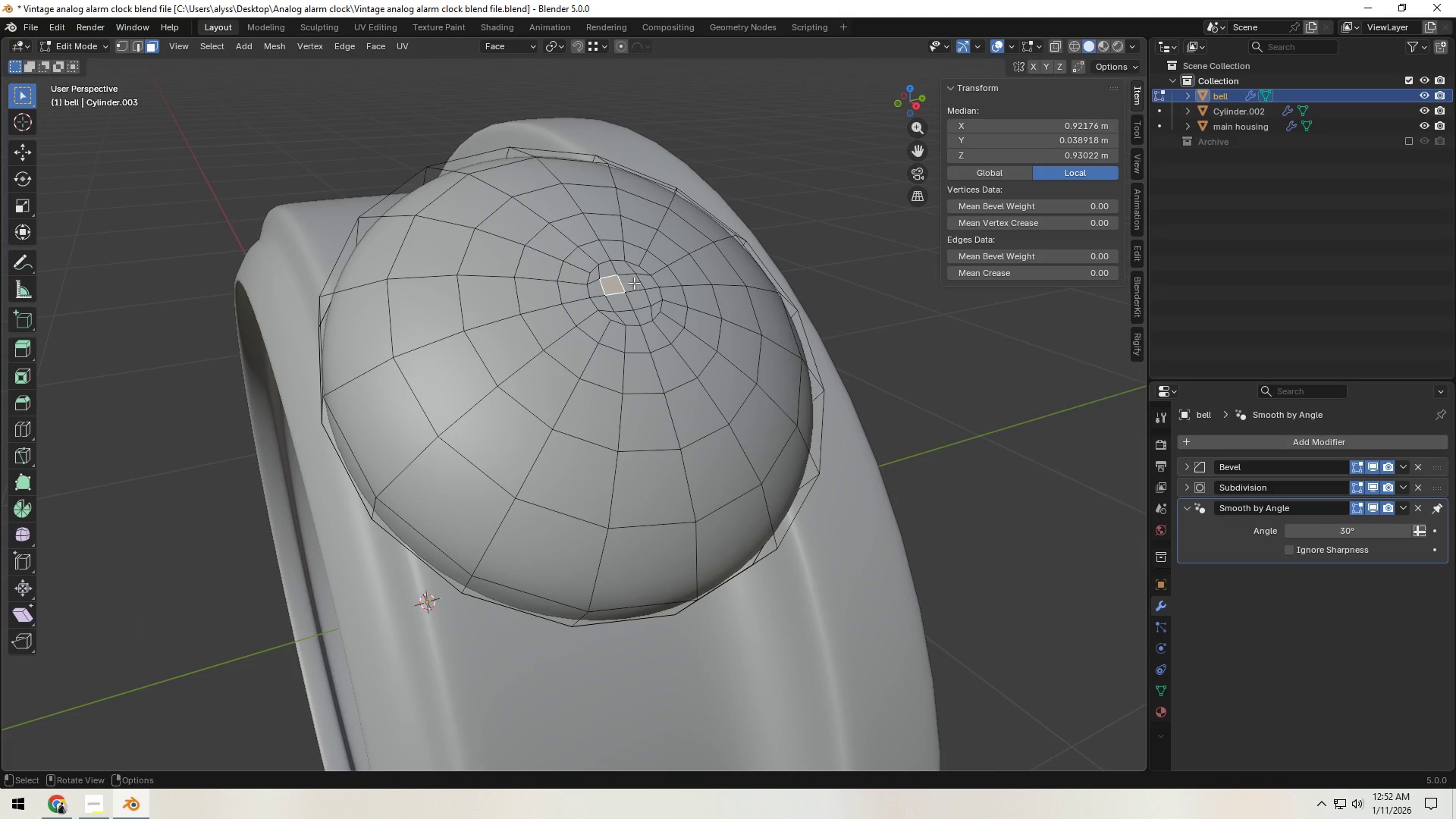 
hold_key(key=ShiftLeft, duration=0.91)
double_click([637, 281])
 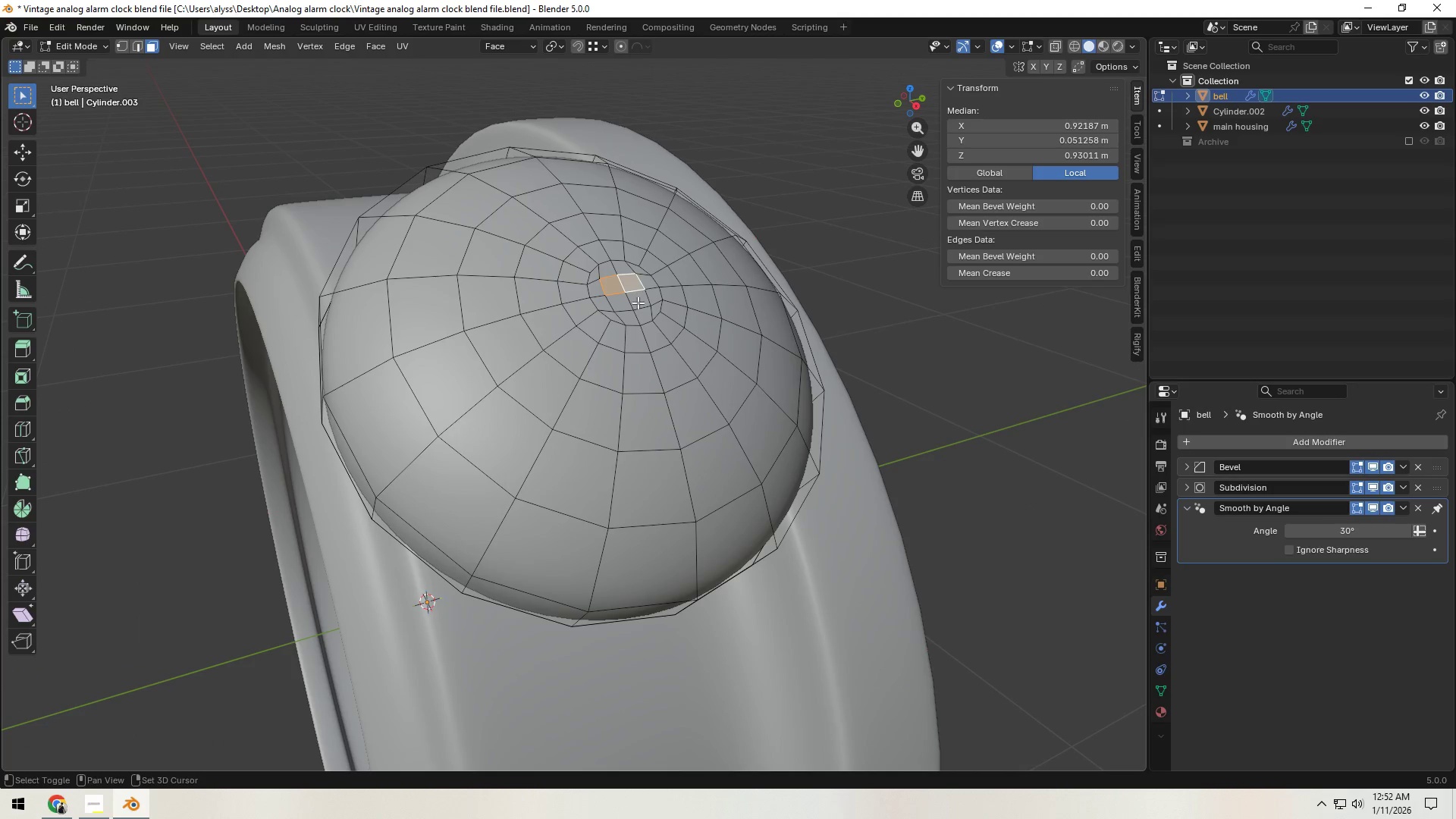 
triple_click([638, 303])
 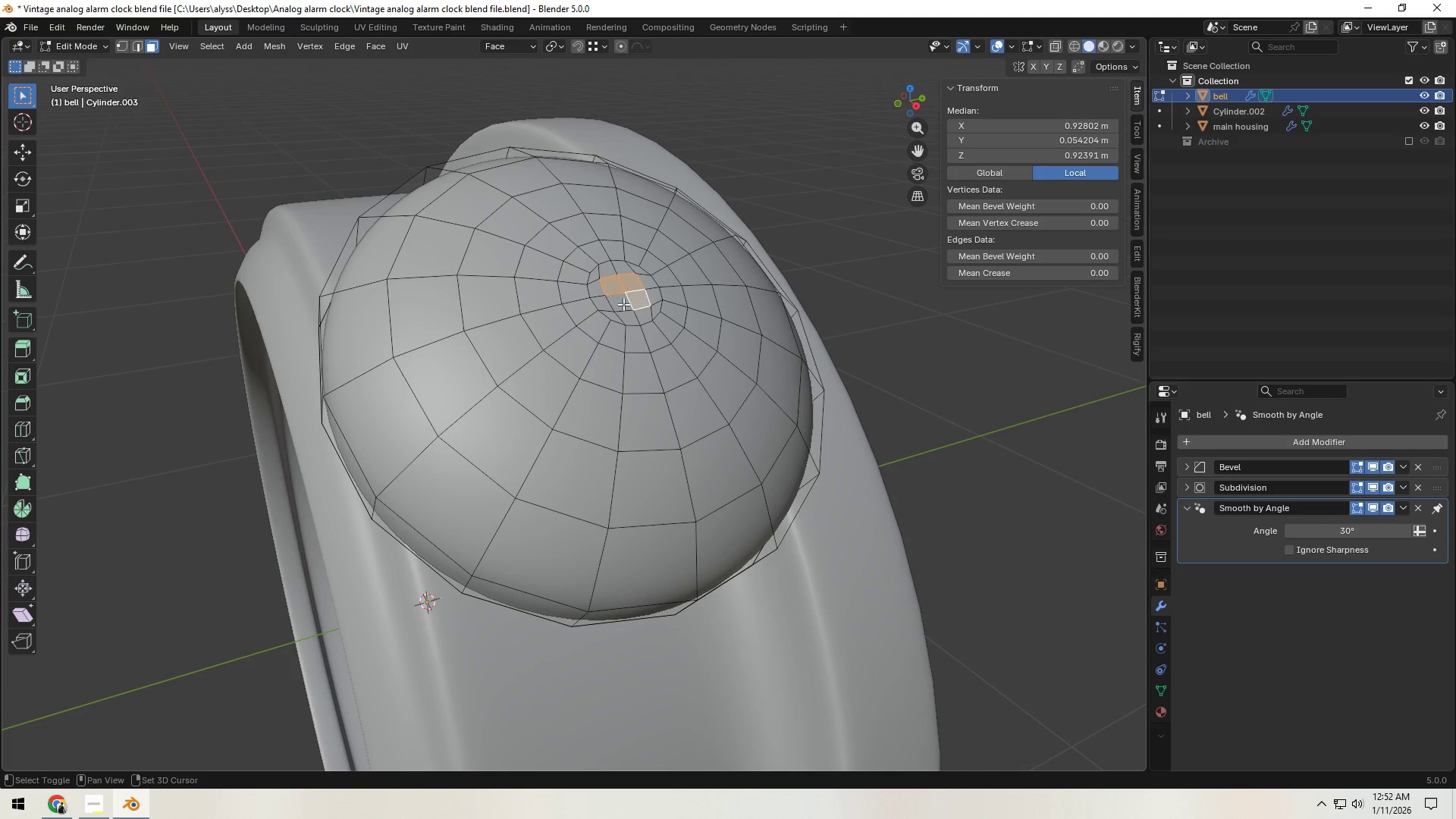 
triple_click([623, 304])
 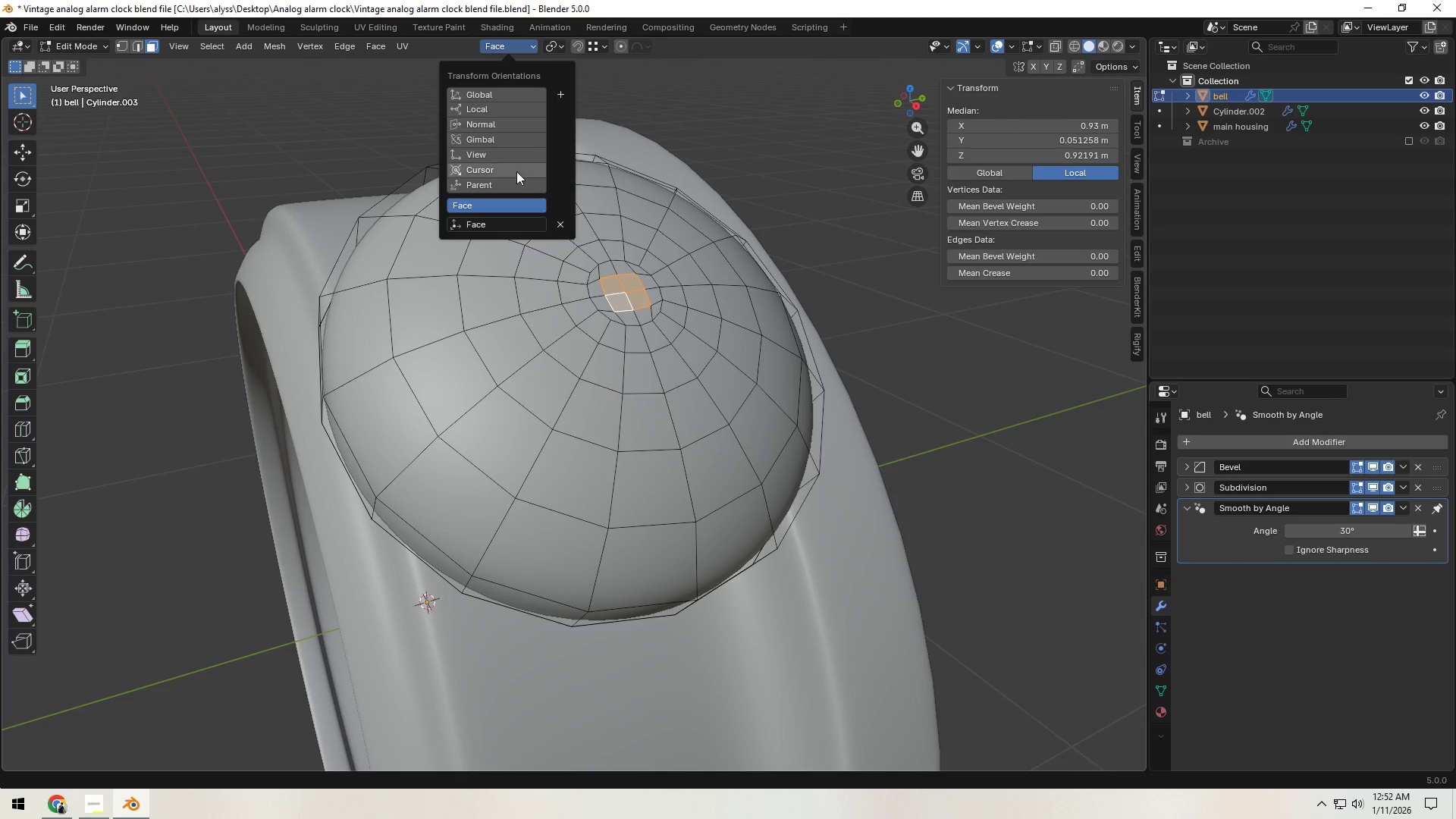 
left_click([558, 224])
 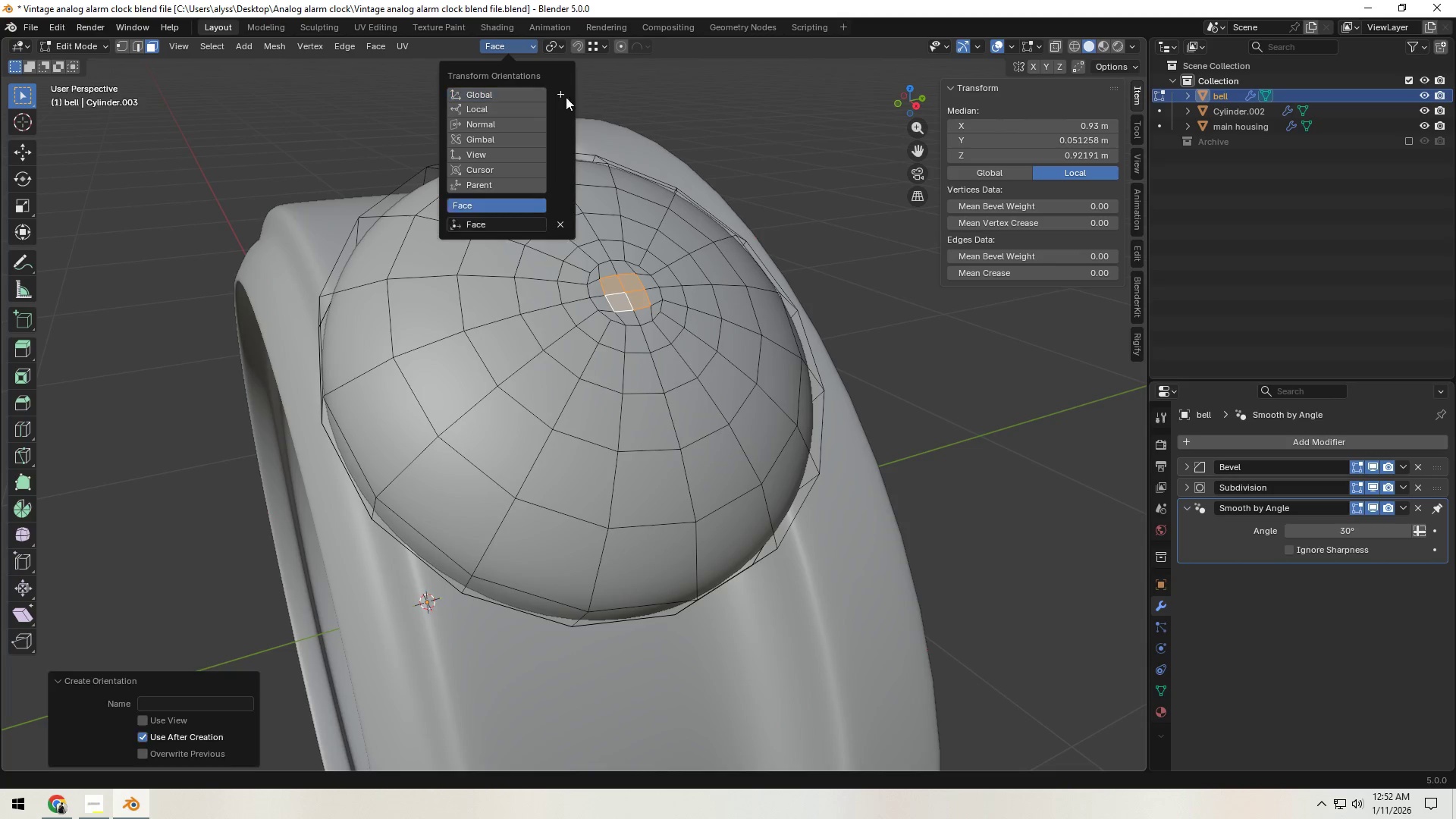 
double_click([782, 111])
 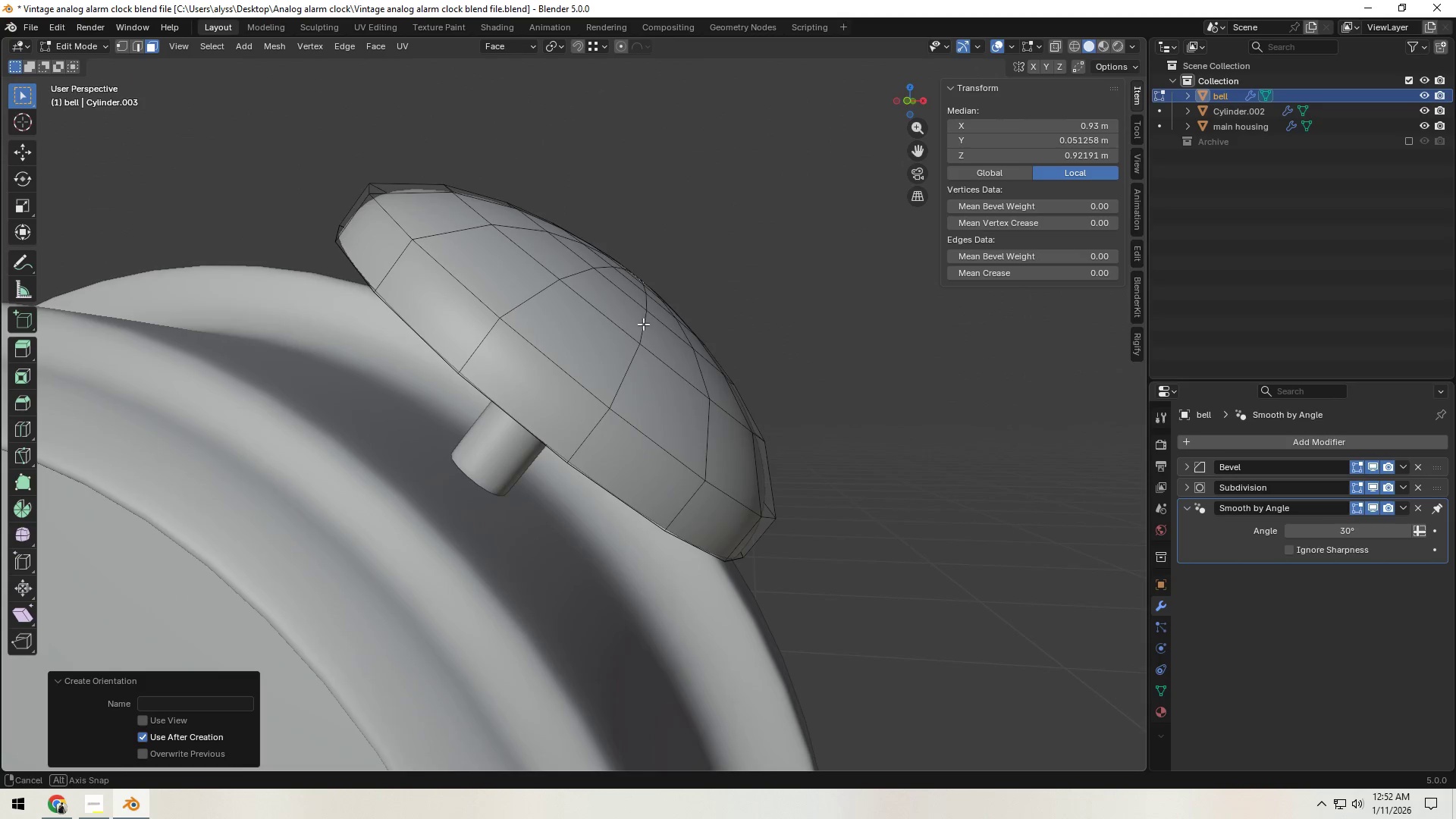 
hold_key(key=AltLeft, duration=0.5)
left_click([537, 441])
 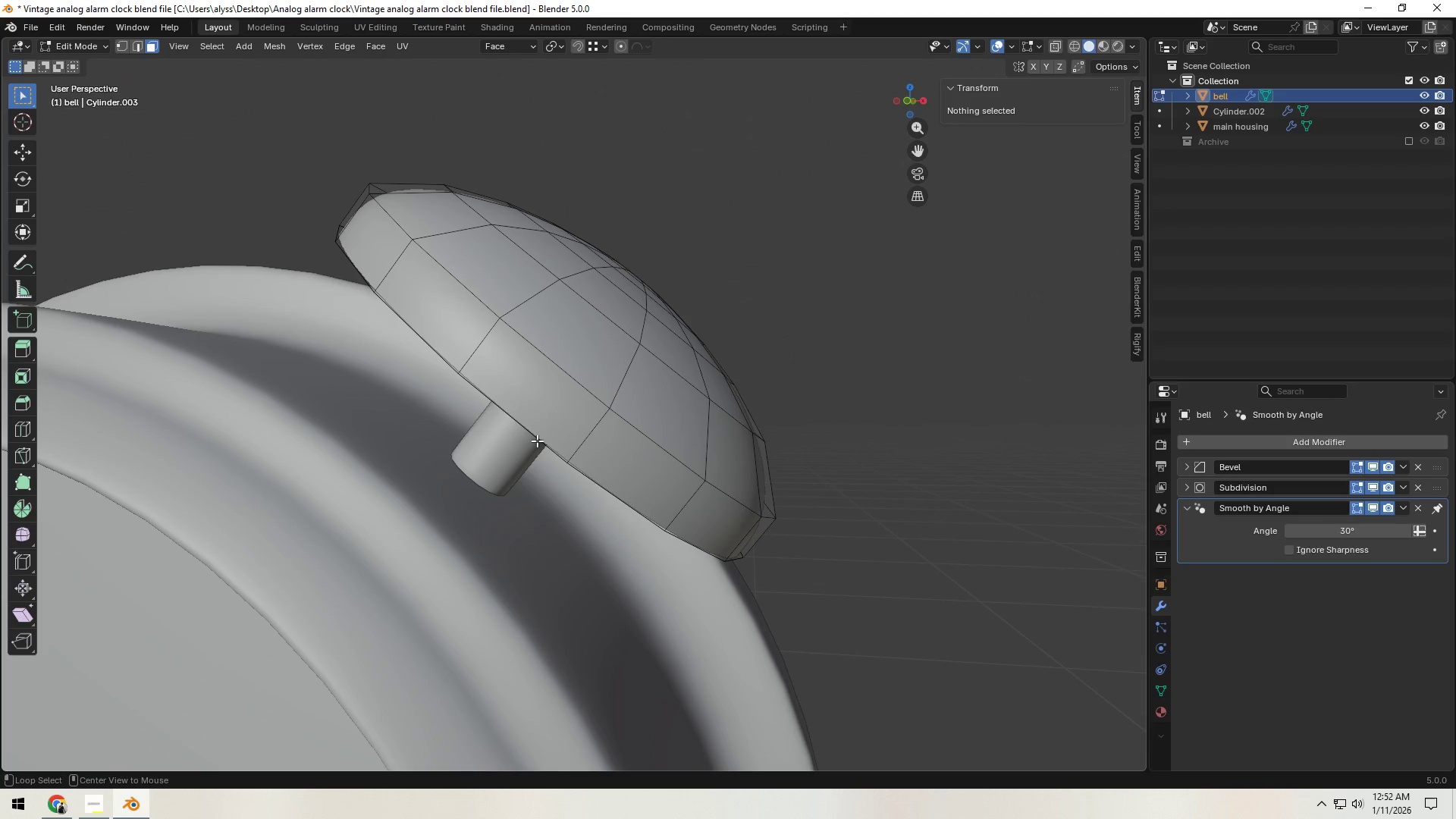 
hold_key(key=AltLeft, duration=0.55)
left_click([543, 435])
 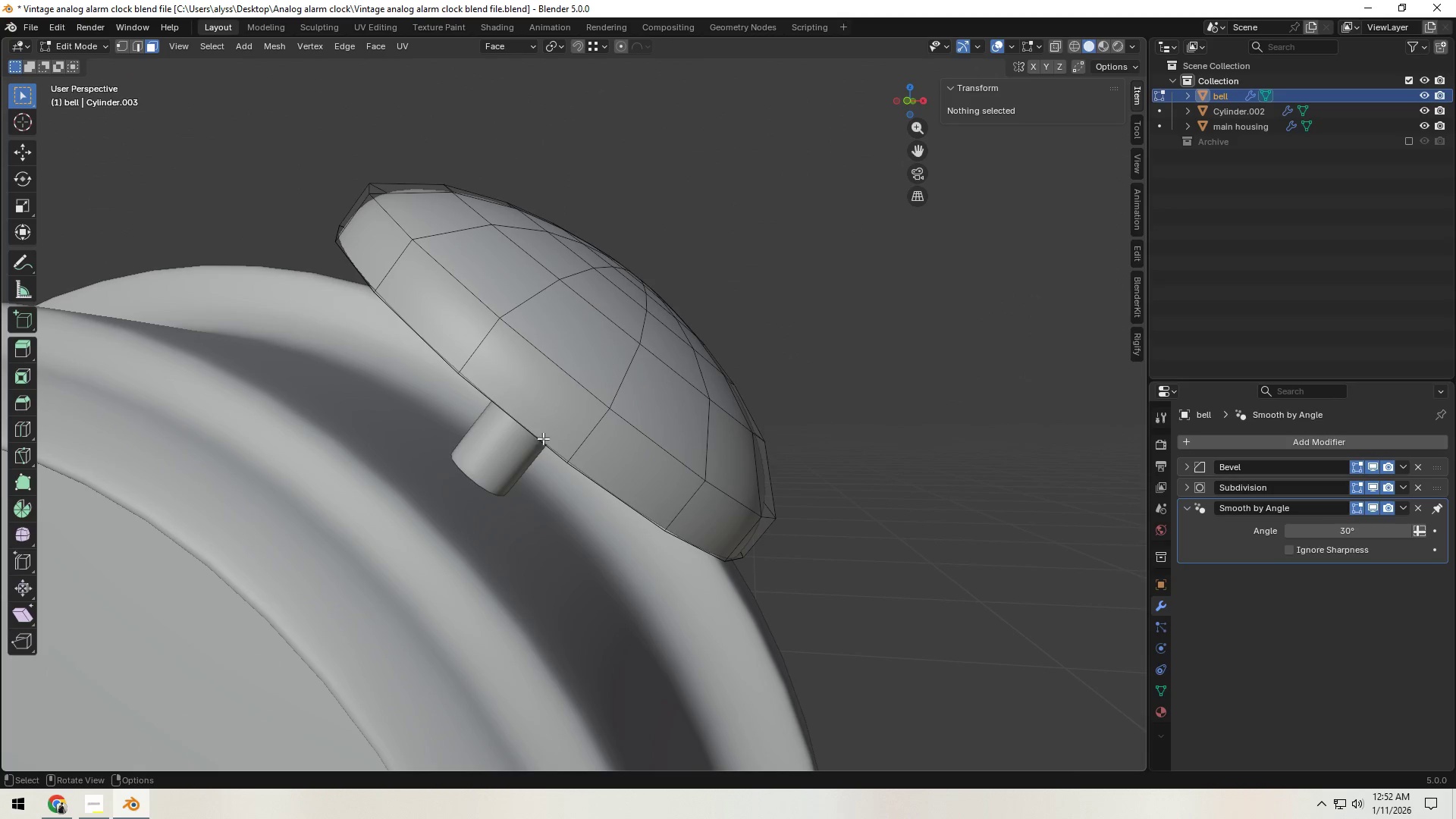 
key(1)
 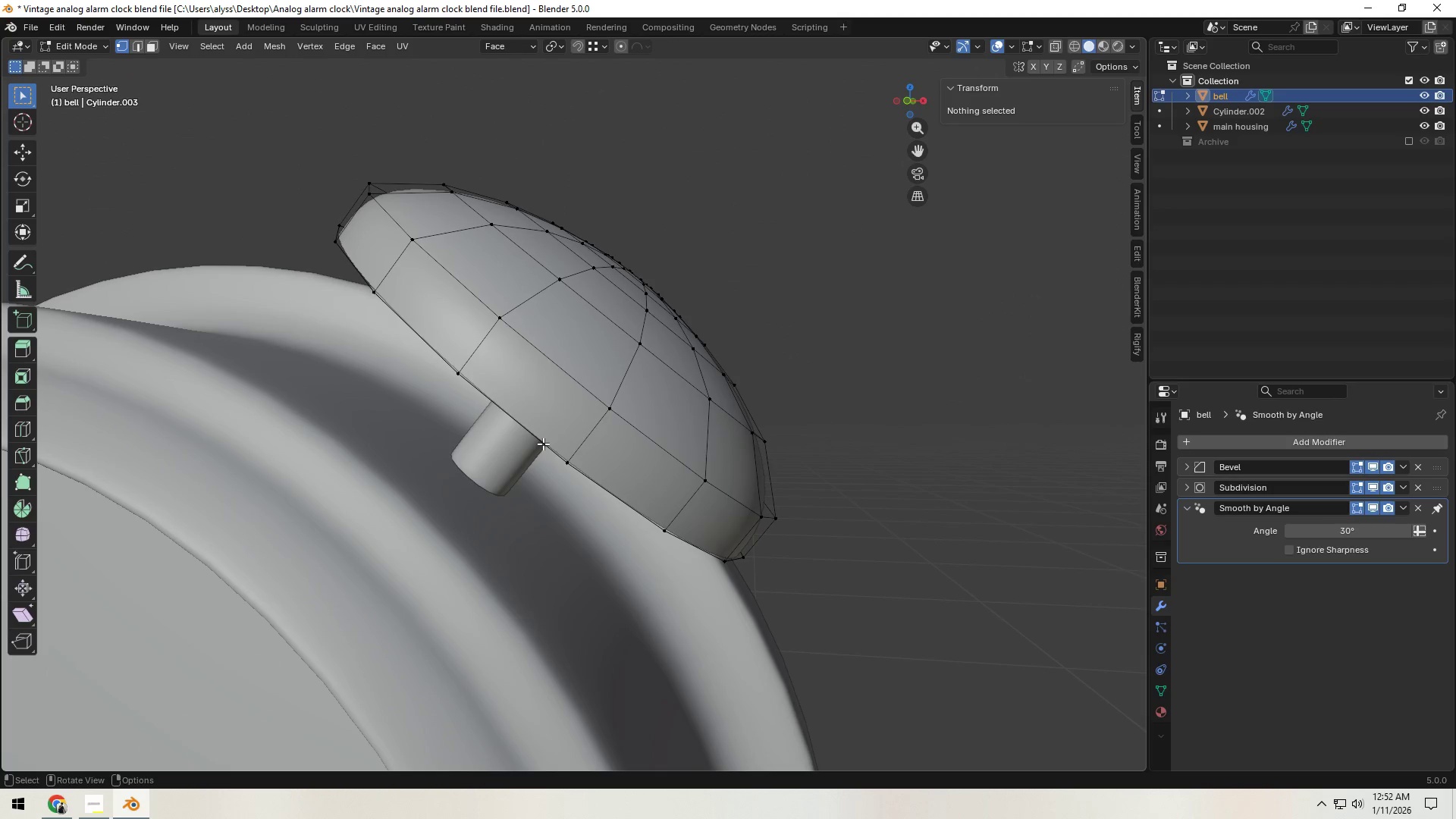 
hold_key(key=AltLeft, duration=0.44)
left_click([543, 444])
 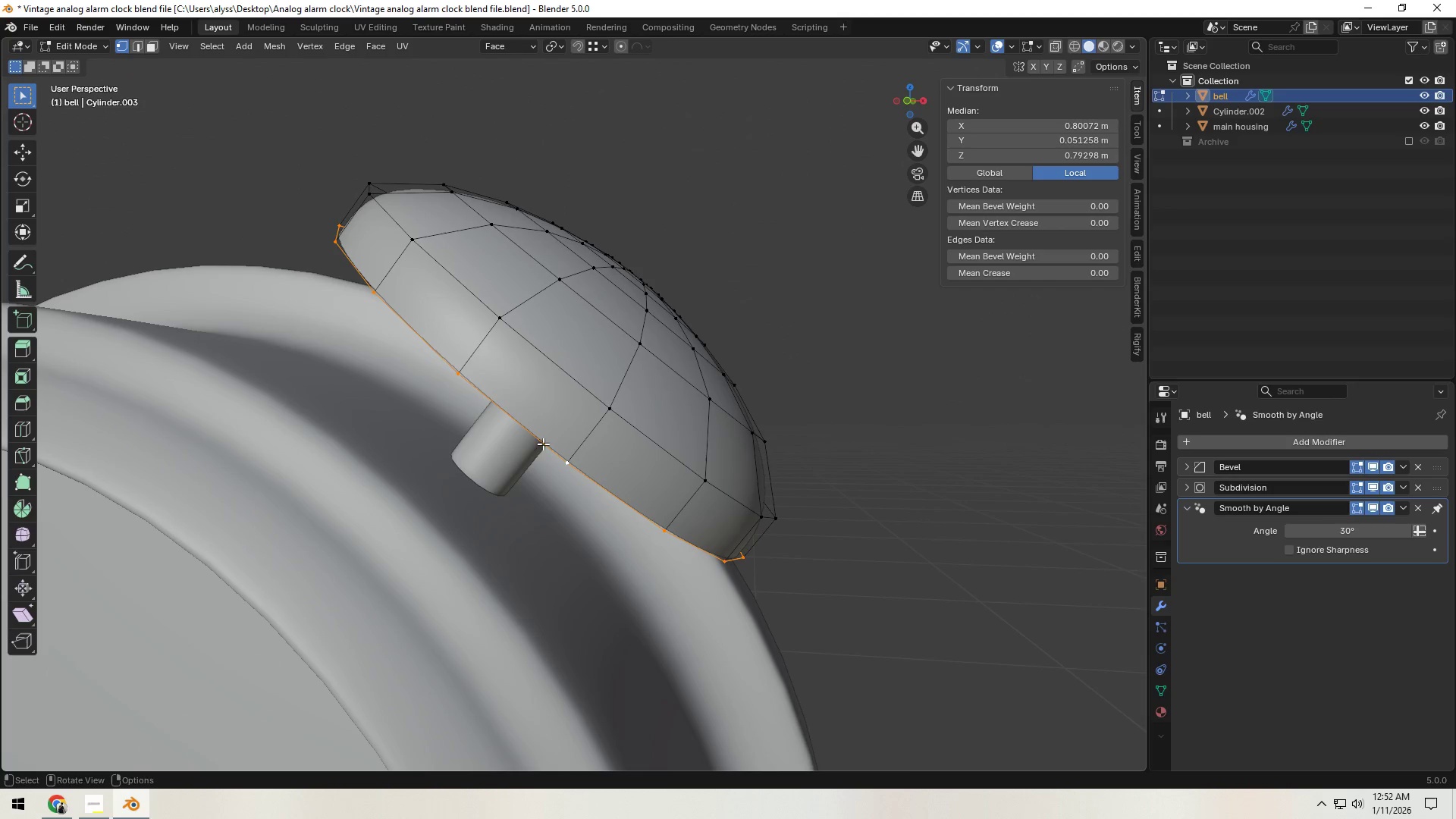 
key(G)
 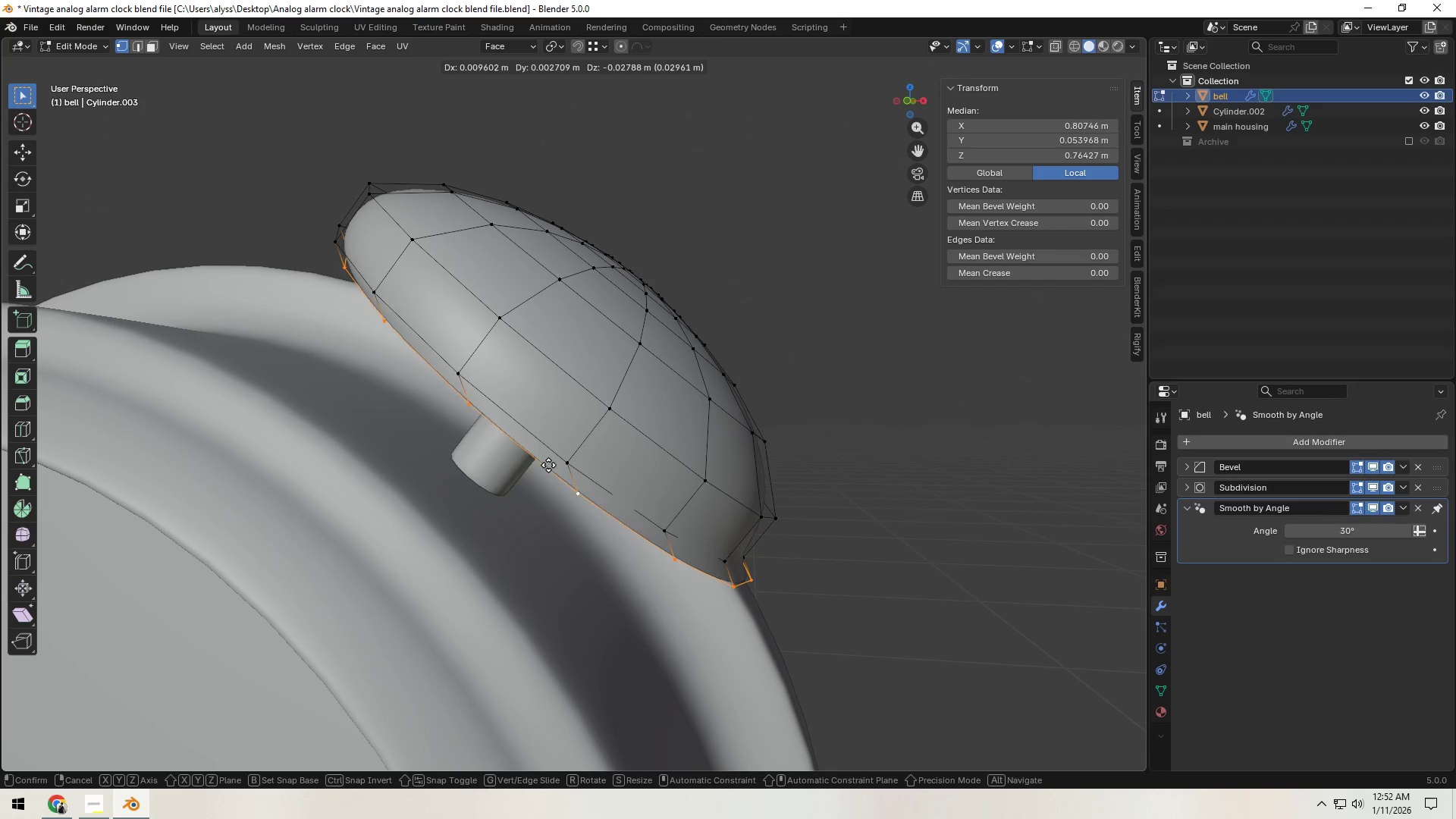 
right_click([538, 466])
 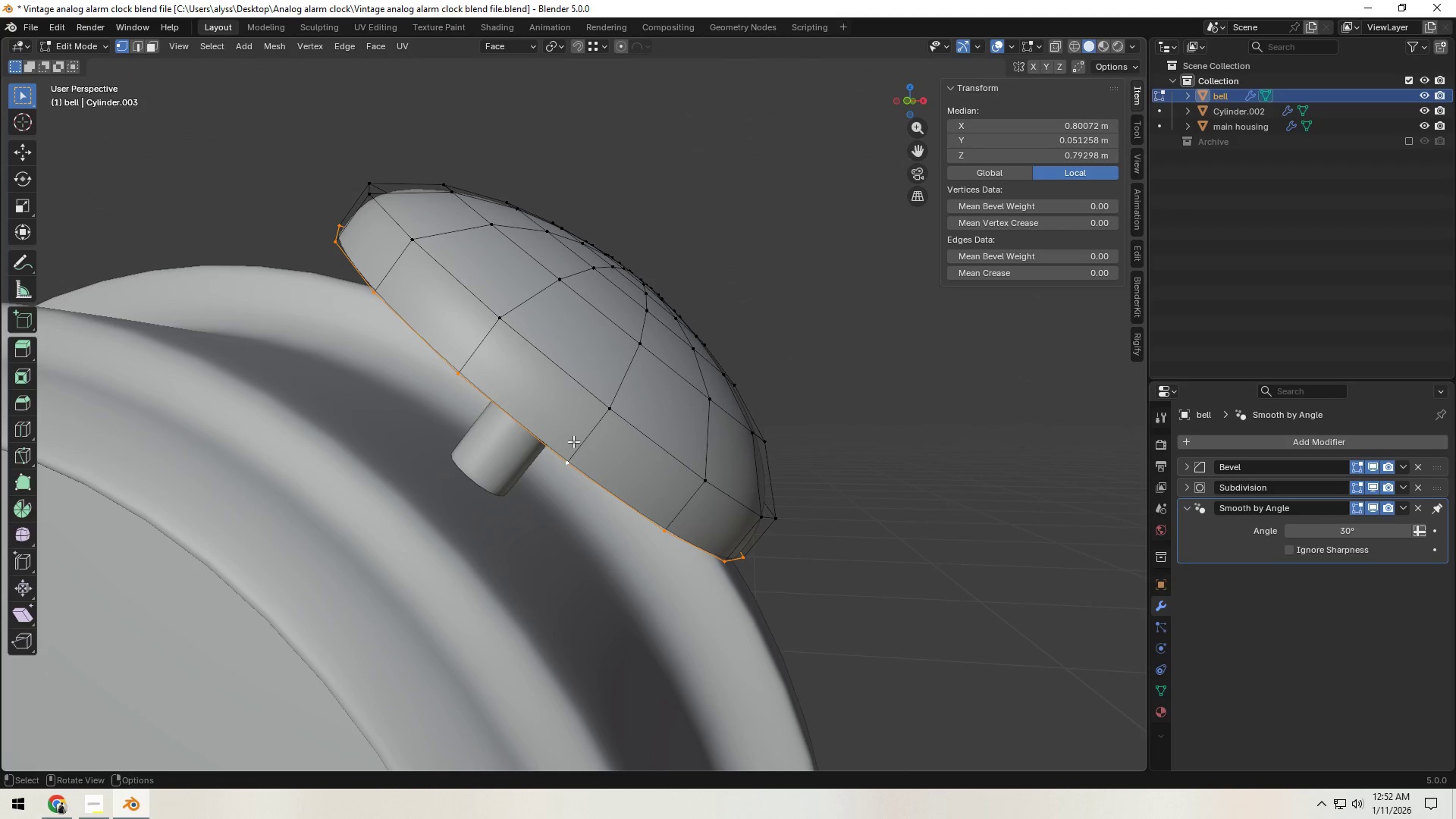 
type(gz)
 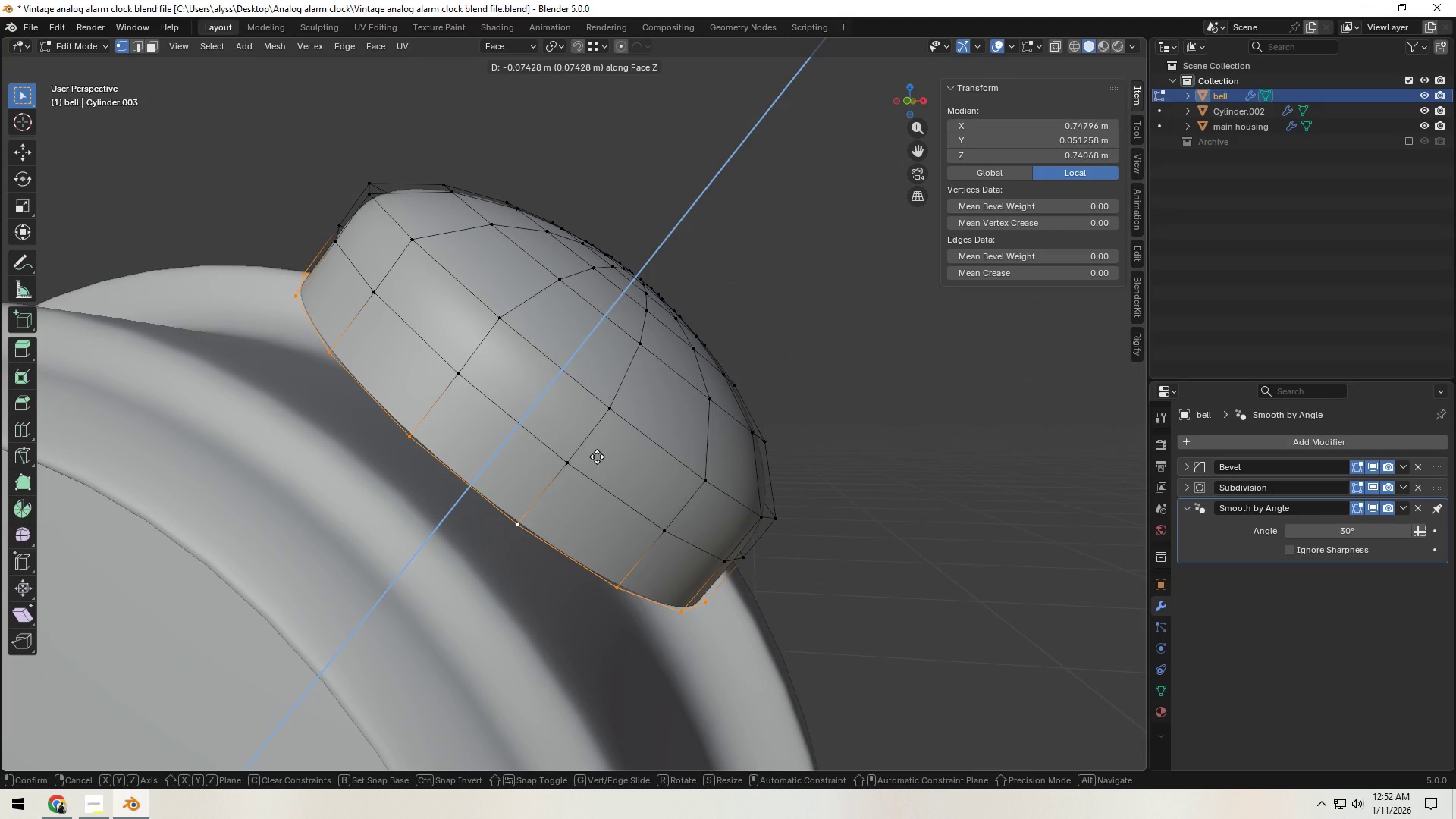 
left_click([597, 457])
 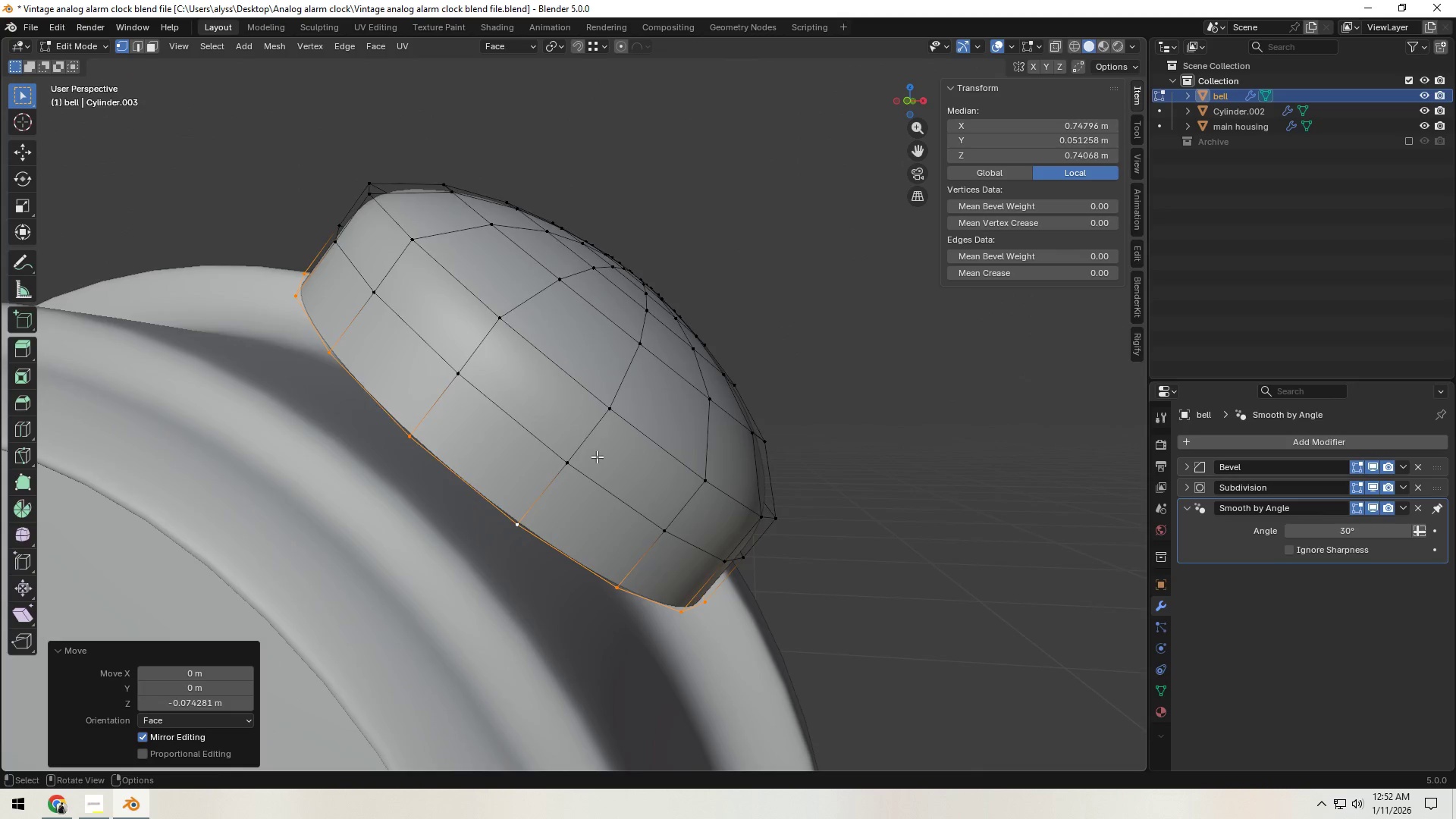 
scroll: coordinate [597, 457], scroll_direction: down, amount: 2.0
 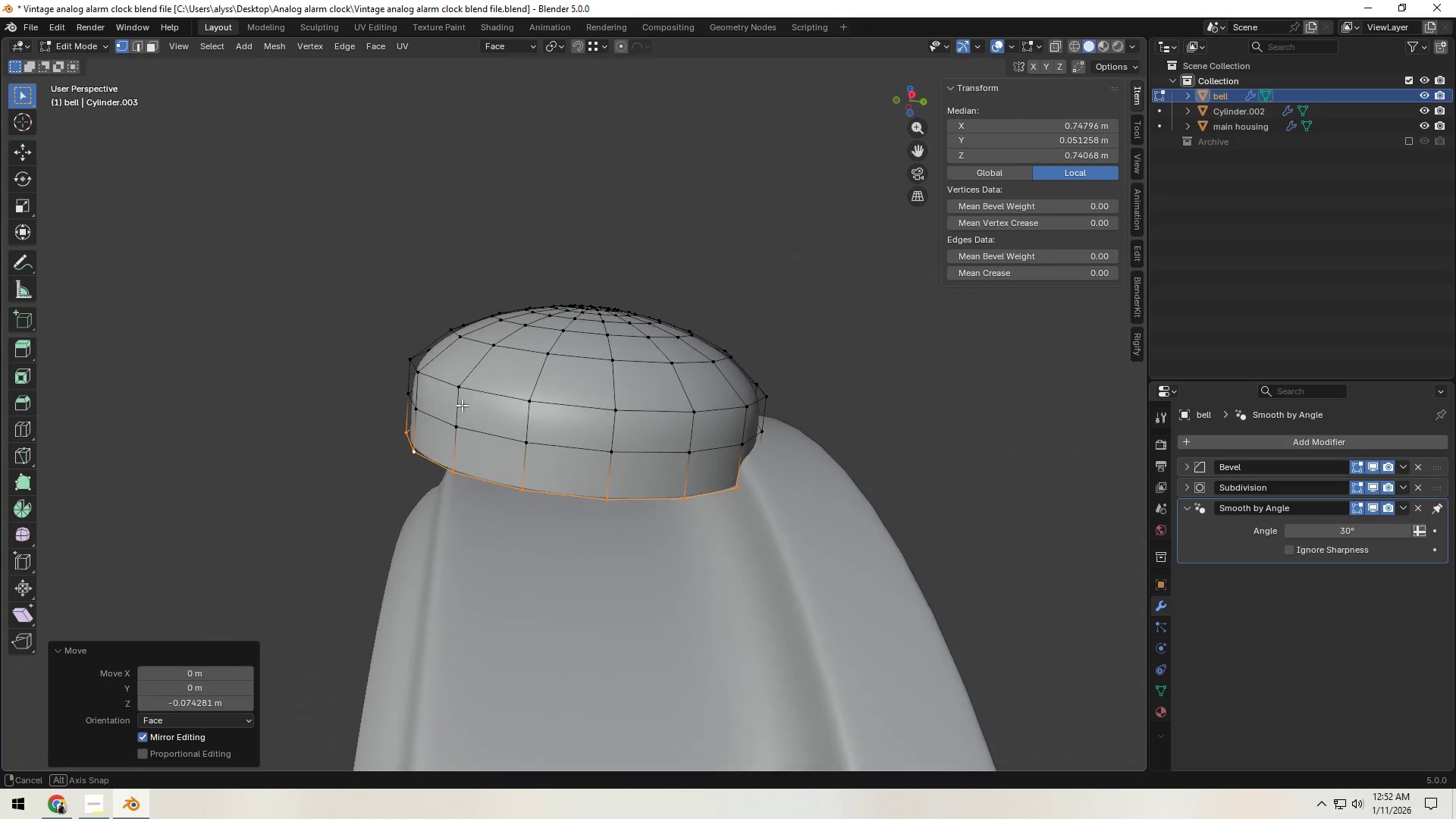 
key(Alt+AltLeft)
 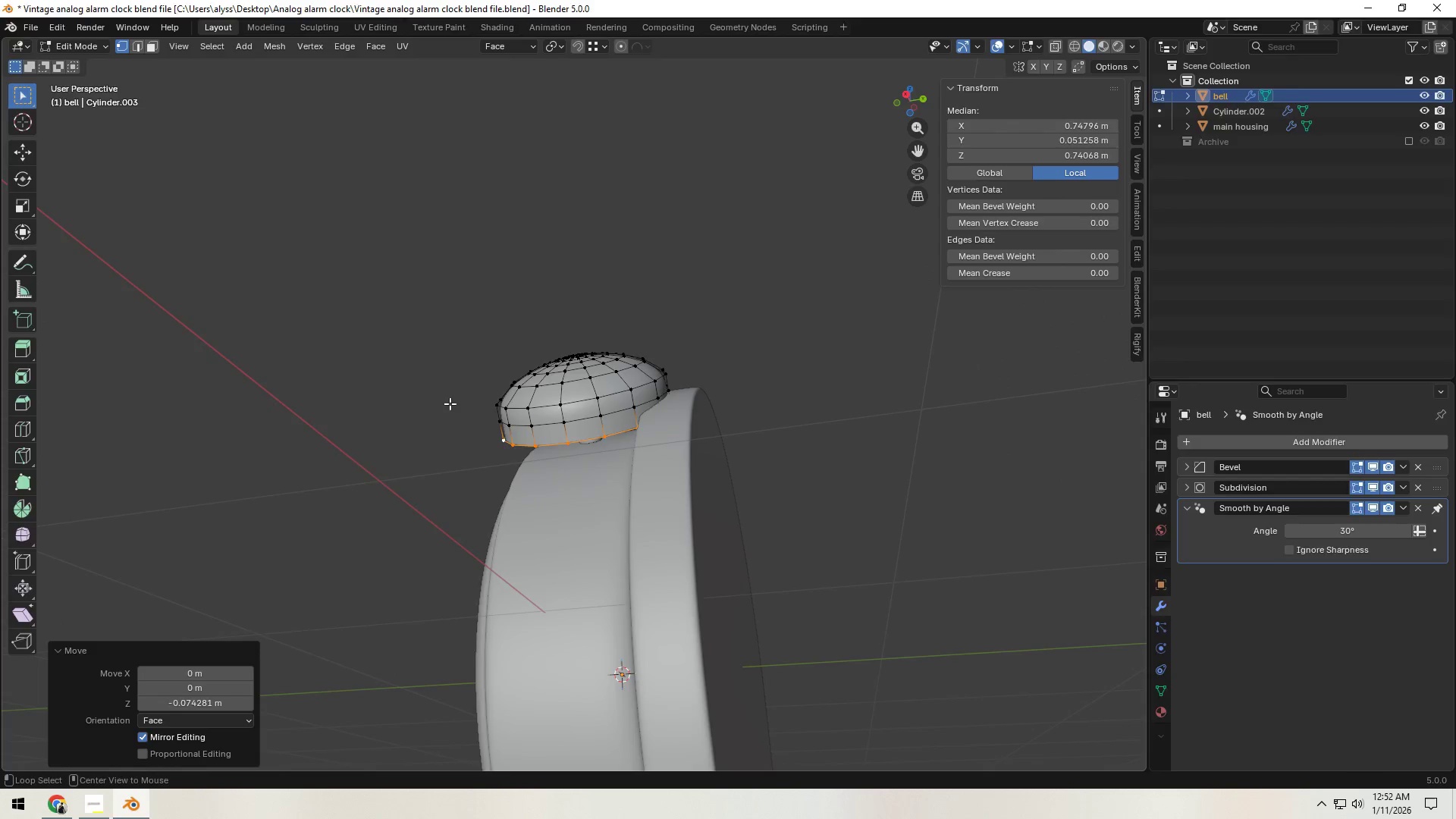 
key(Alt+Tab)
 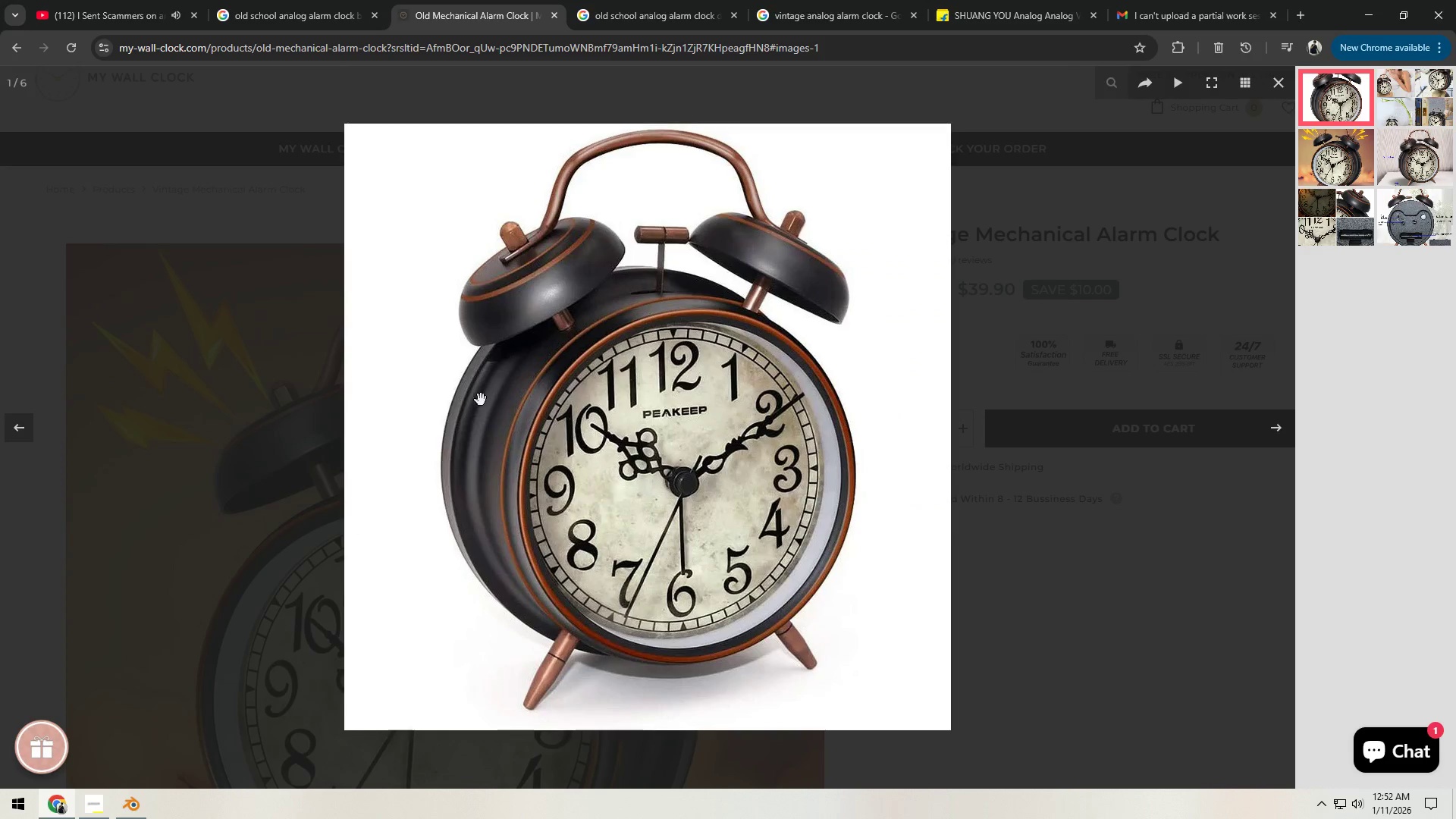 
scroll: coordinate [412, 403], scroll_direction: down, amount: 4.0
 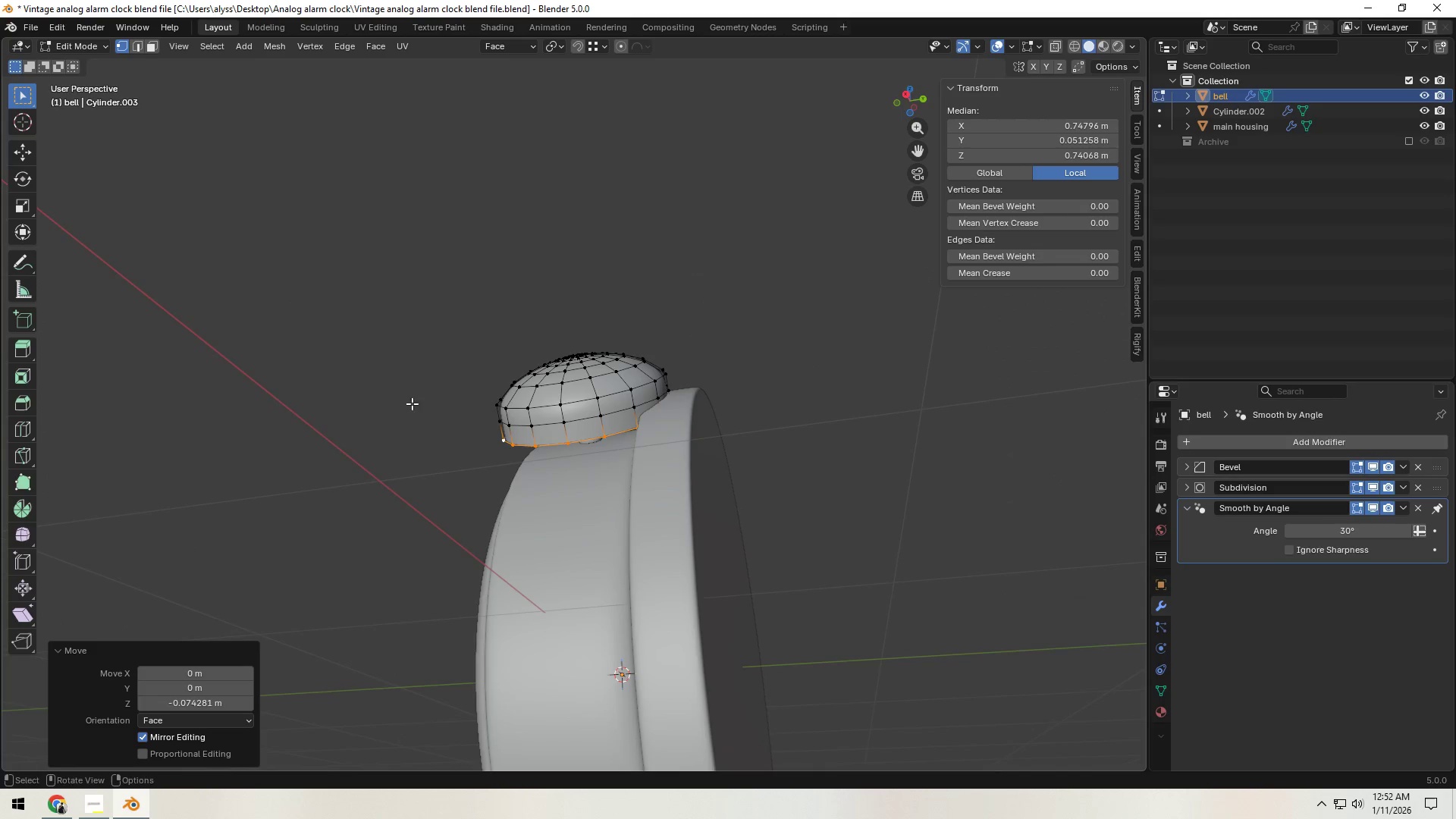 
key(Alt+AltLeft)
 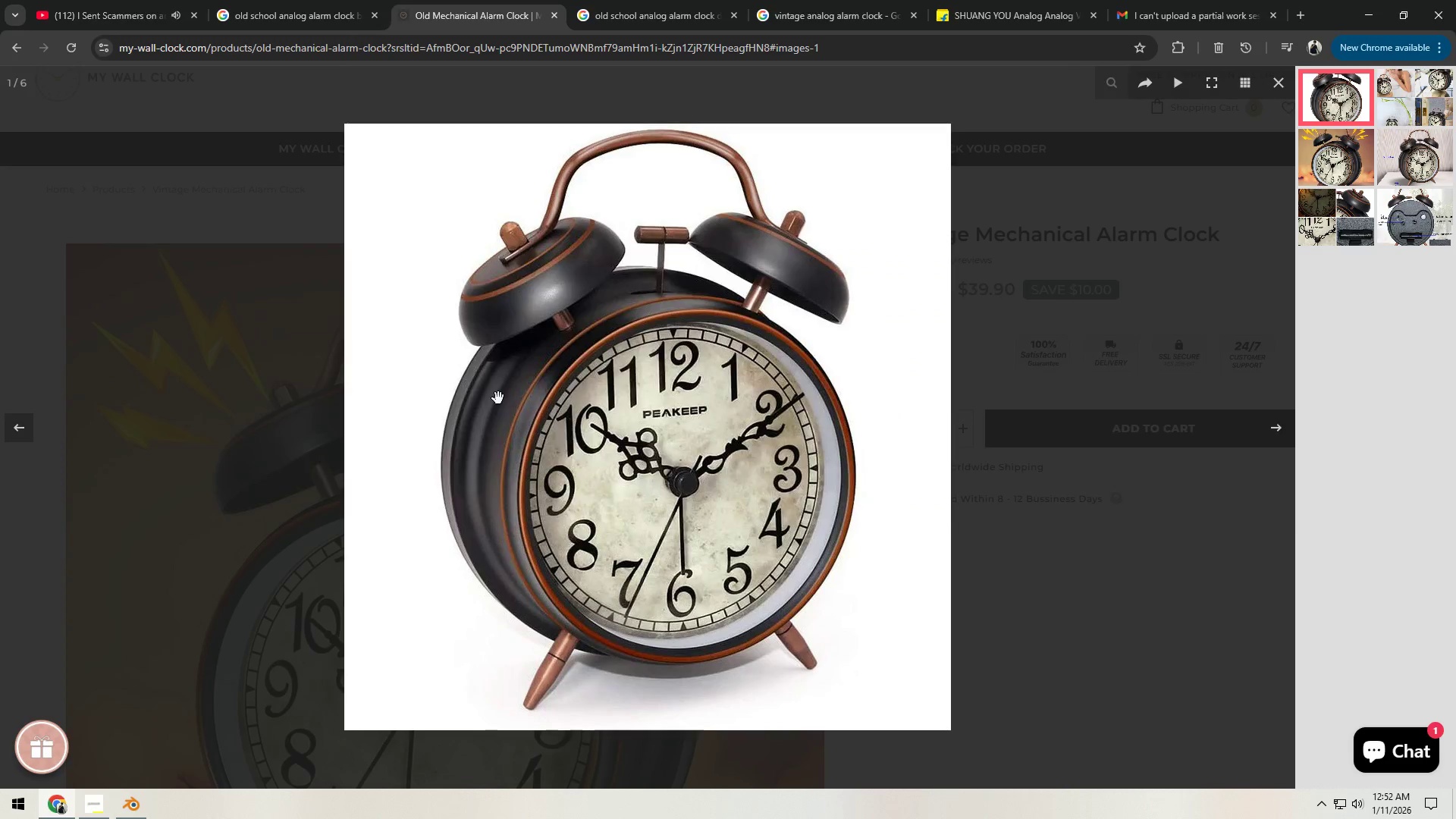 
key(Alt+Tab)
 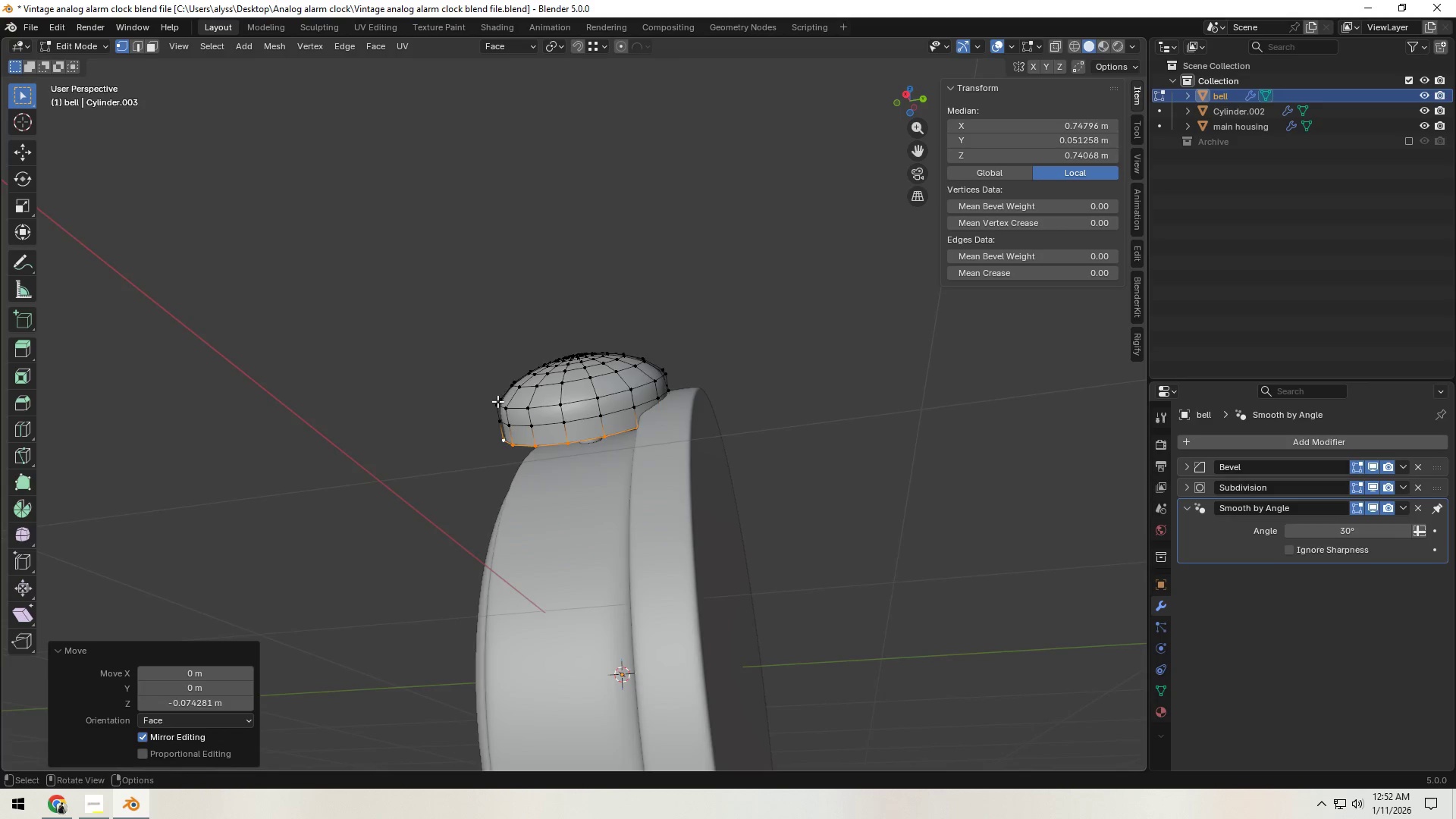 
scroll: coordinate [497, 407], scroll_direction: down, amount: 3.0
 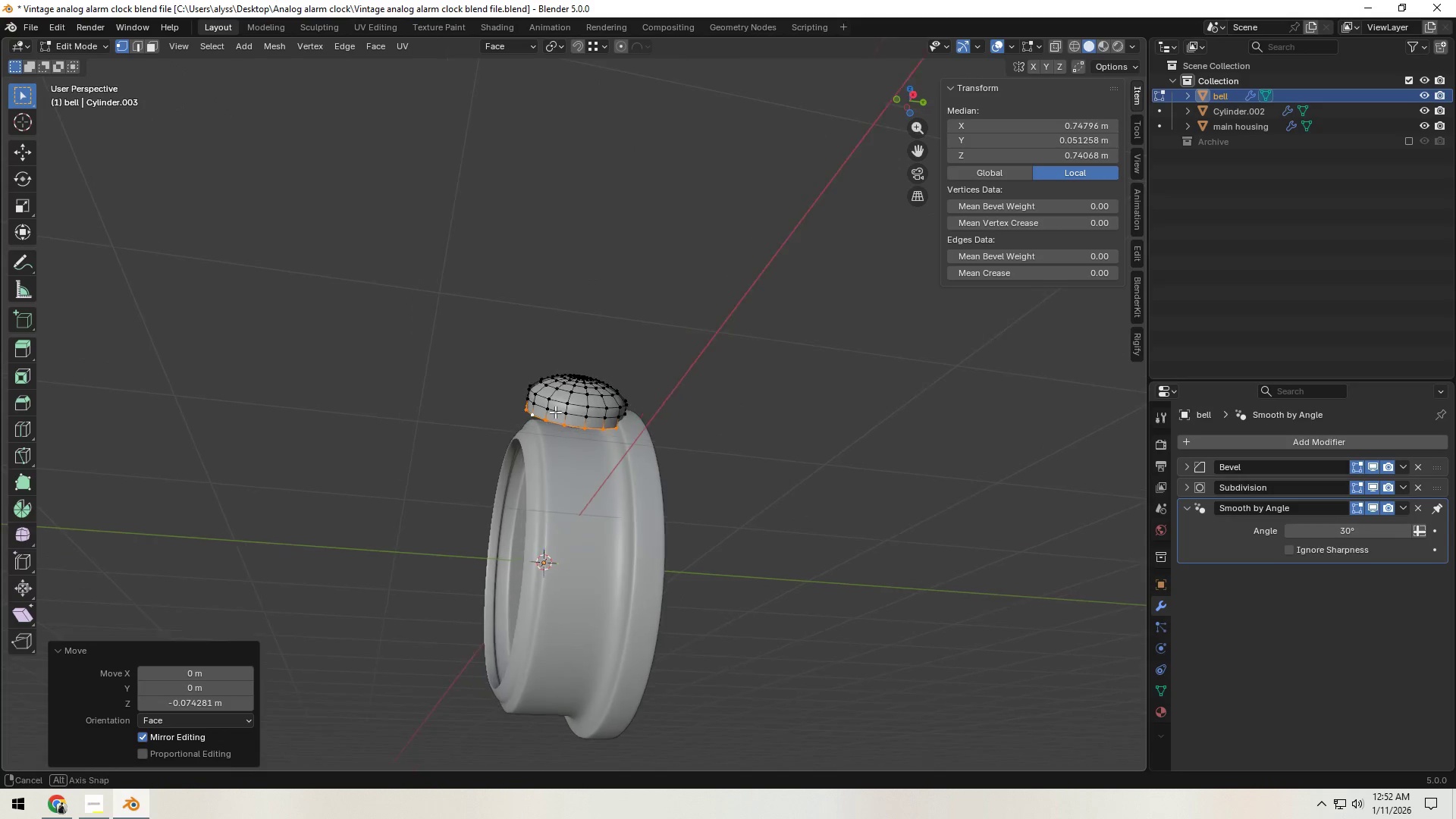 
hold_key(key=Backquote, duration=1.5)
 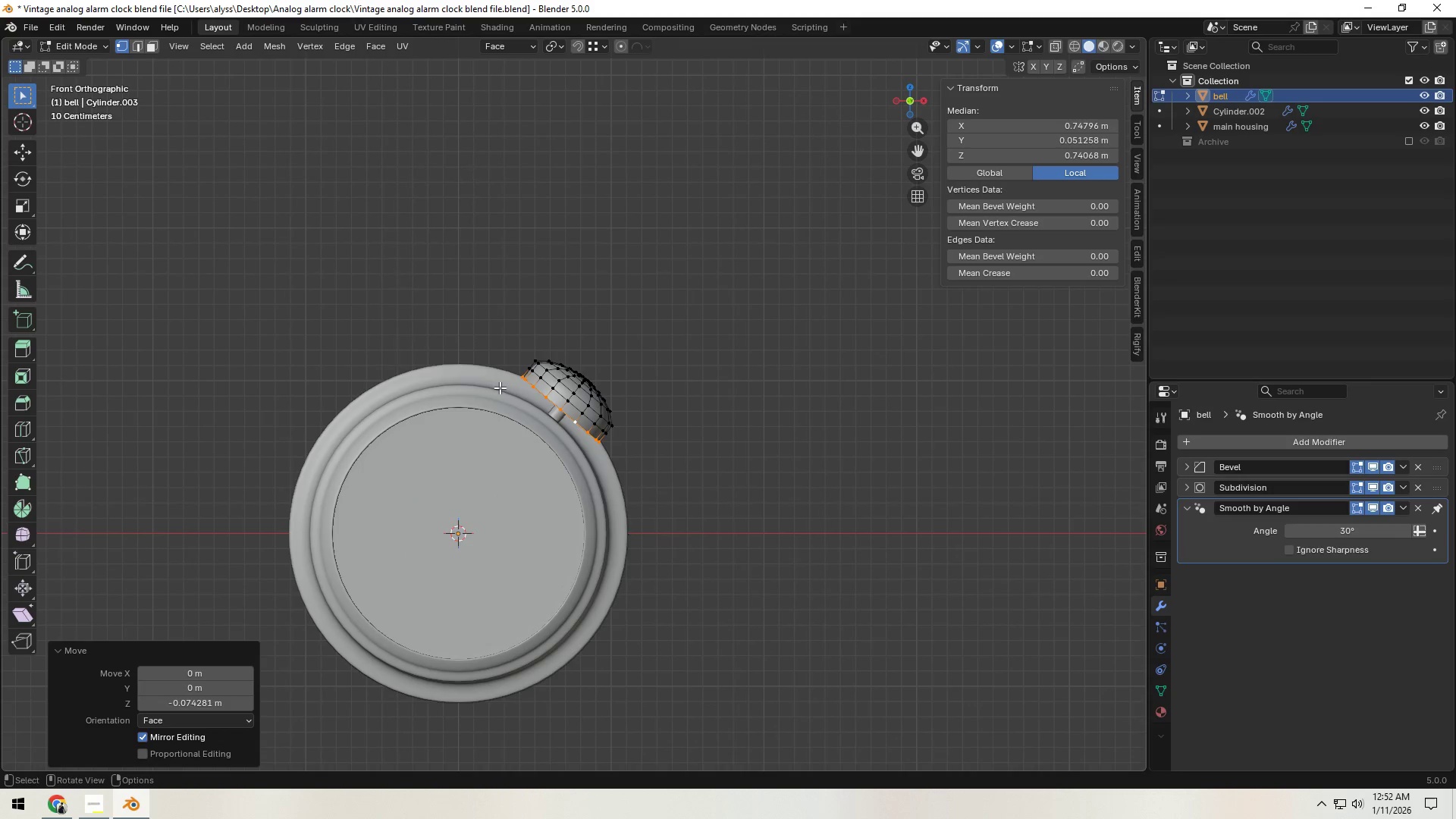 
hold_key(key=Backquote, duration=0.31)
 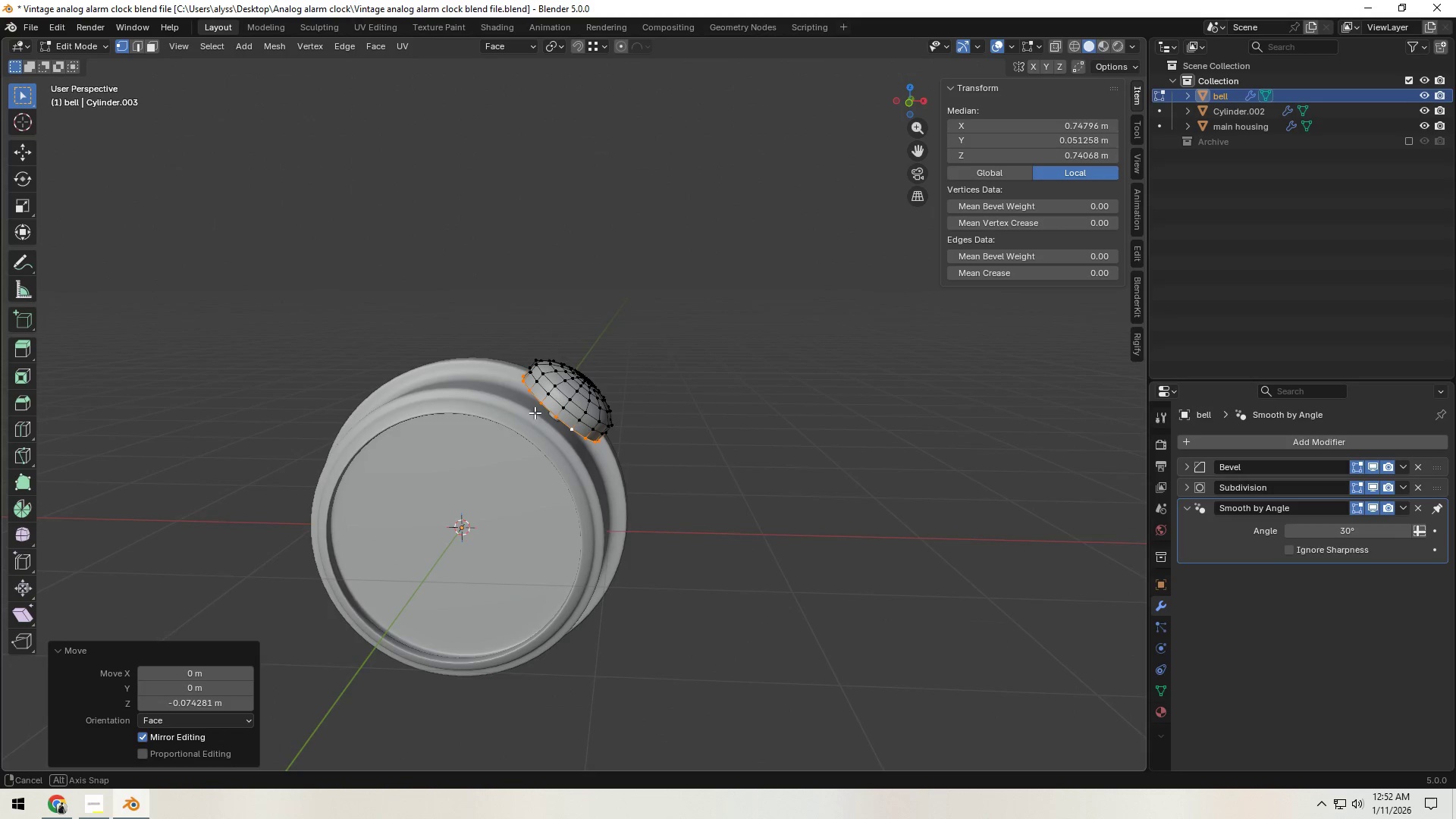 
key(Backquote)
 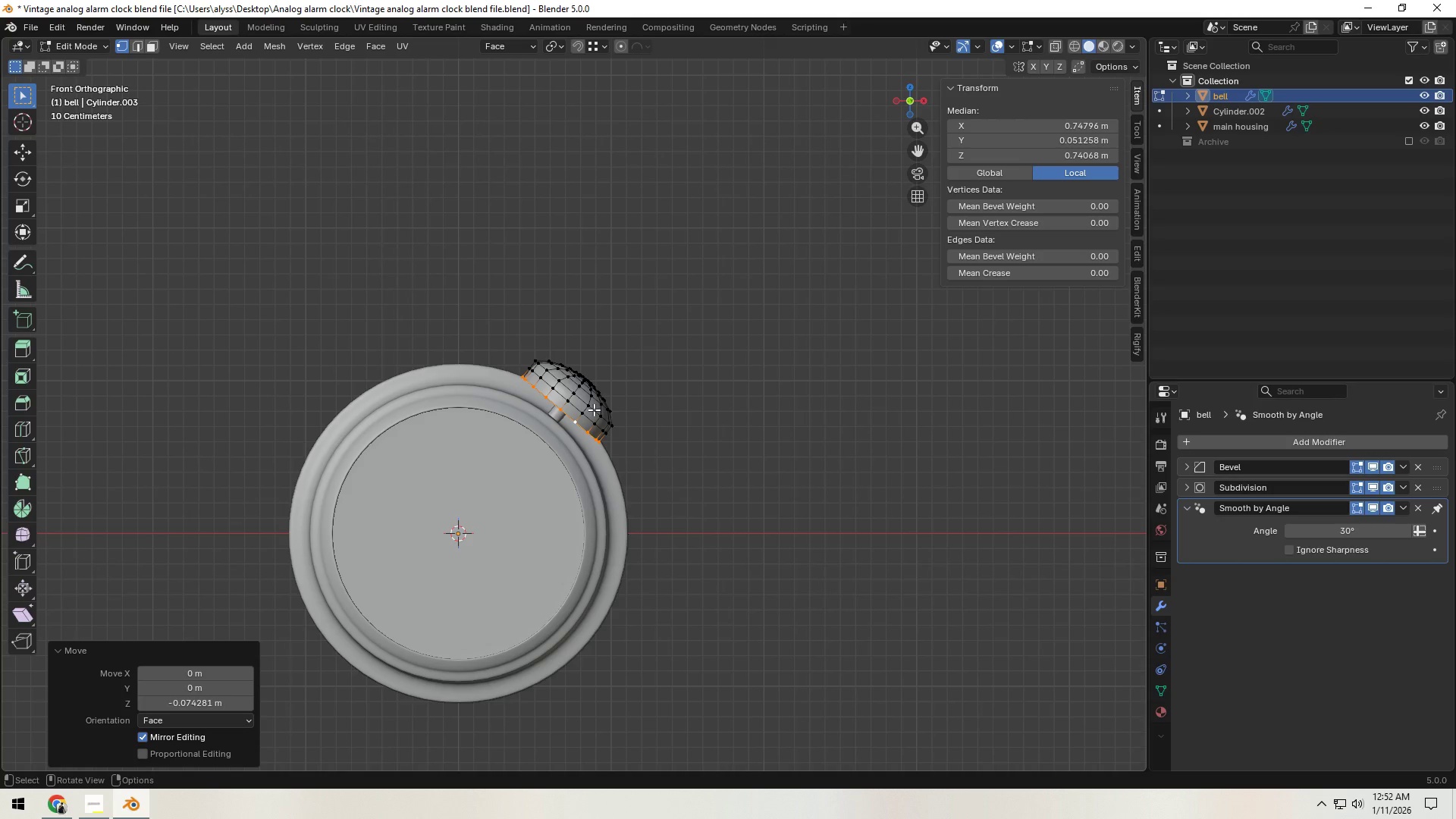 
key(Alt+AltLeft)
 